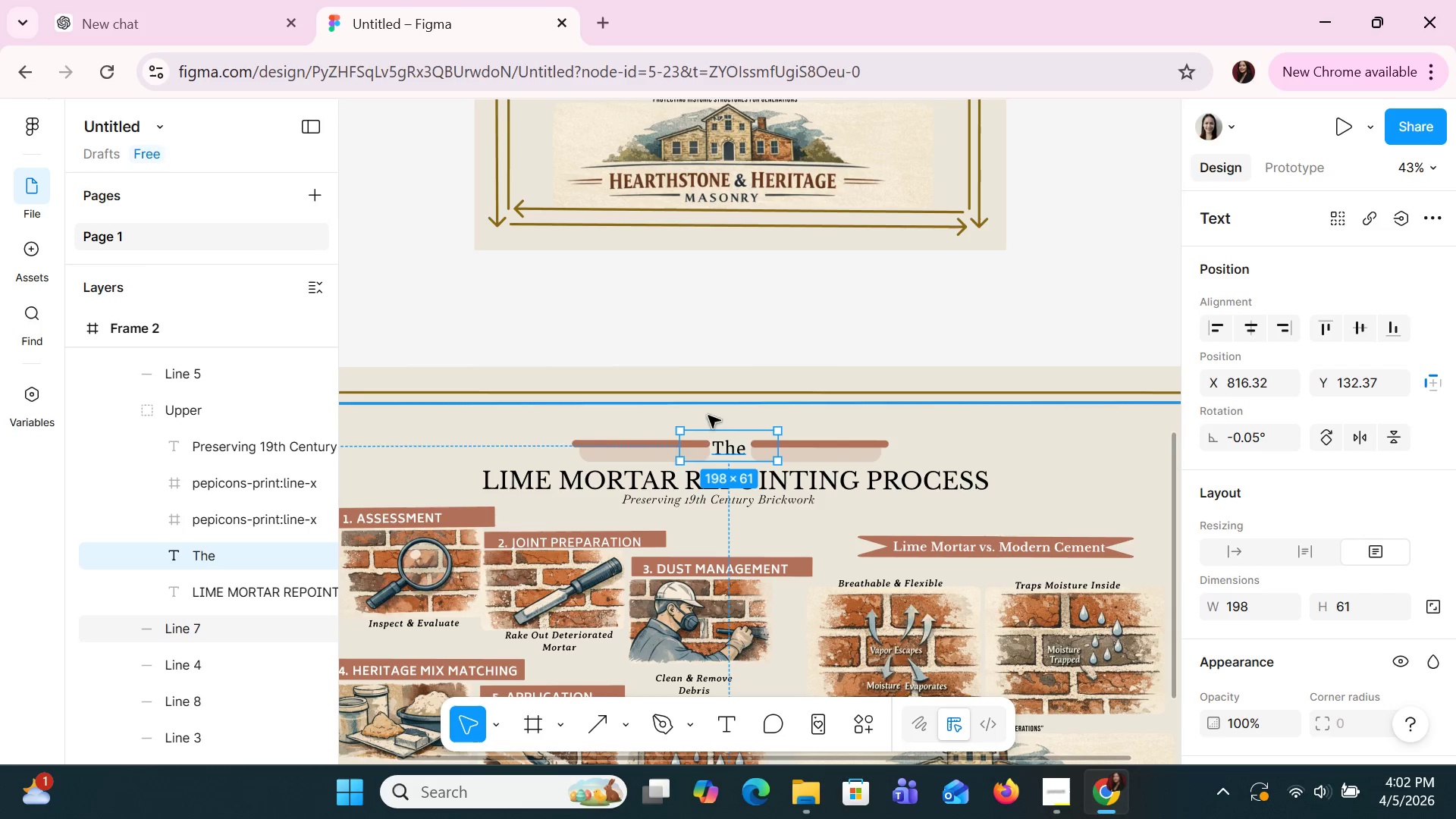 
double_click([645, 464])
 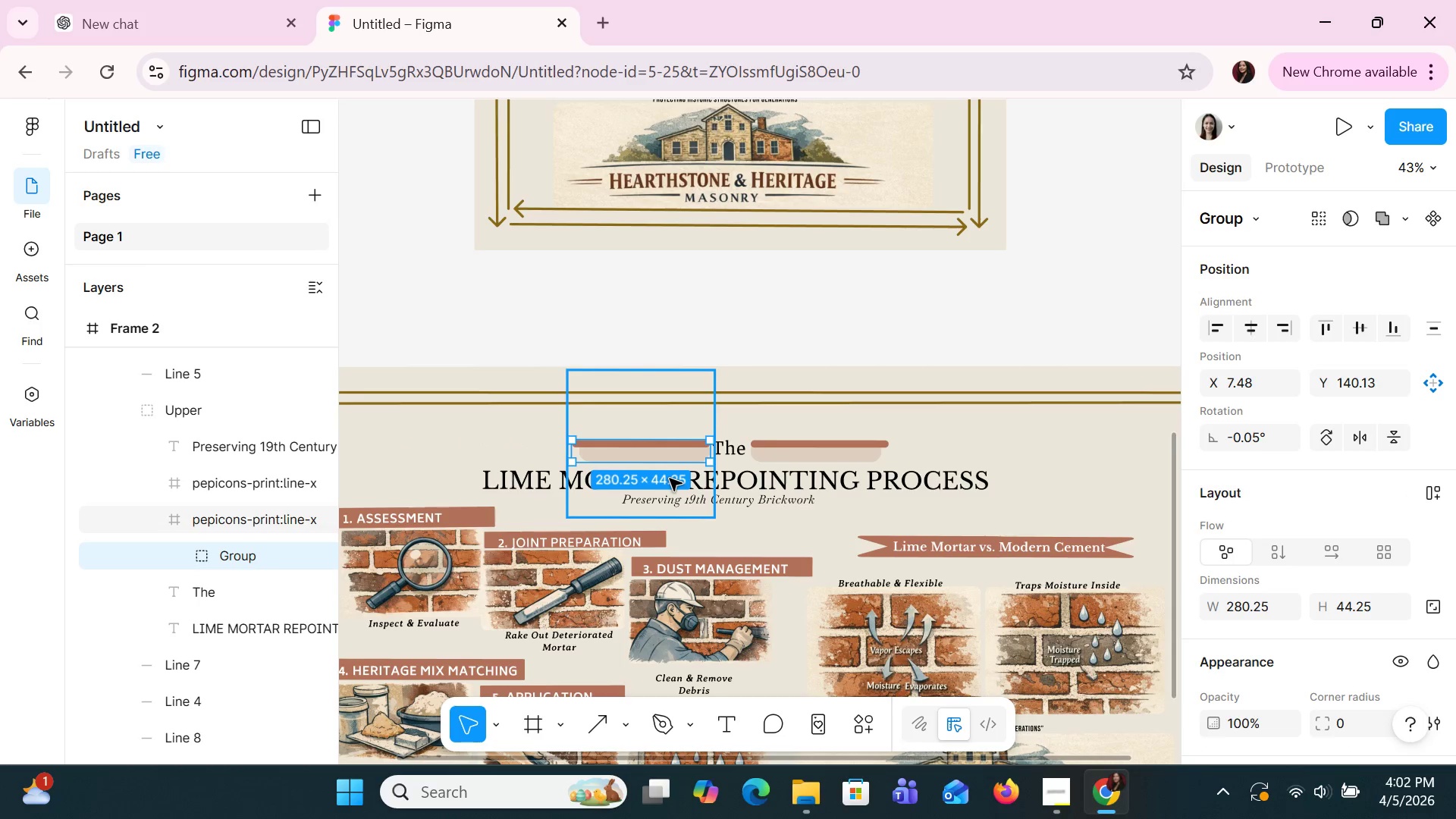 
key(ArrowDown)
 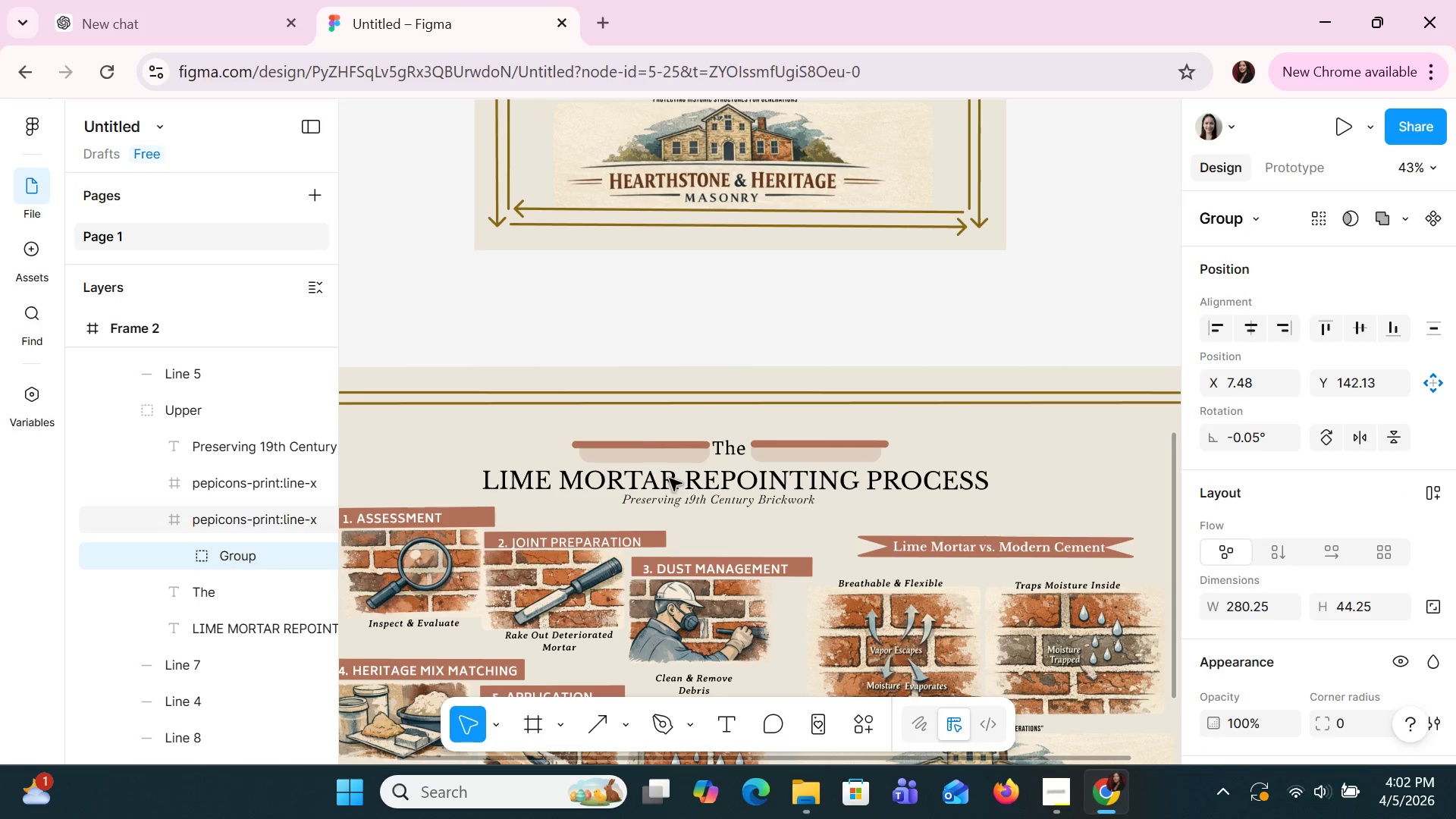 
key(ArrowDown)
 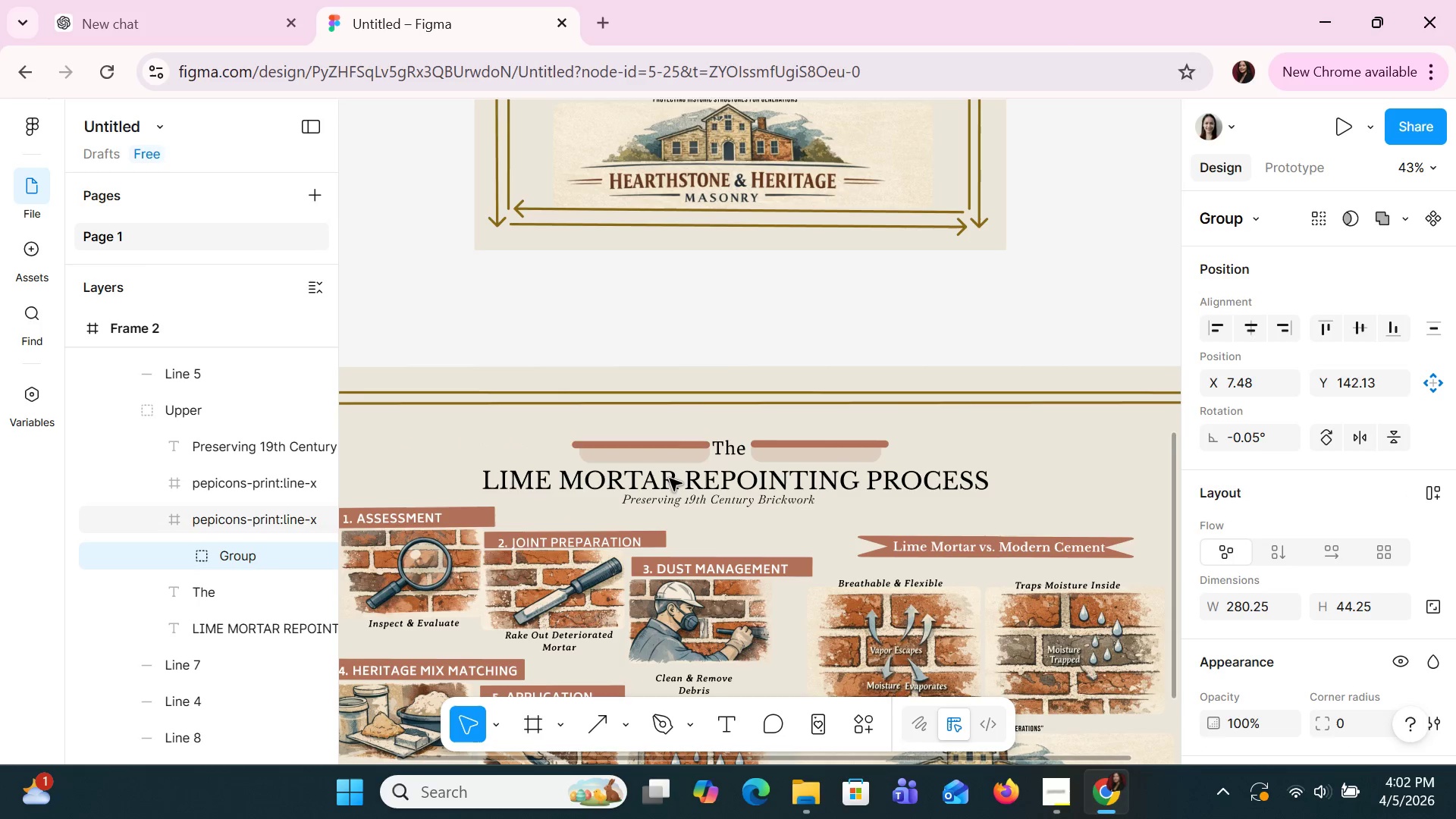 
key(ArrowDown)
 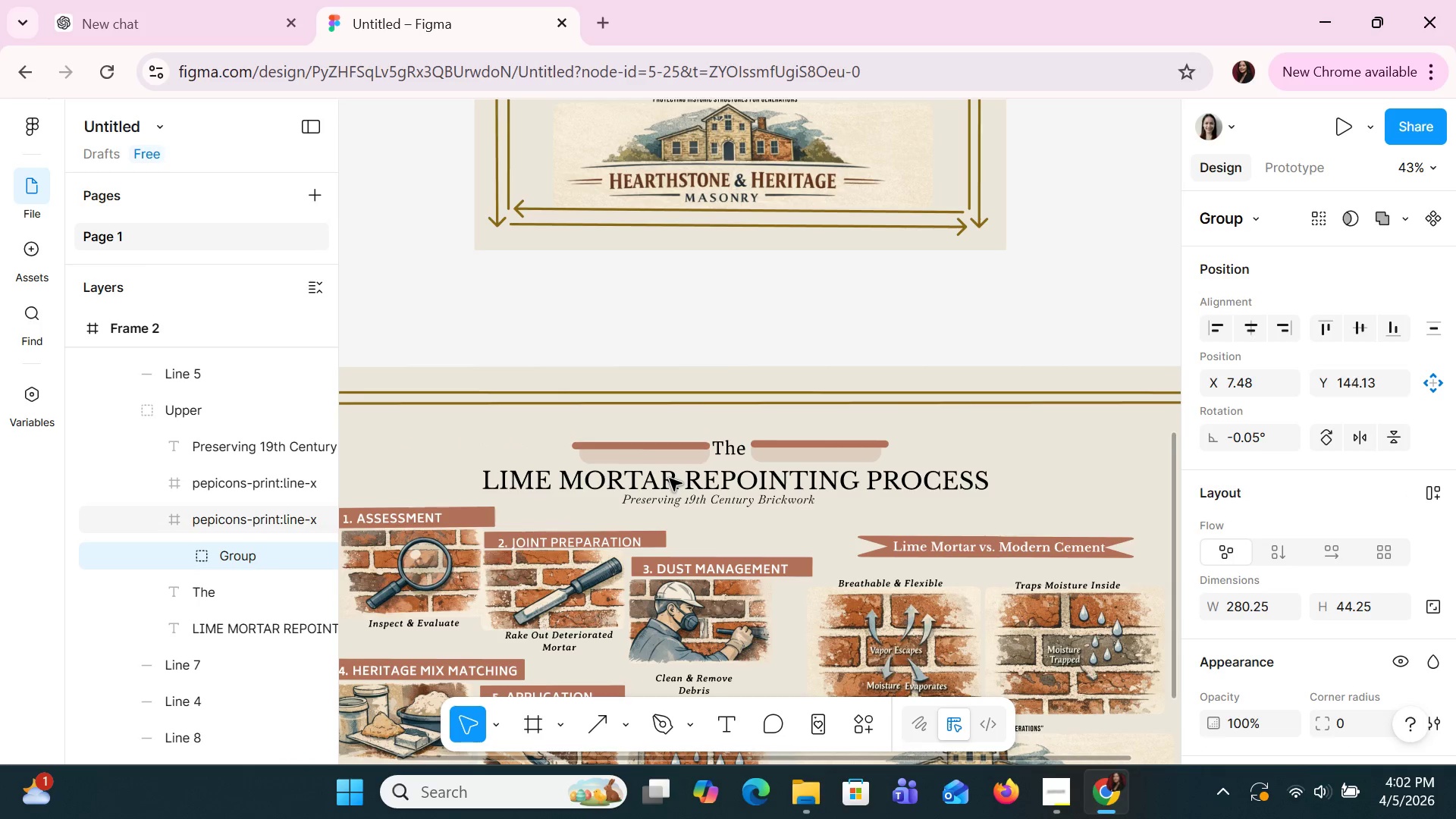 
key(ArrowDown)
 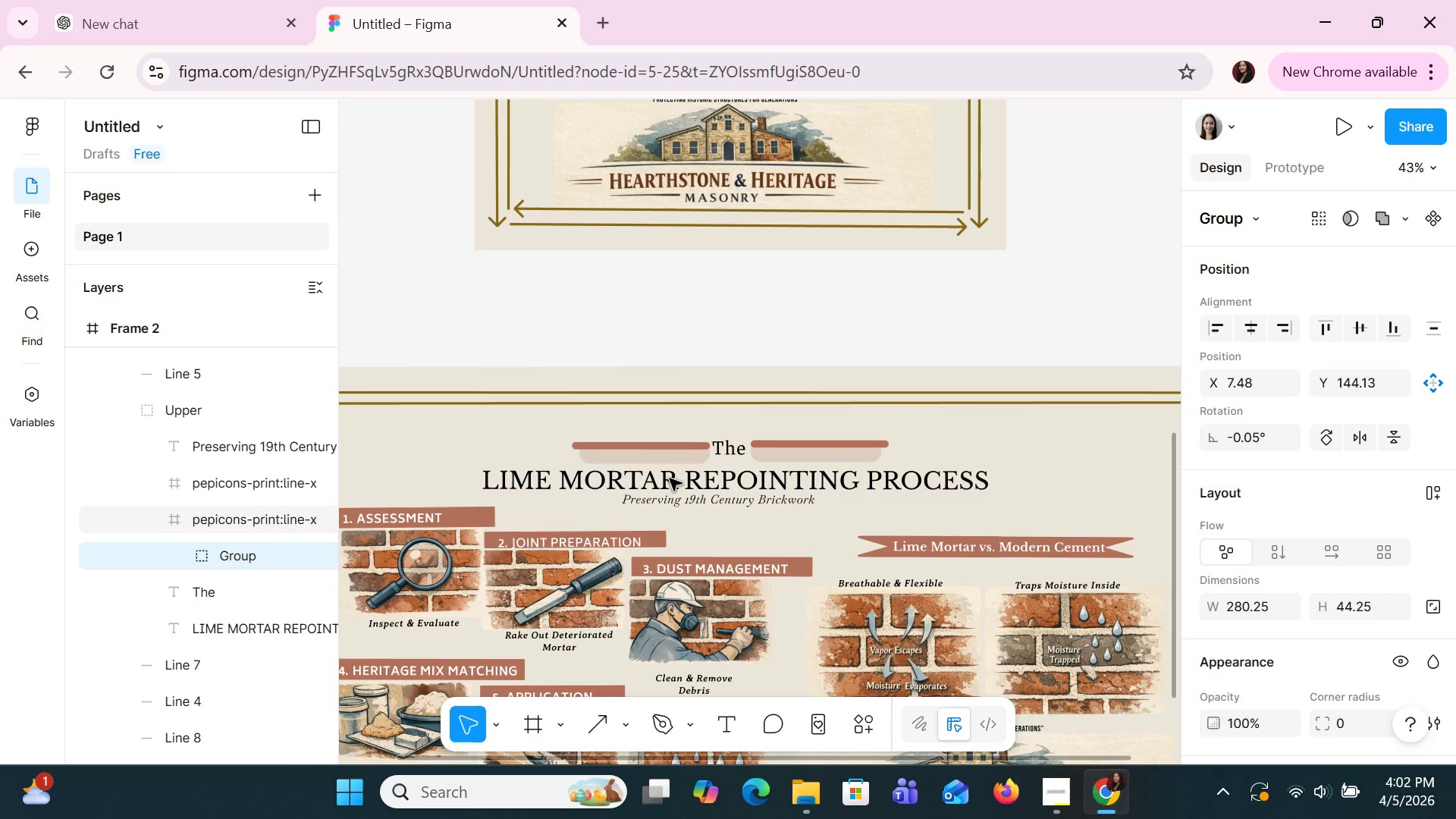 
key(ArrowDown)
 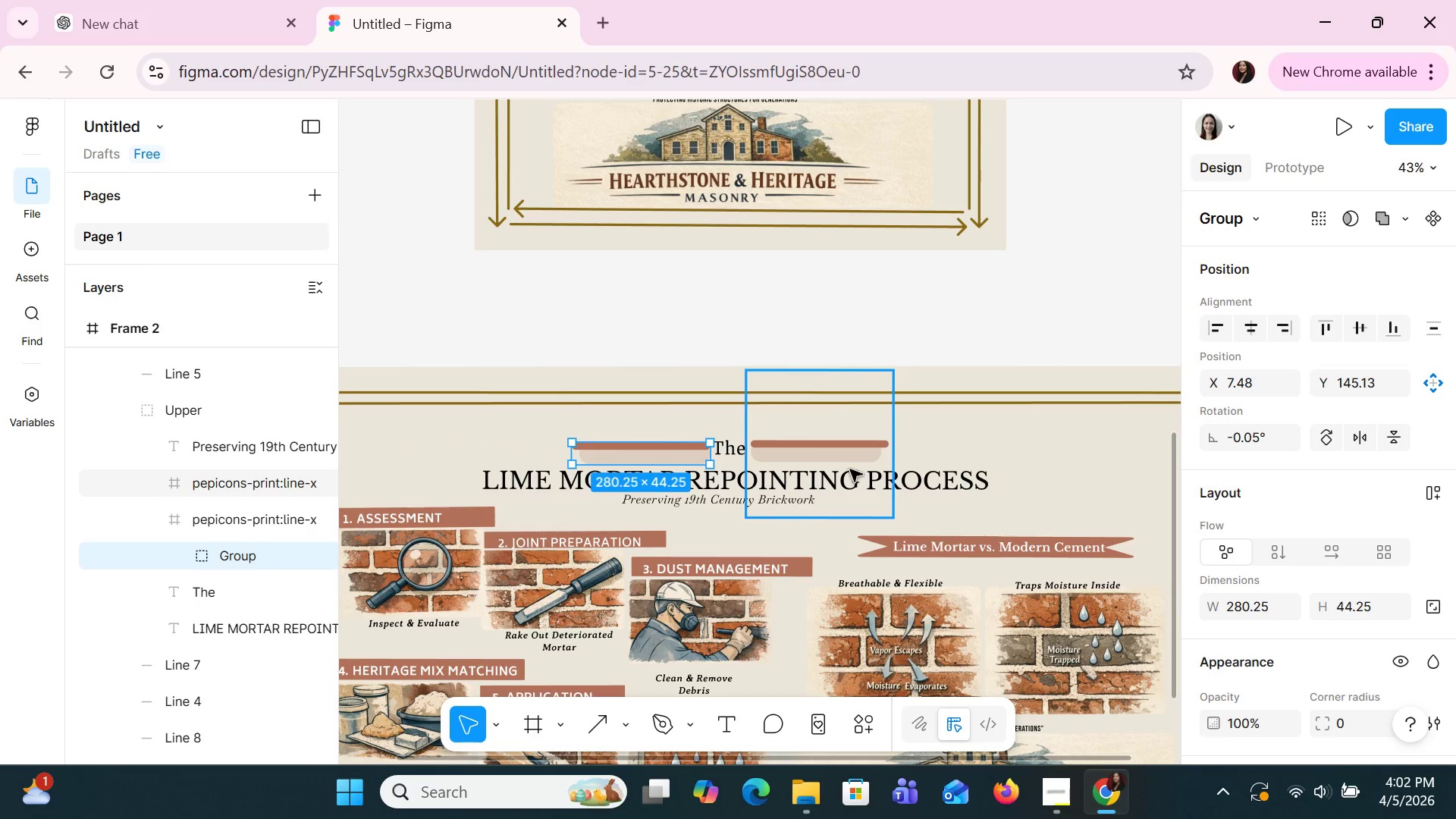 
left_click([852, 457])
 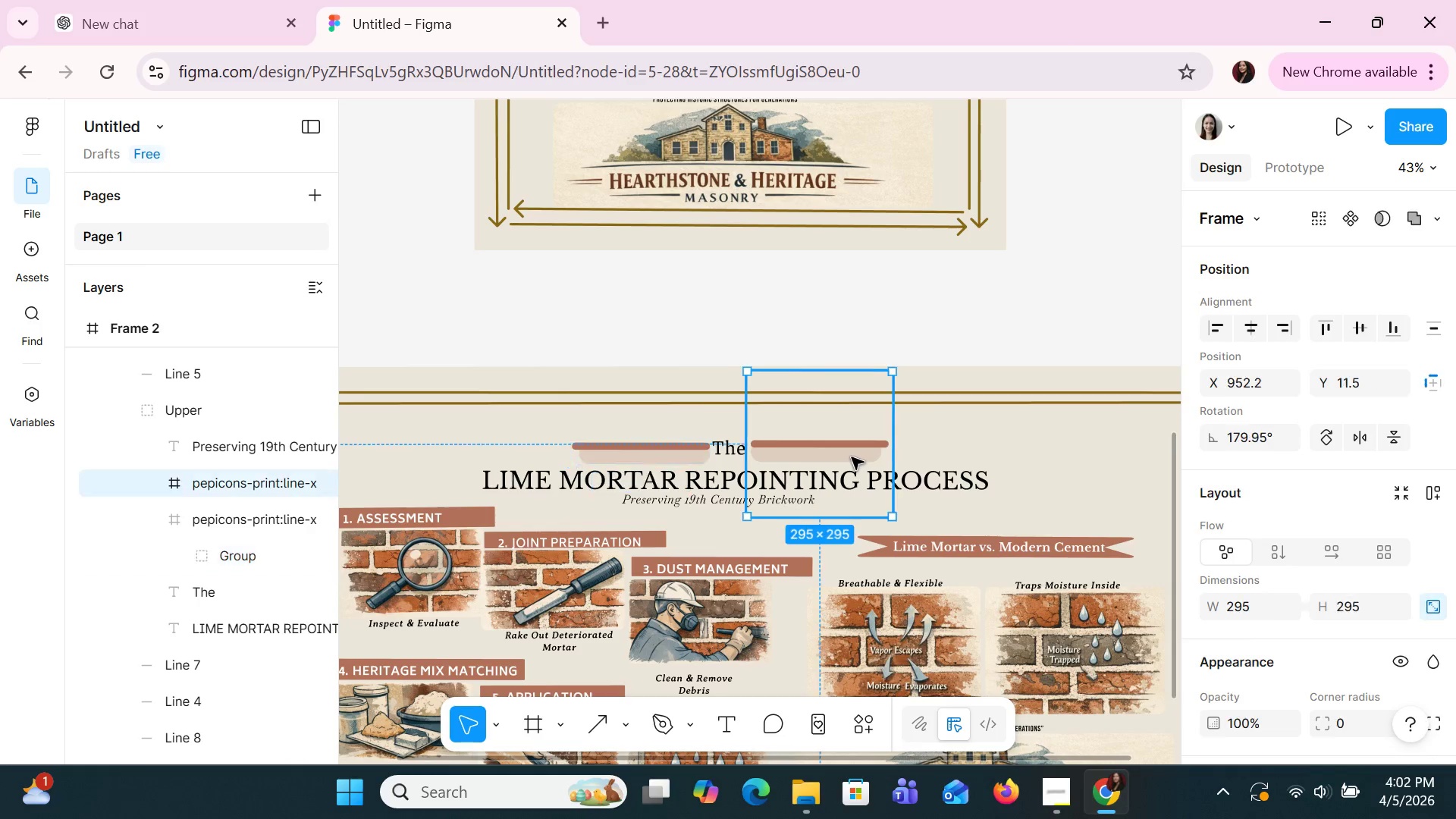 
key(ArrowDown)
 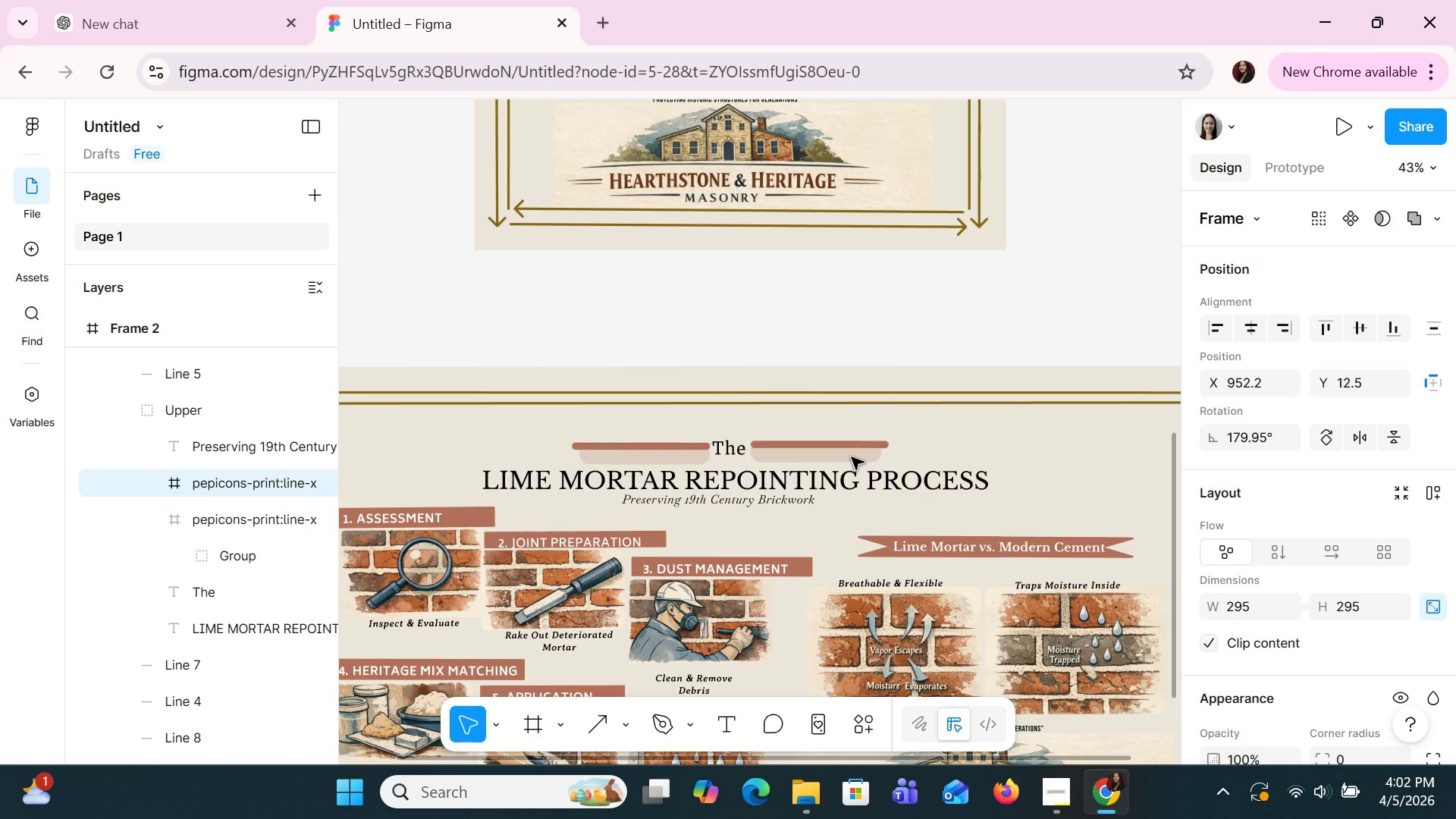 
key(ArrowDown)
 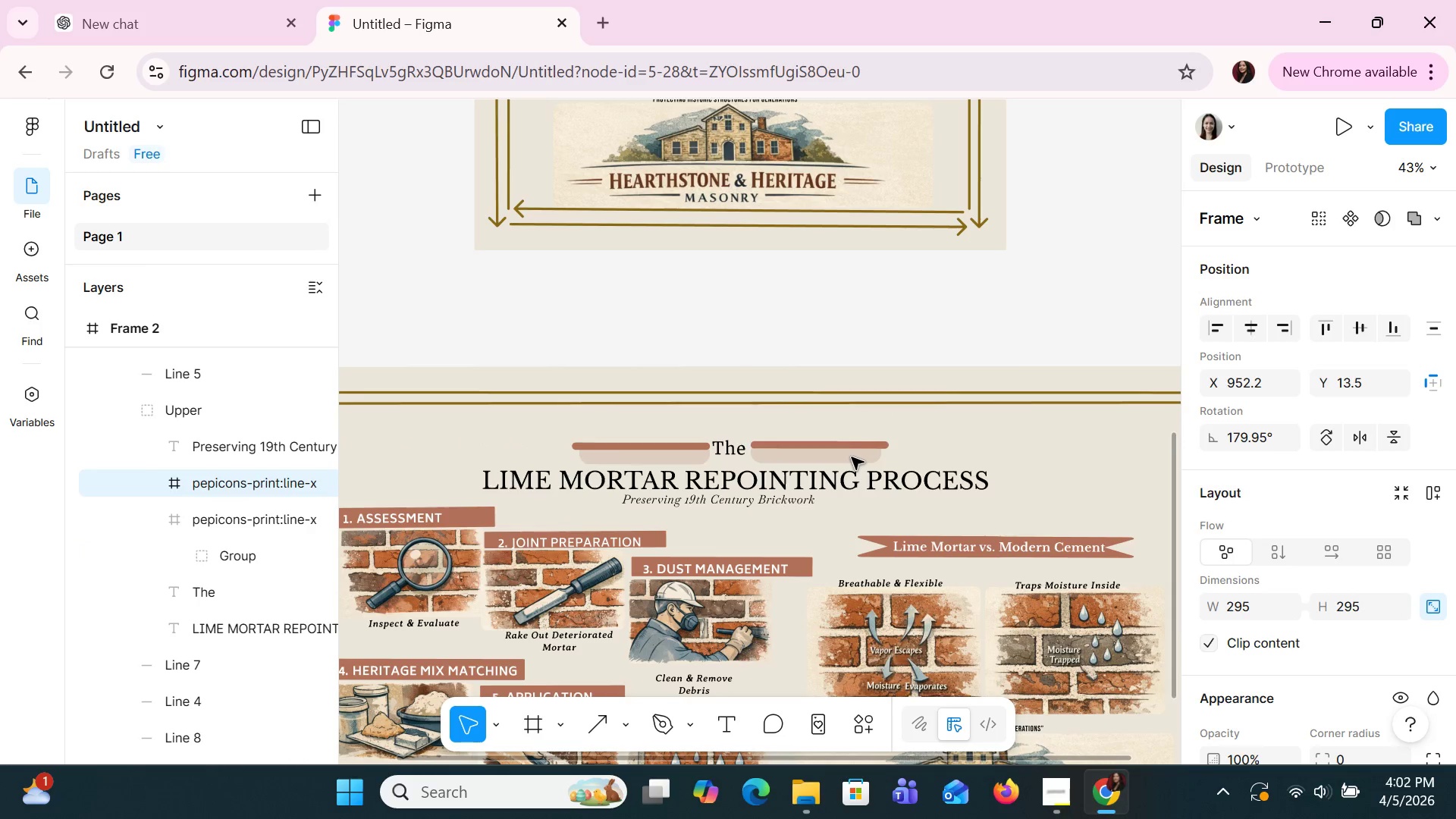 
key(ArrowDown)
 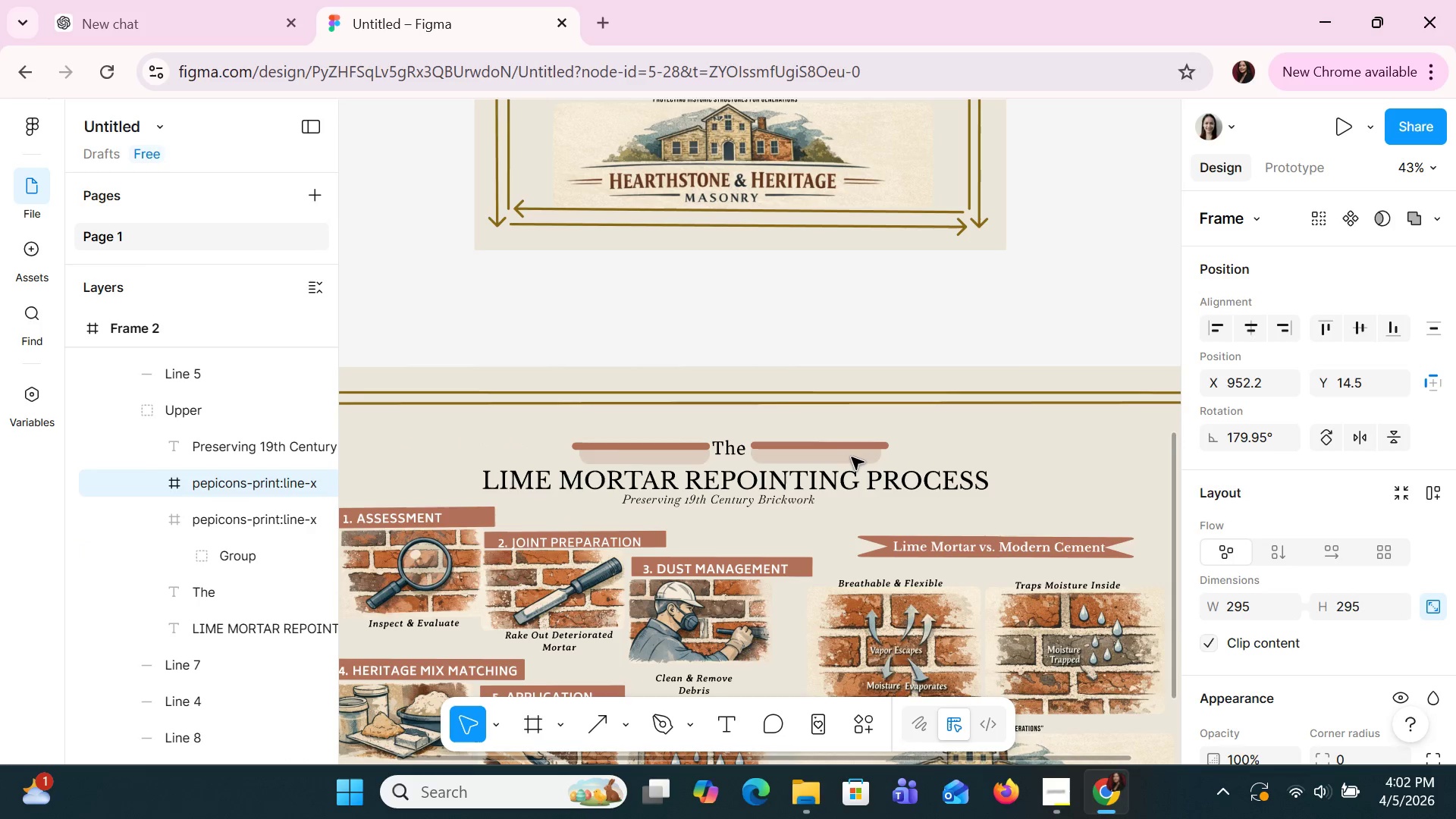 
key(ArrowDown)
 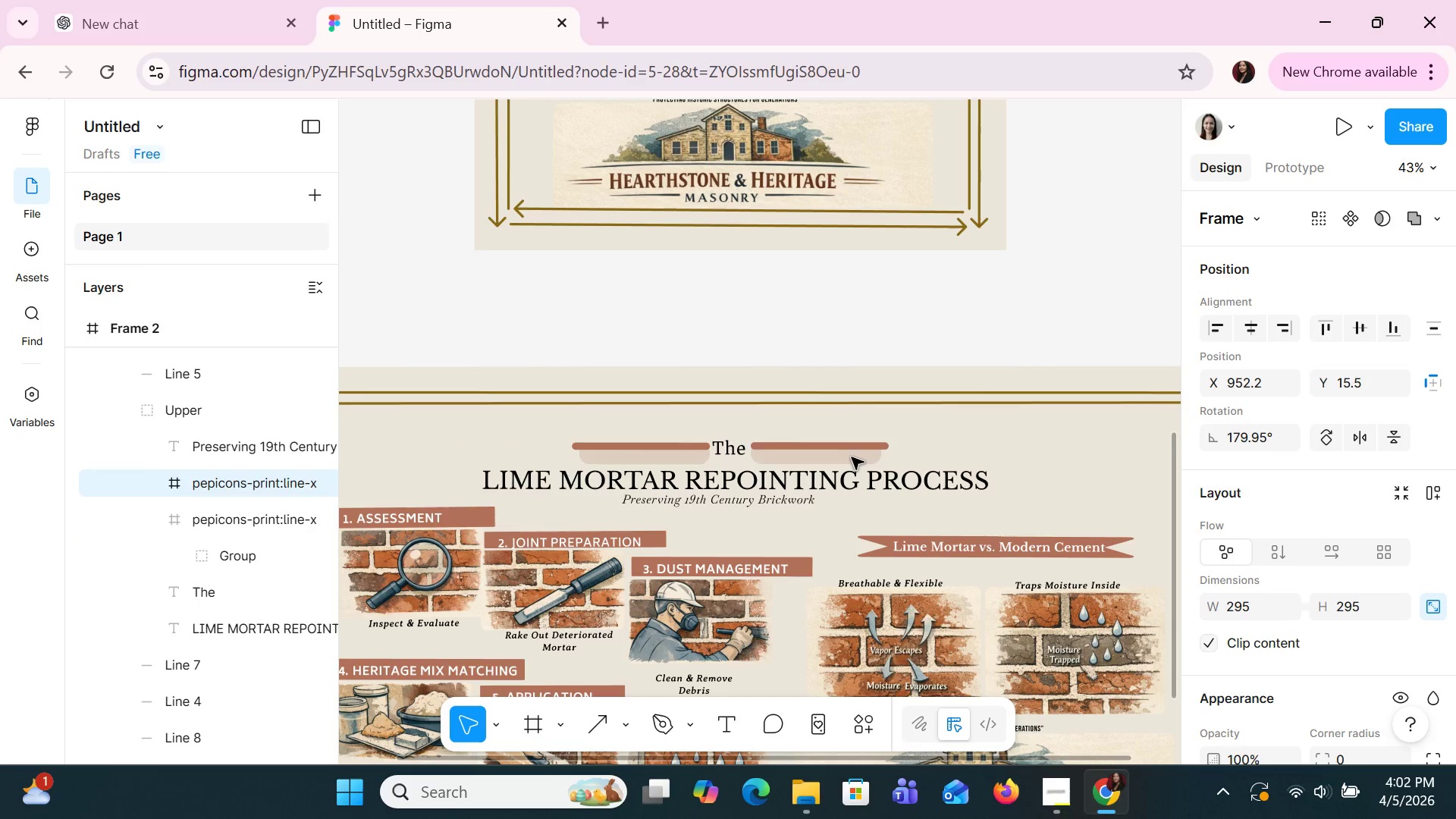 
key(ArrowDown)
 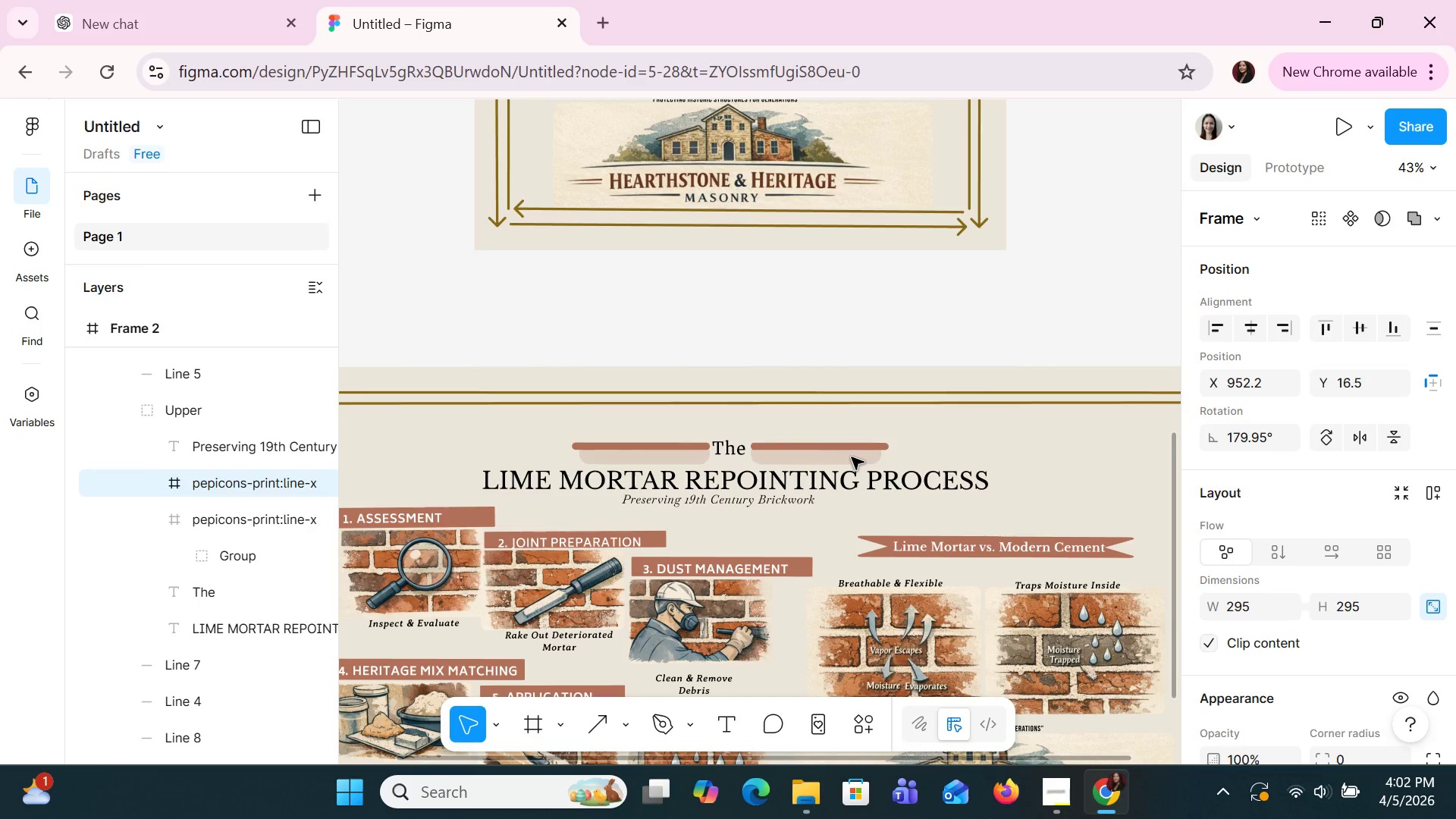 
key(ArrowLeft)
 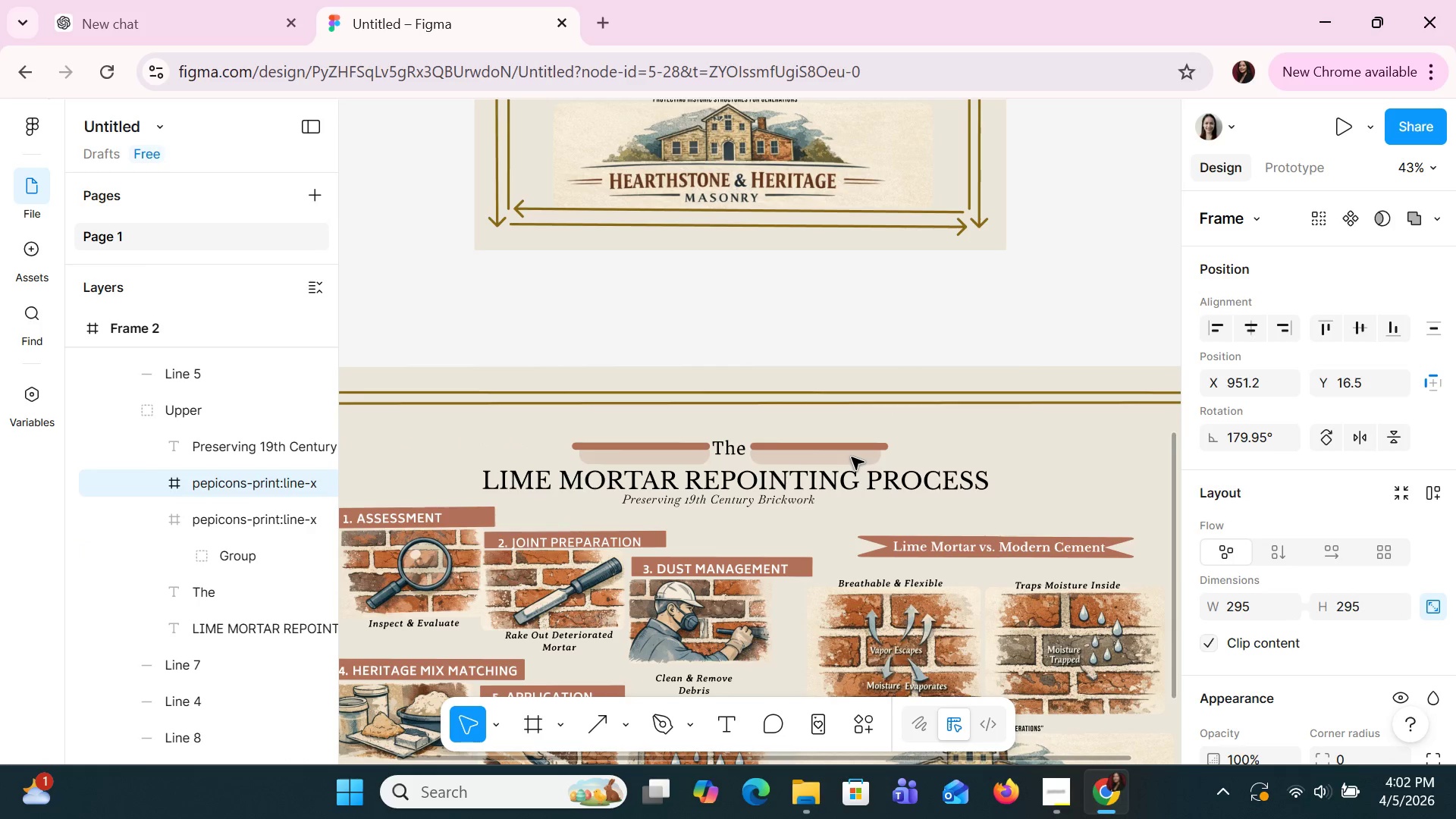 
key(ArrowLeft)
 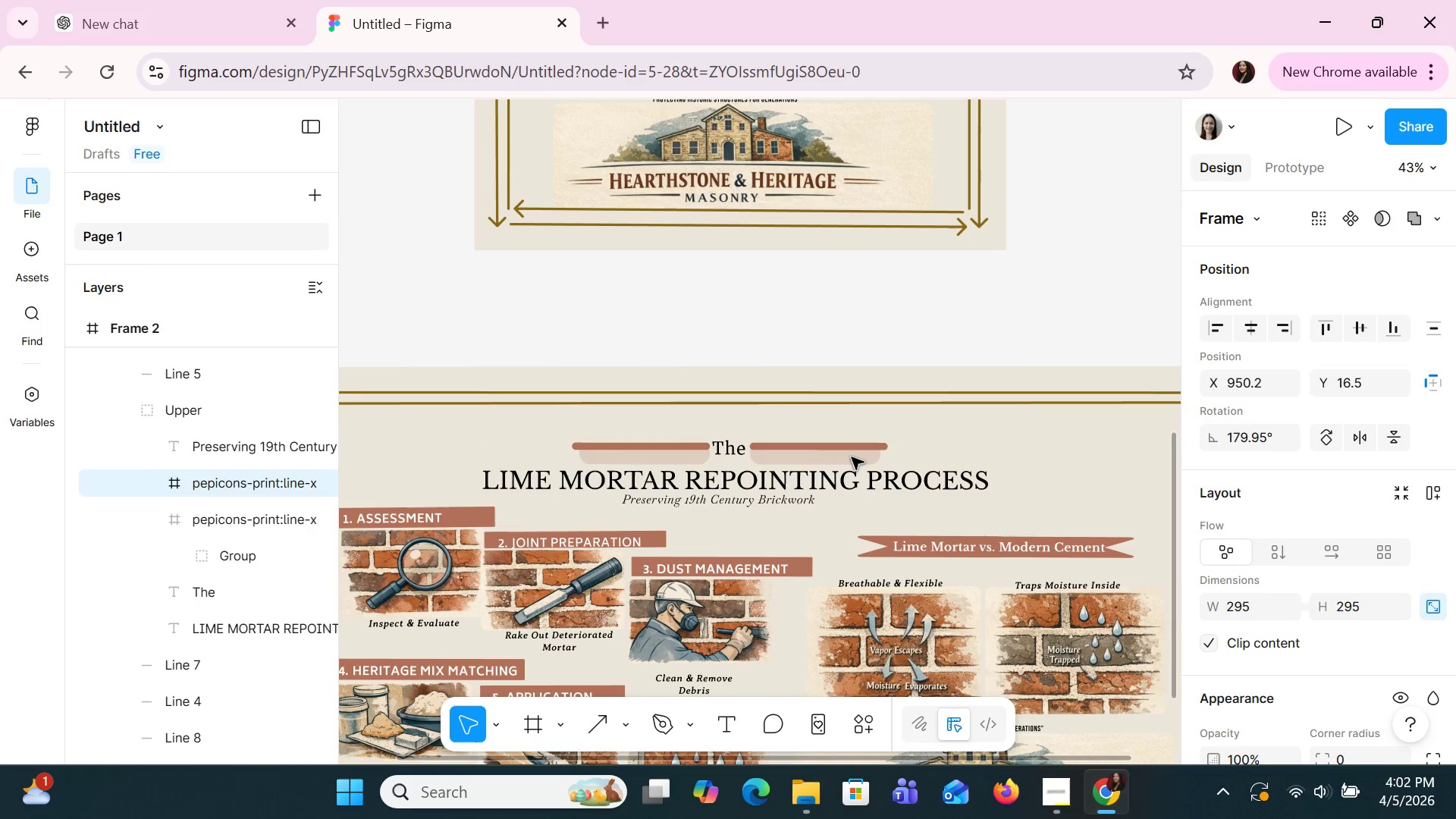 
key(ArrowLeft)
 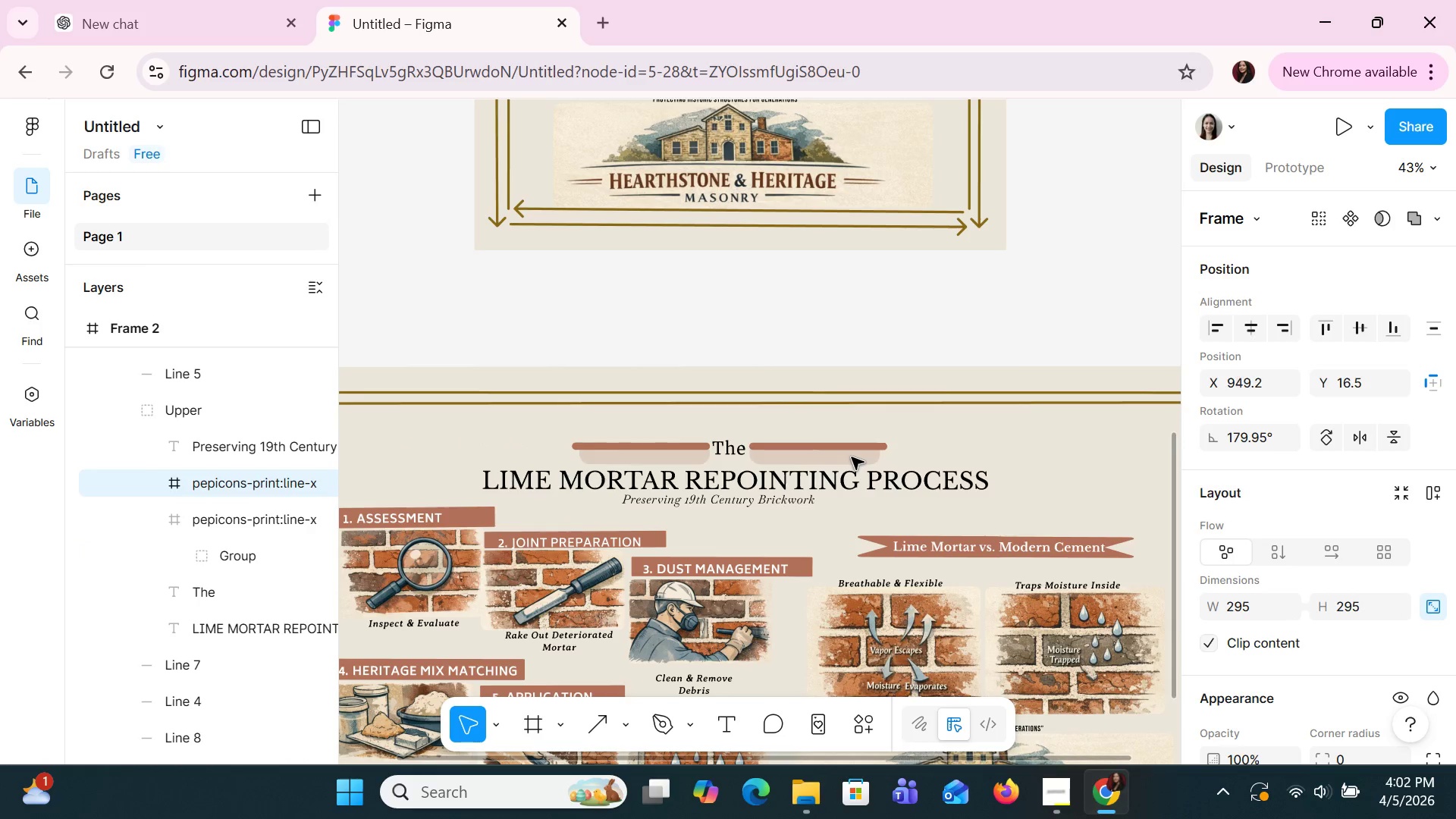 
key(ArrowLeft)
 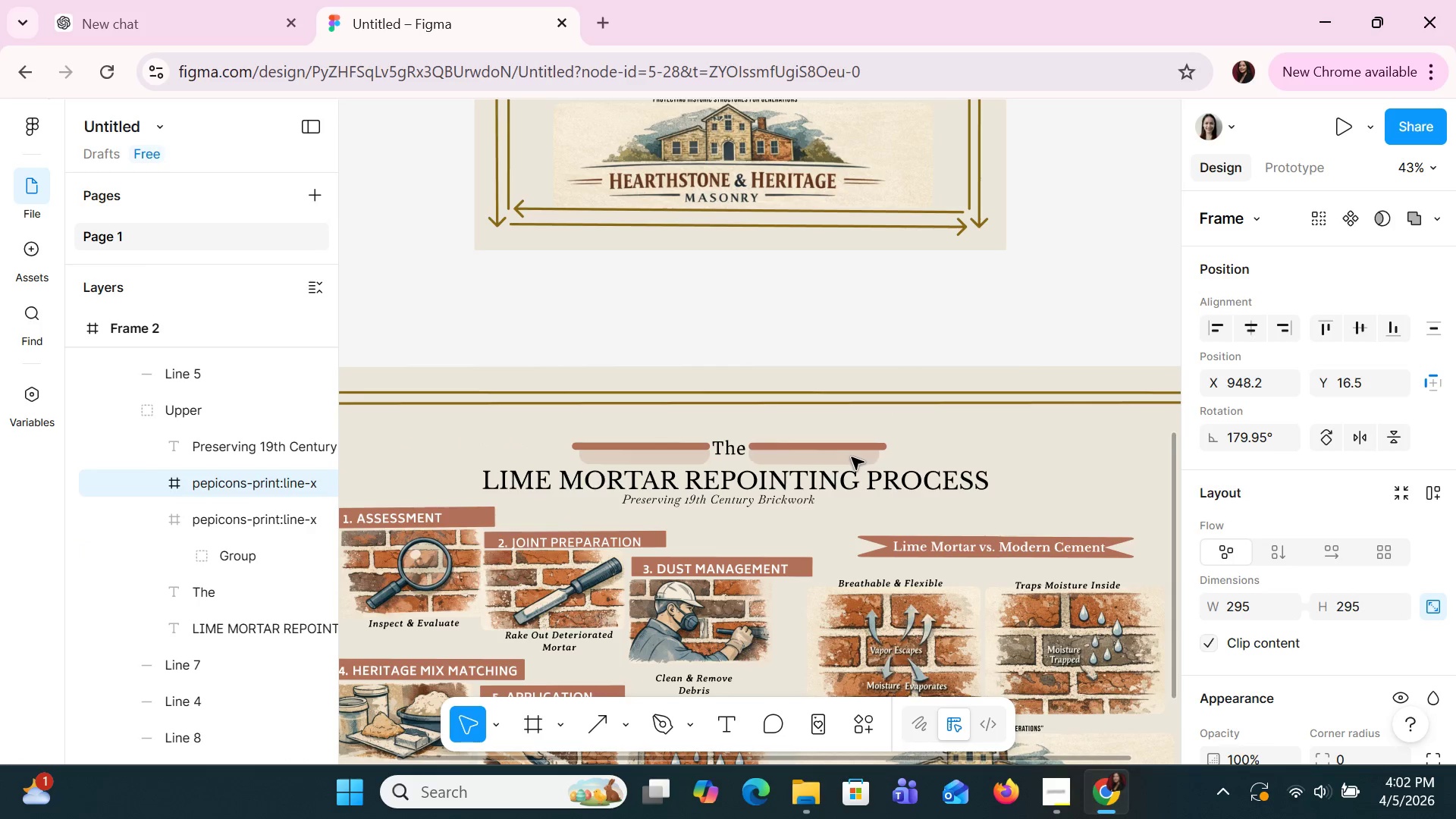 
key(ArrowLeft)
 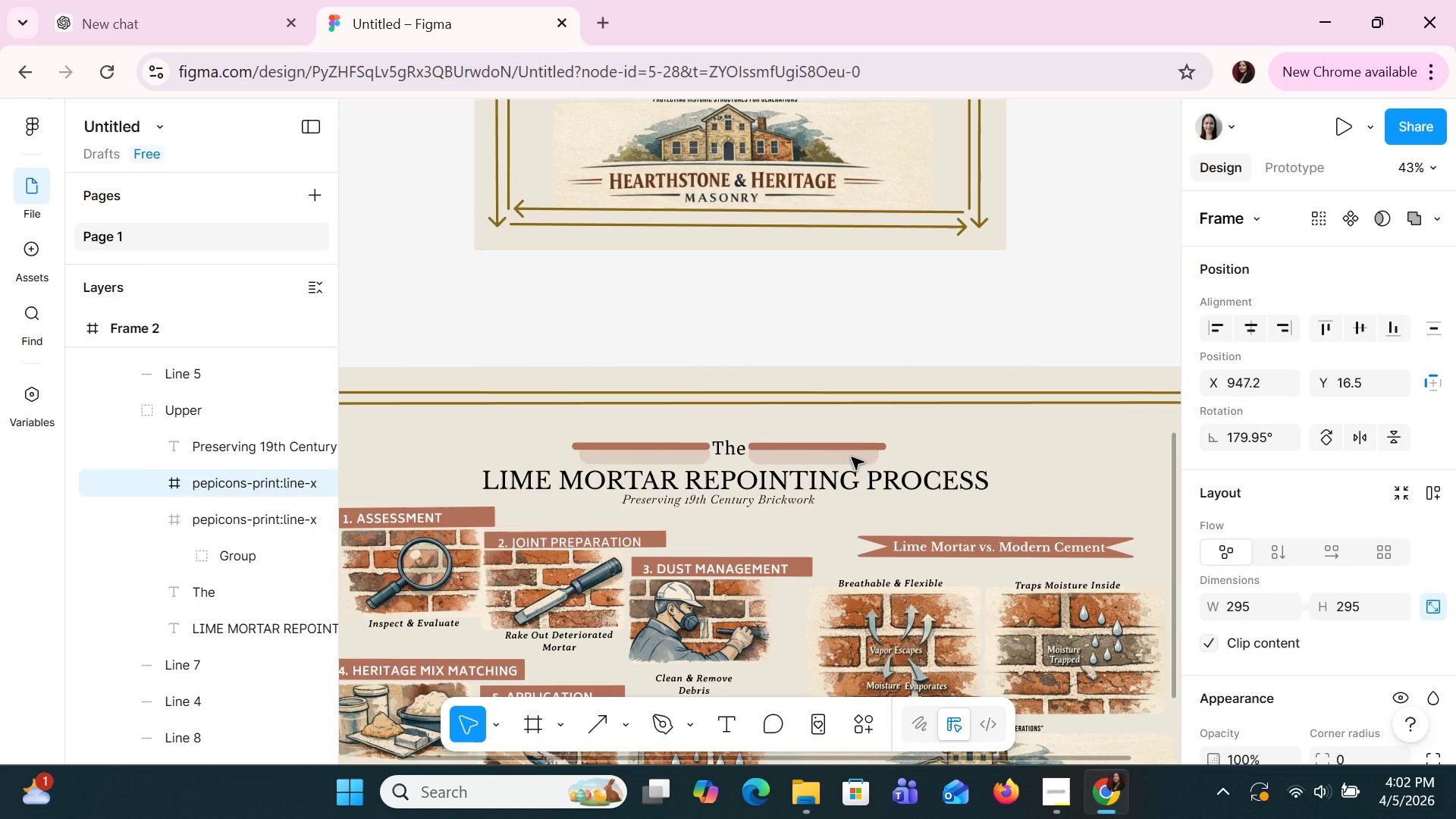 
key(ArrowDown)
 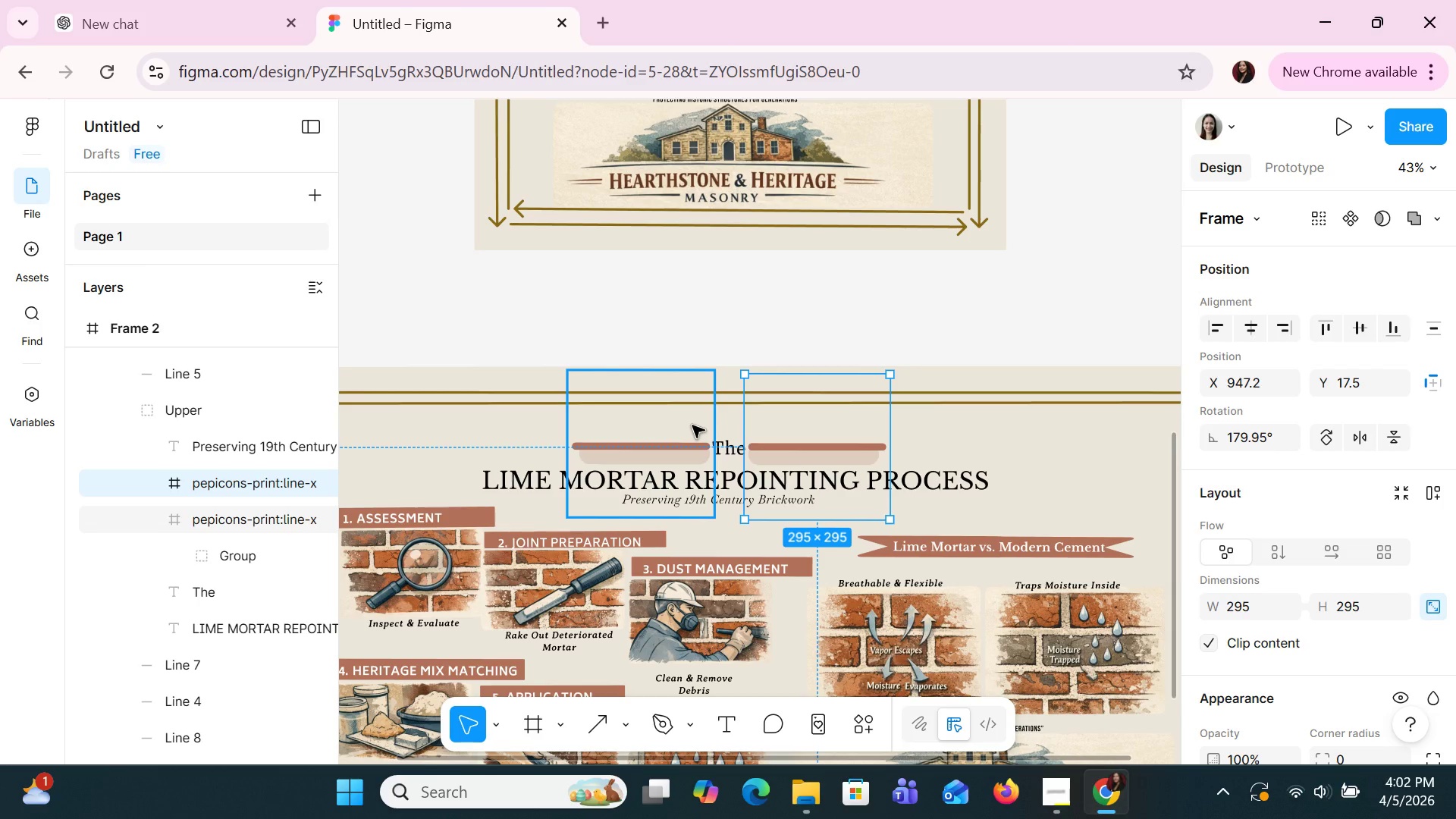 
wait(5.19)
 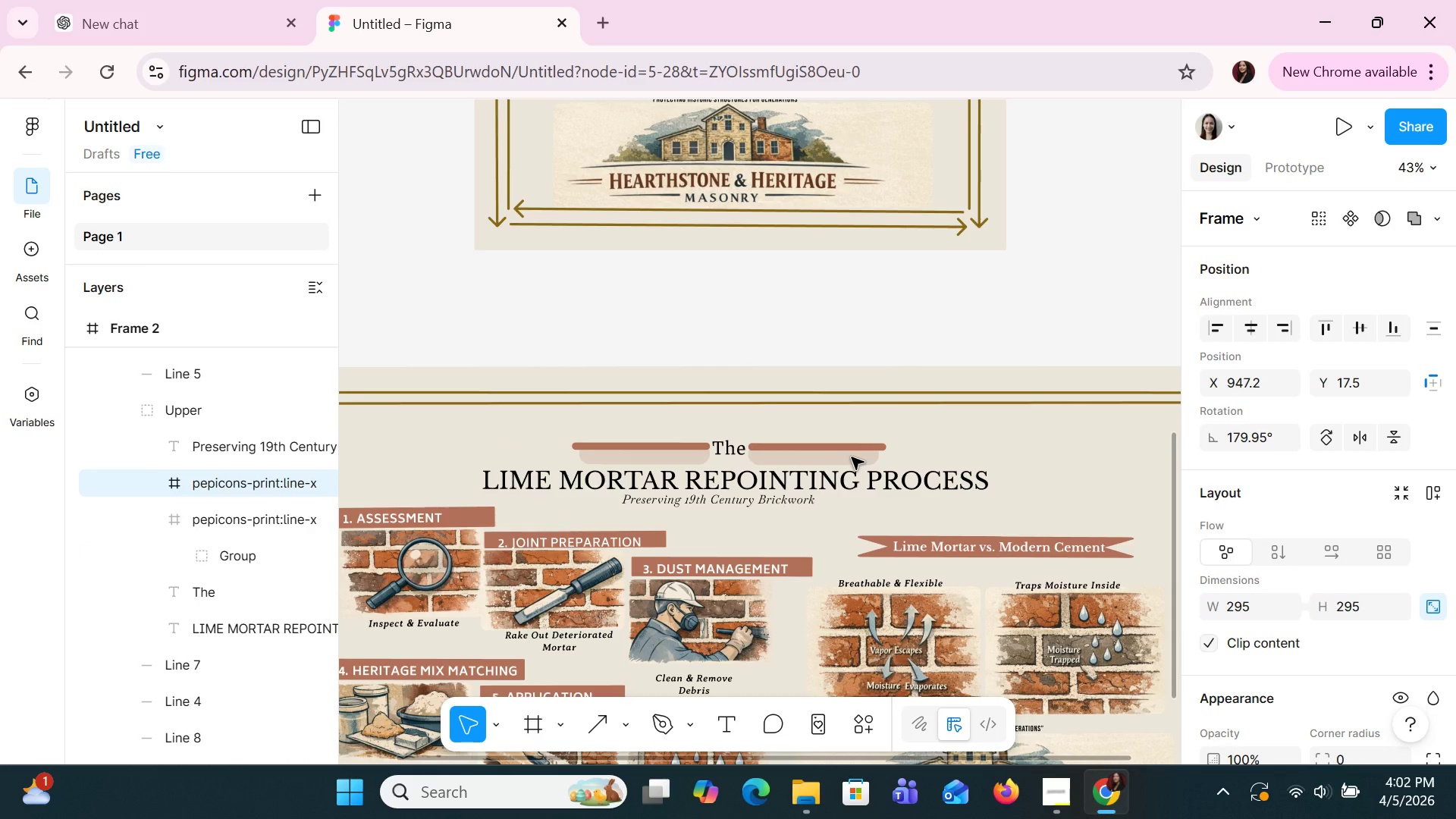 
key(Shift+ShiftRight)
 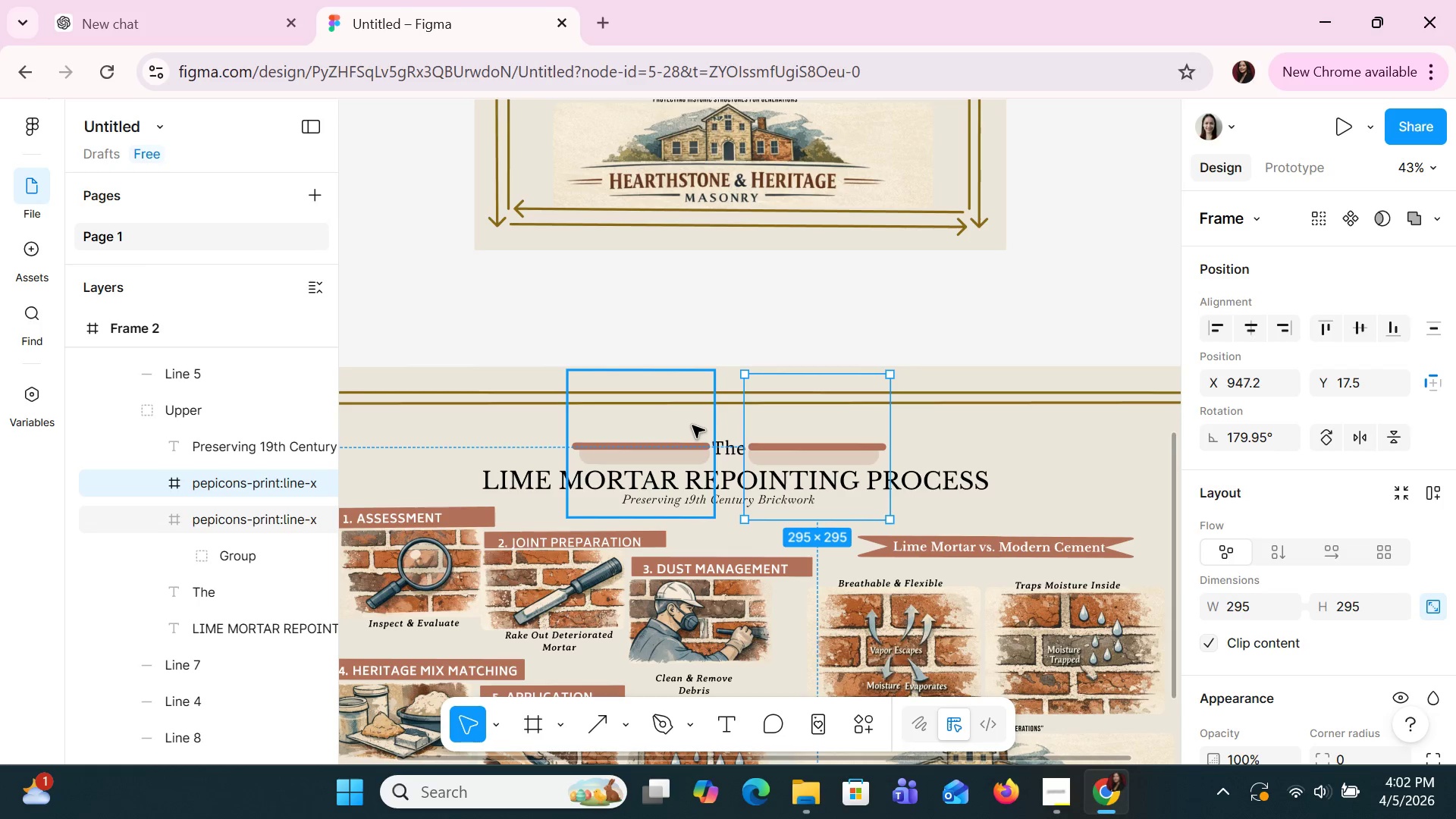 
key(Shift+ShiftRight)
 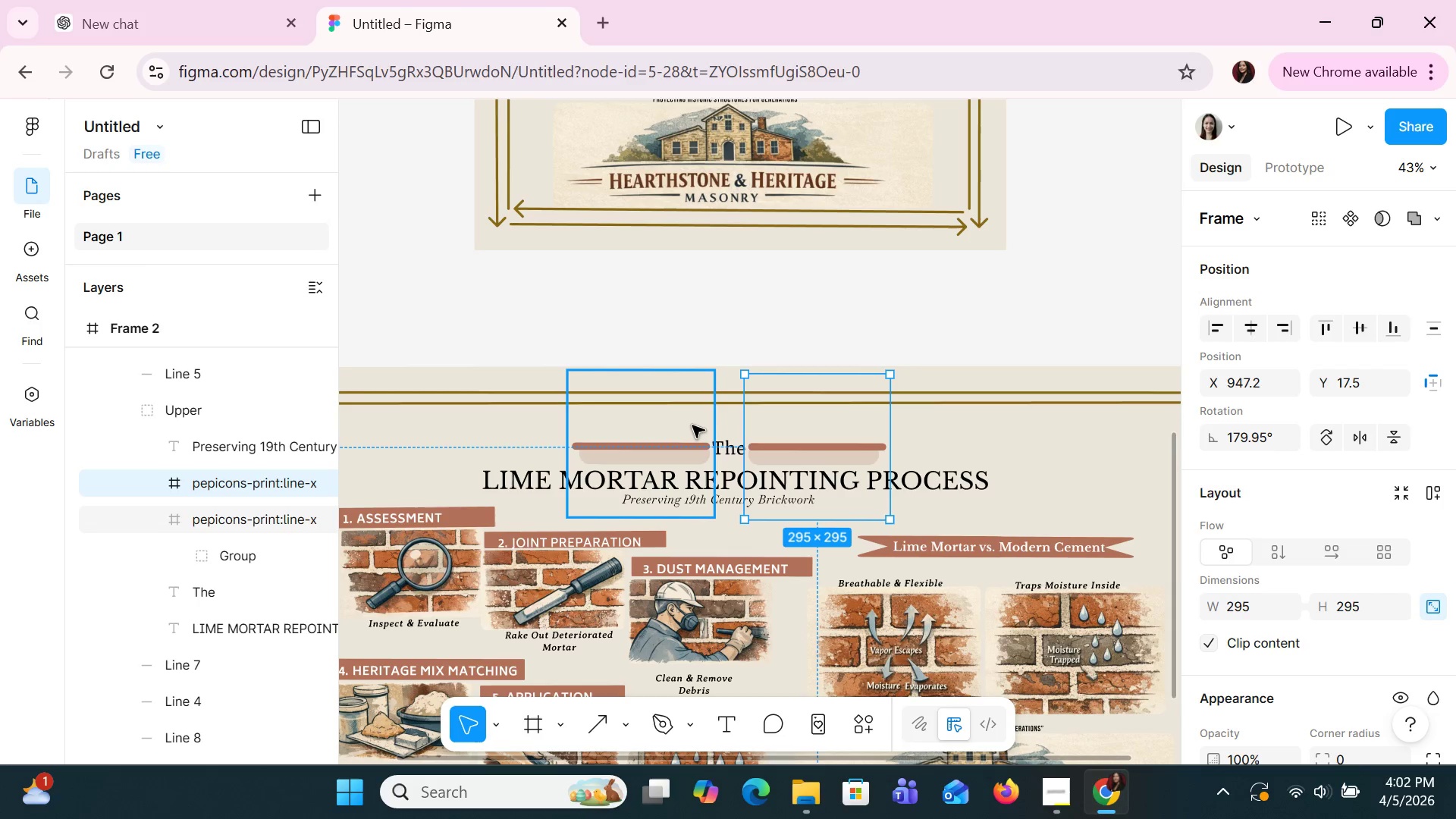 
key(Shift+ShiftRight)
 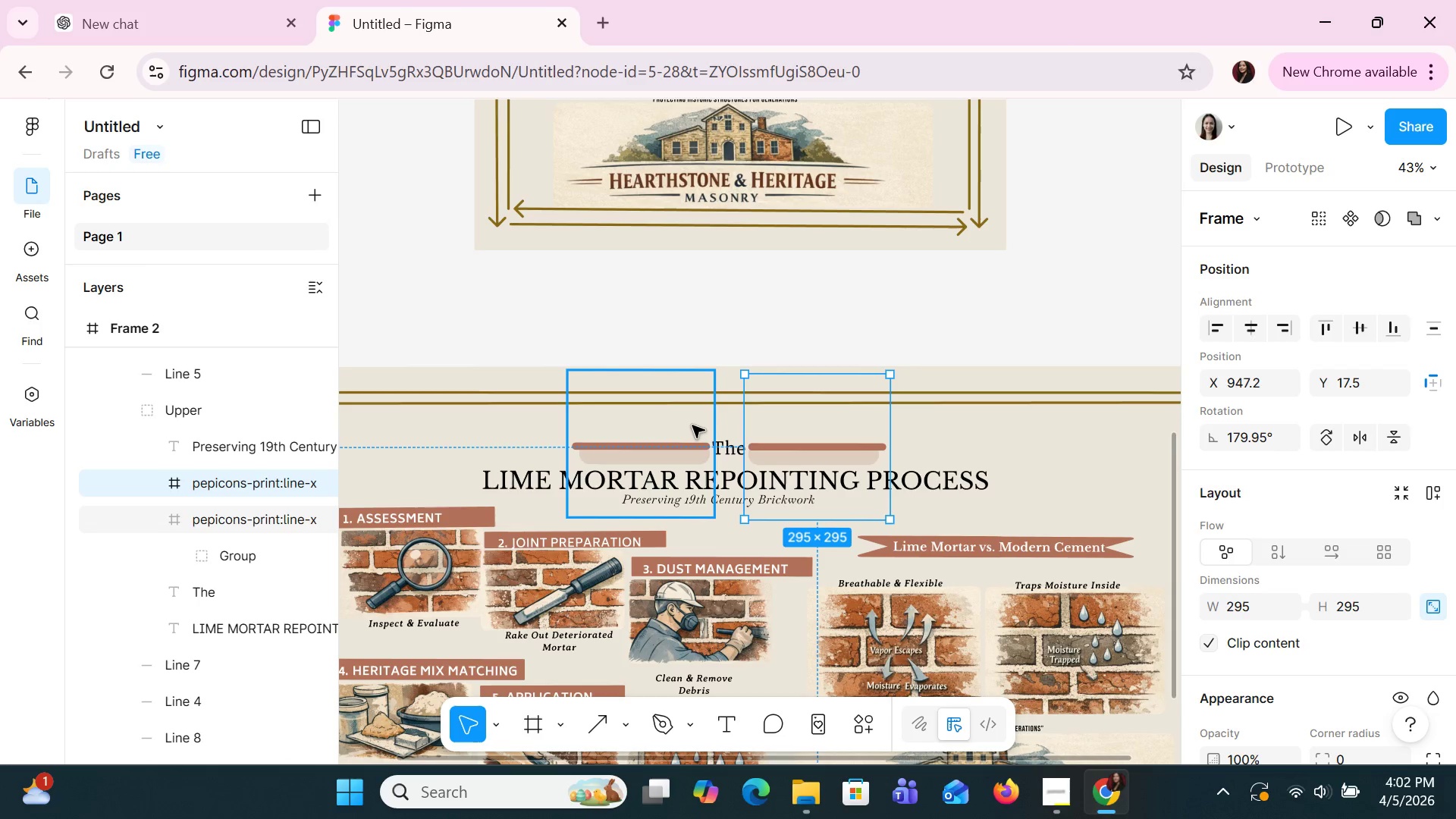 
key(Shift+ShiftRight)
 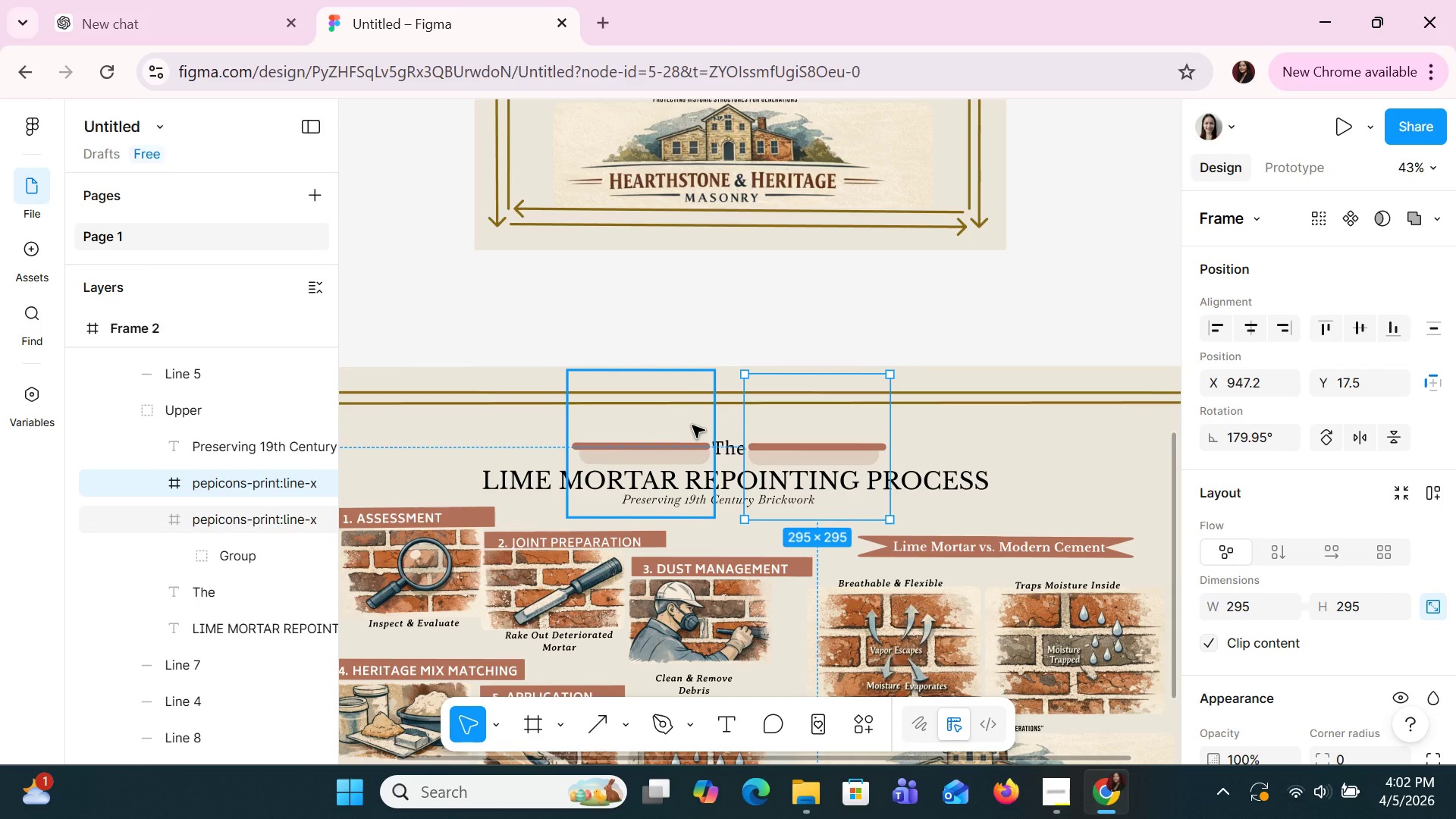 
key(ArrowUp)
 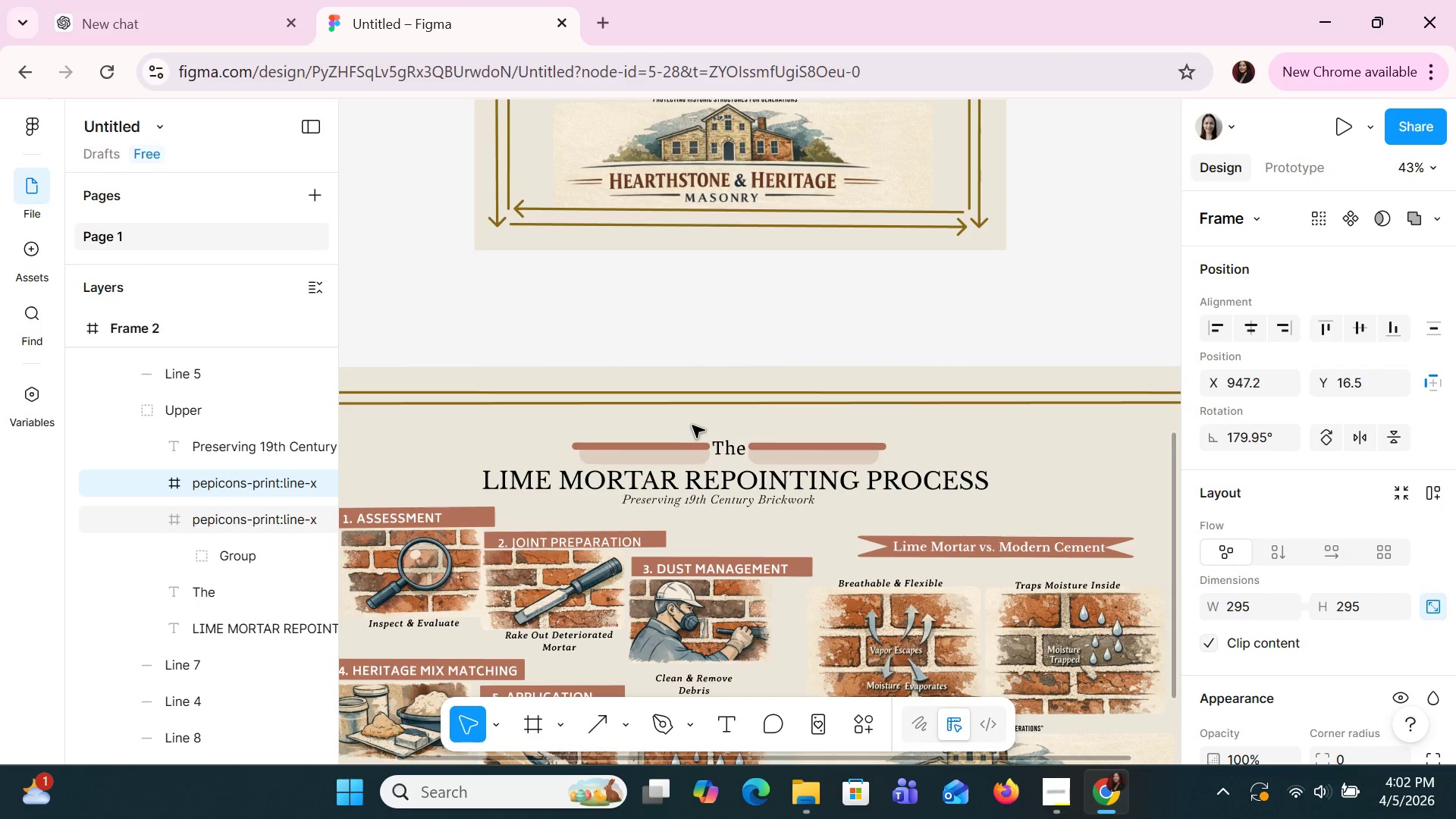 
key(ArrowUp)
 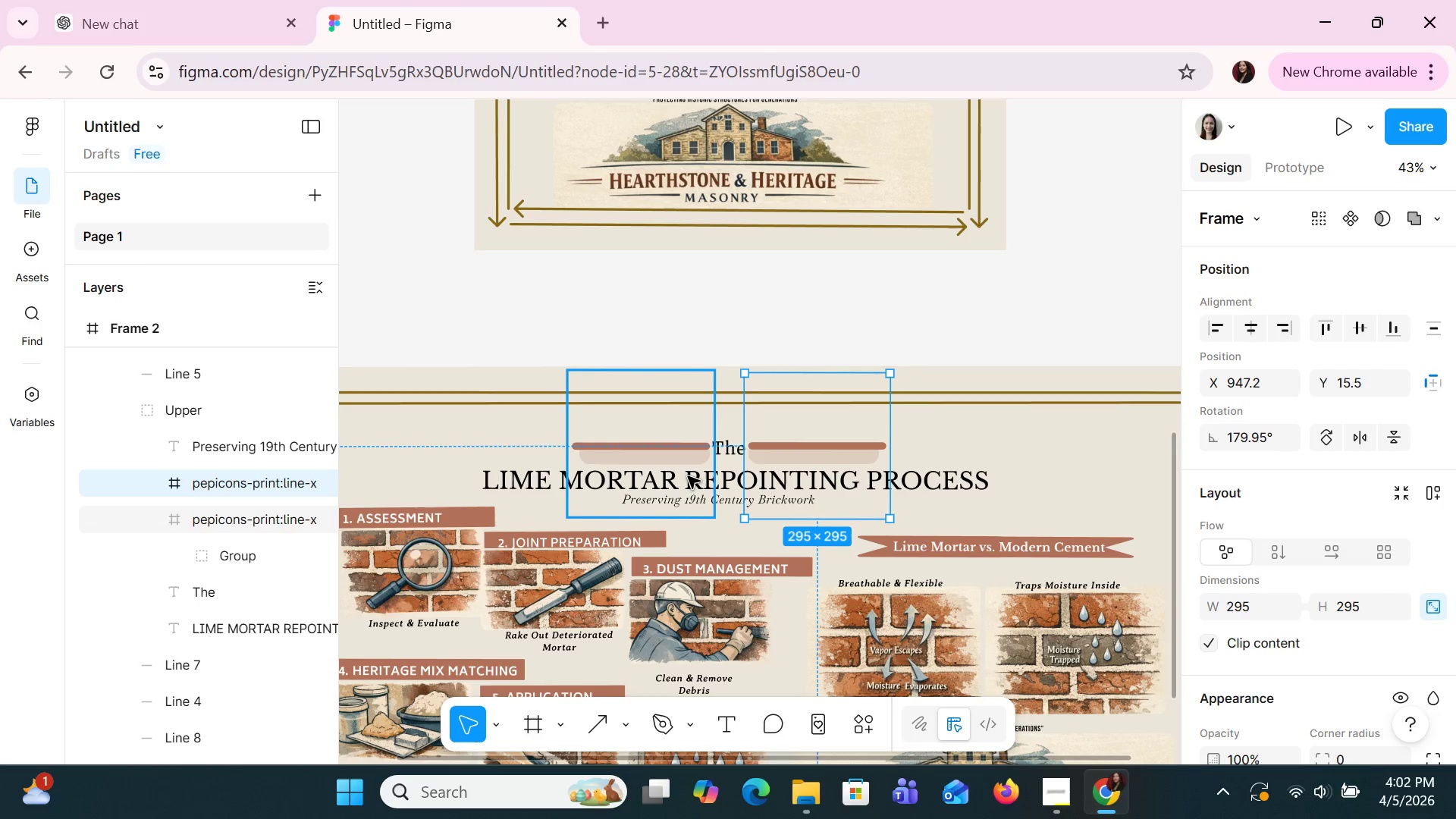 
left_click([688, 476])
 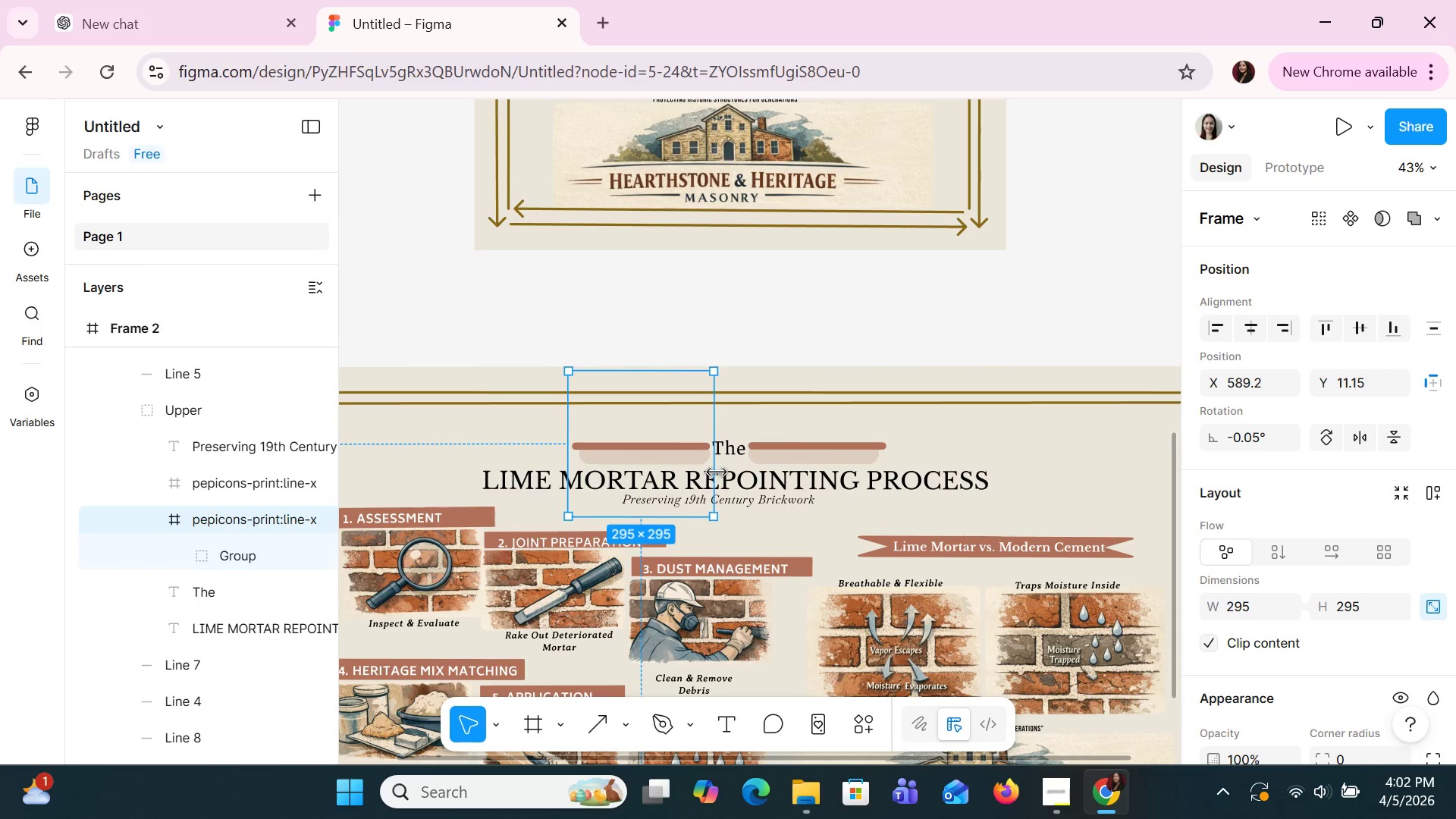 
key(ArrowDown)
 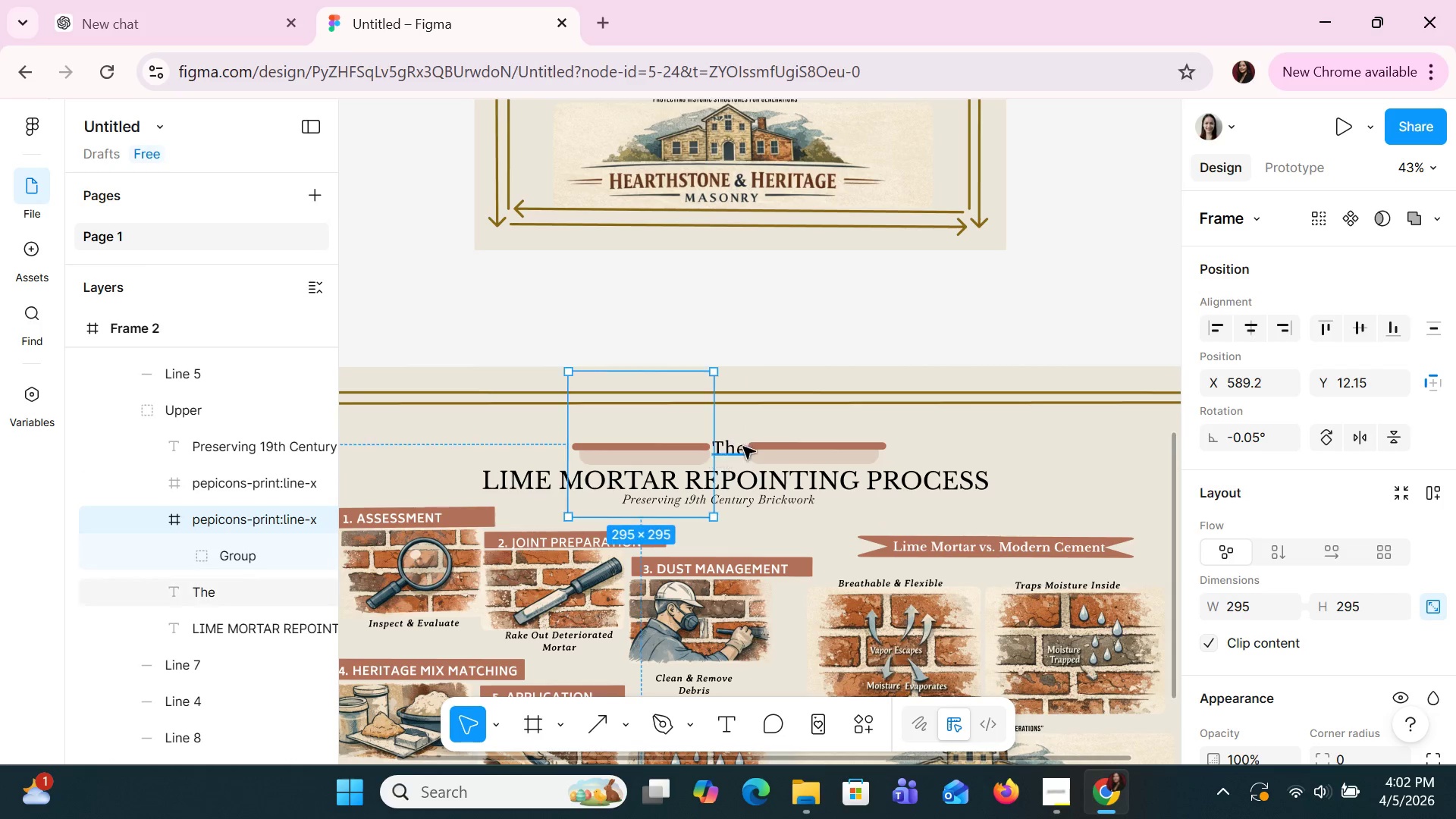 
left_click([760, 449])
 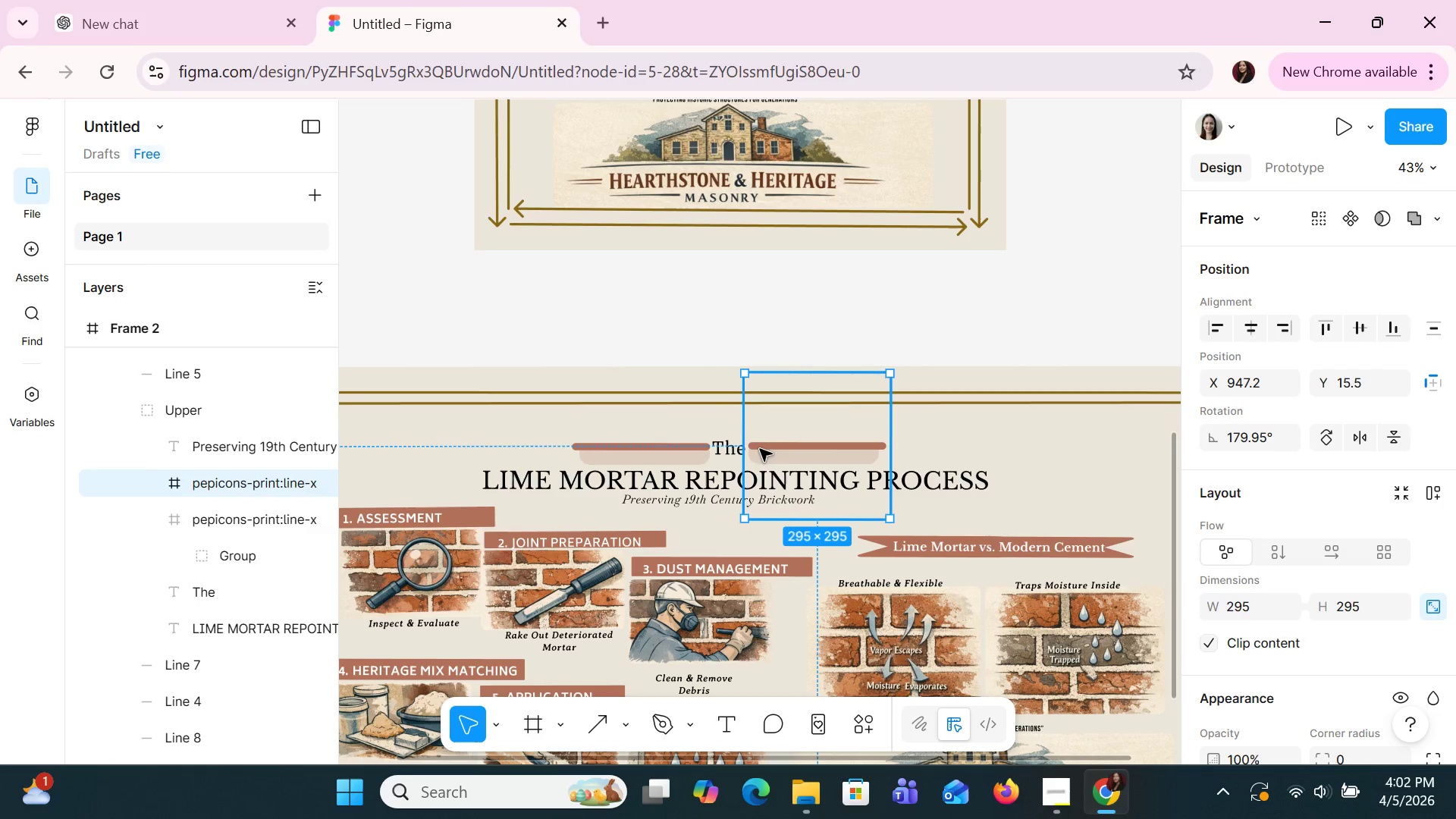 
key(ArrowDown)
 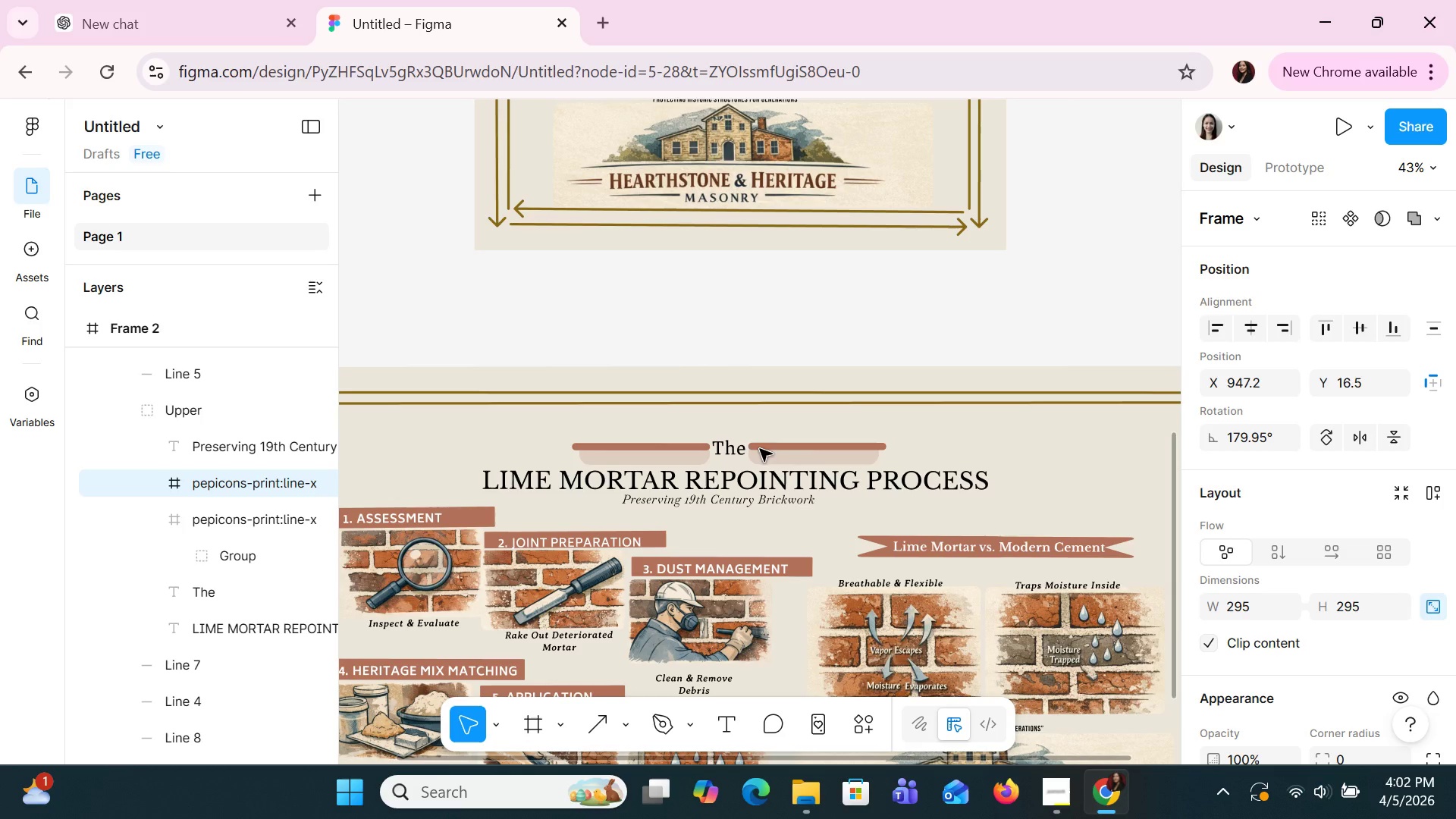 
key(ArrowLeft)
 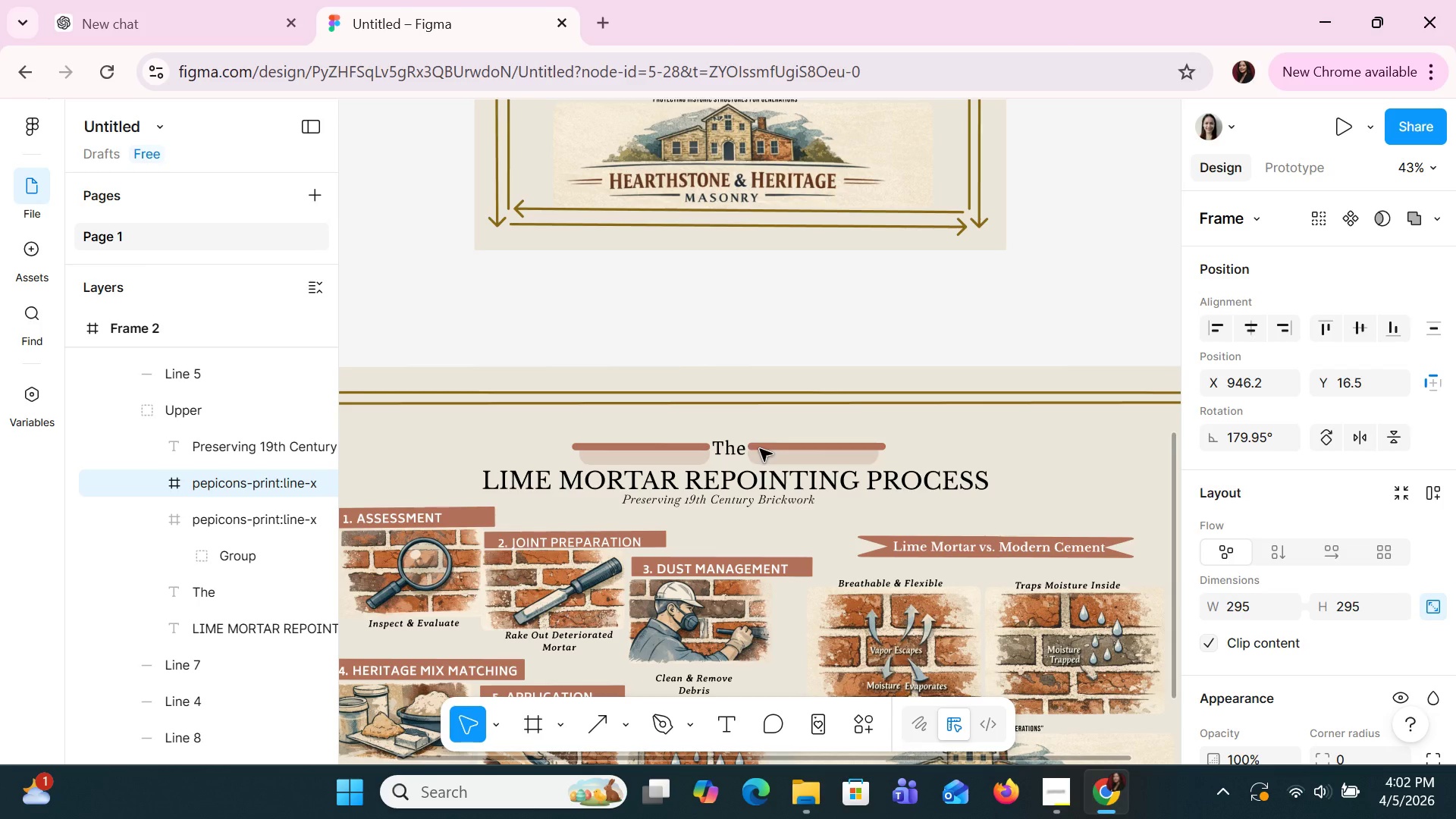 
key(ArrowRight)
 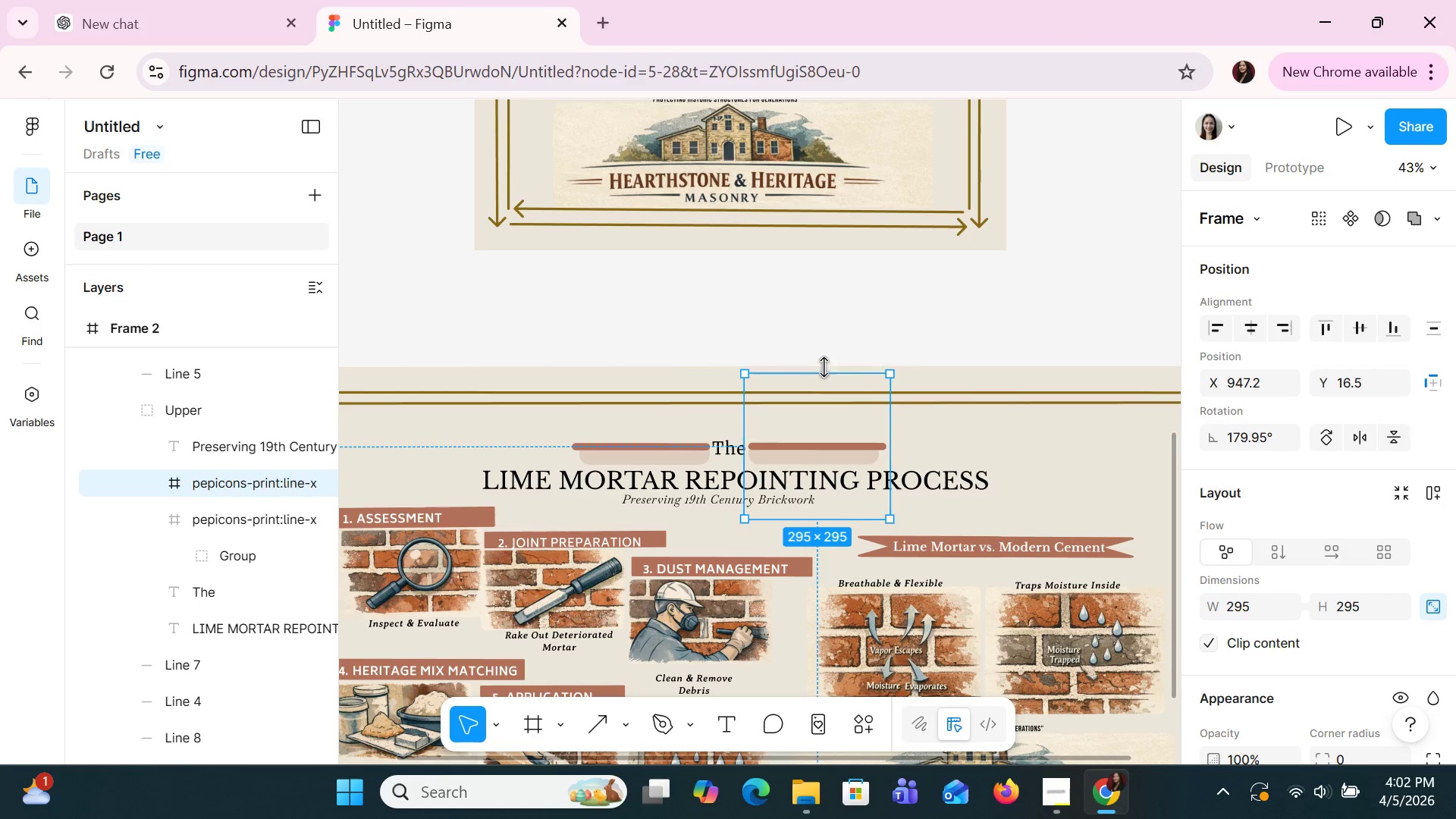 
left_click([833, 325])
 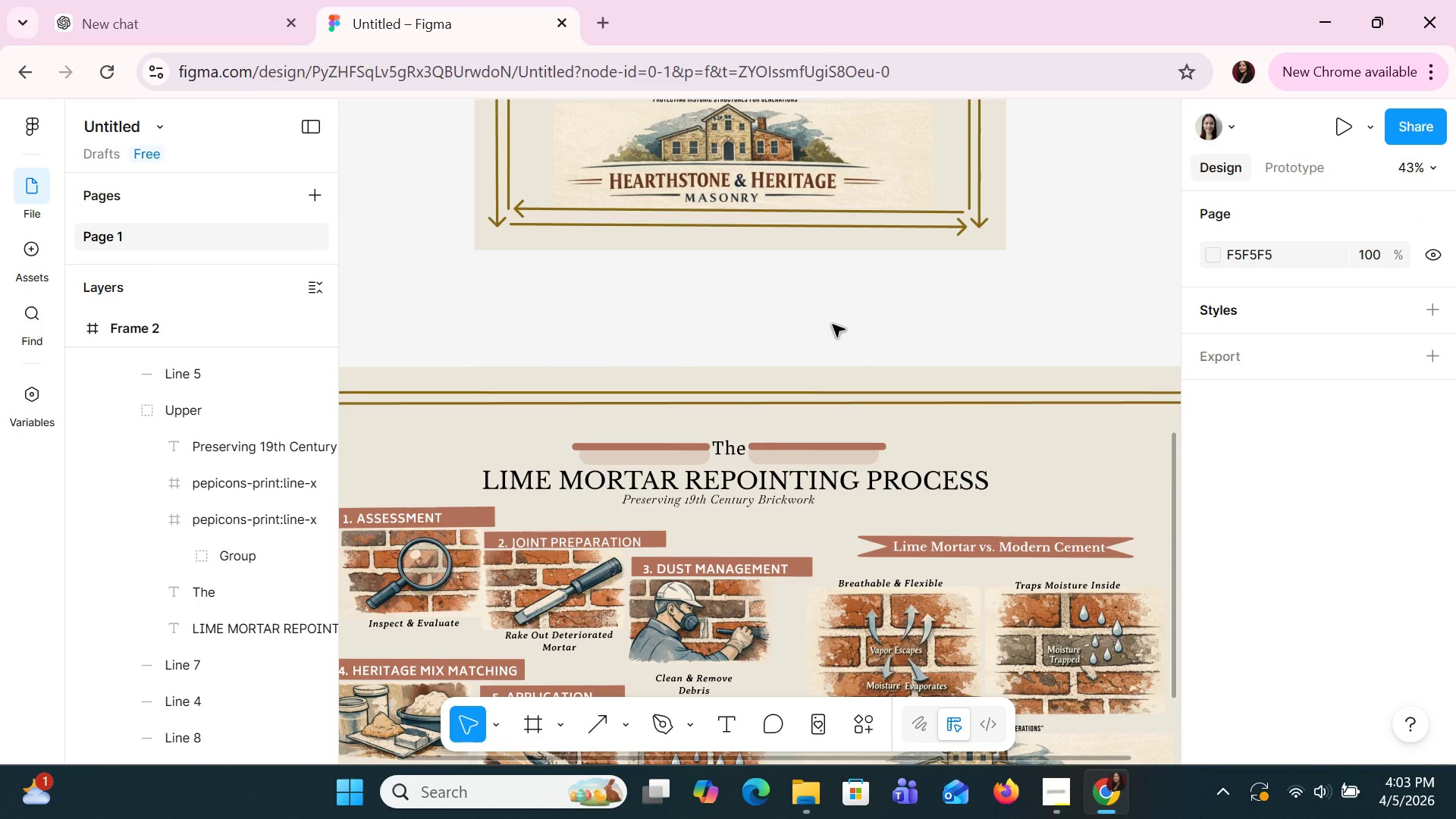 
hold_key(key=ControlLeft, duration=1.5)
scroll: coordinate [834, 325], scroll_direction: down, amount: 5.0
 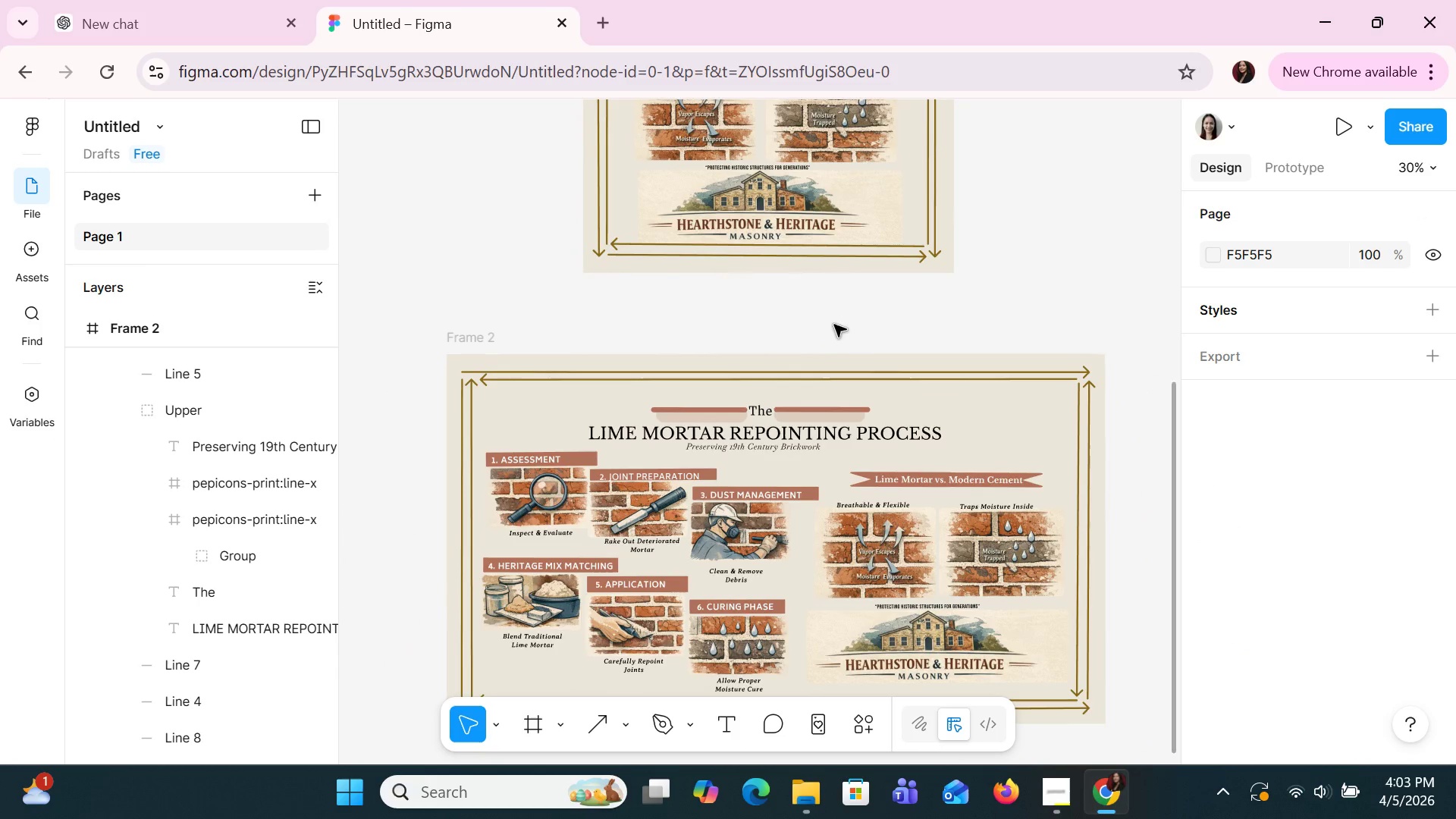 
hold_key(key=ControlLeft, duration=1.45)
 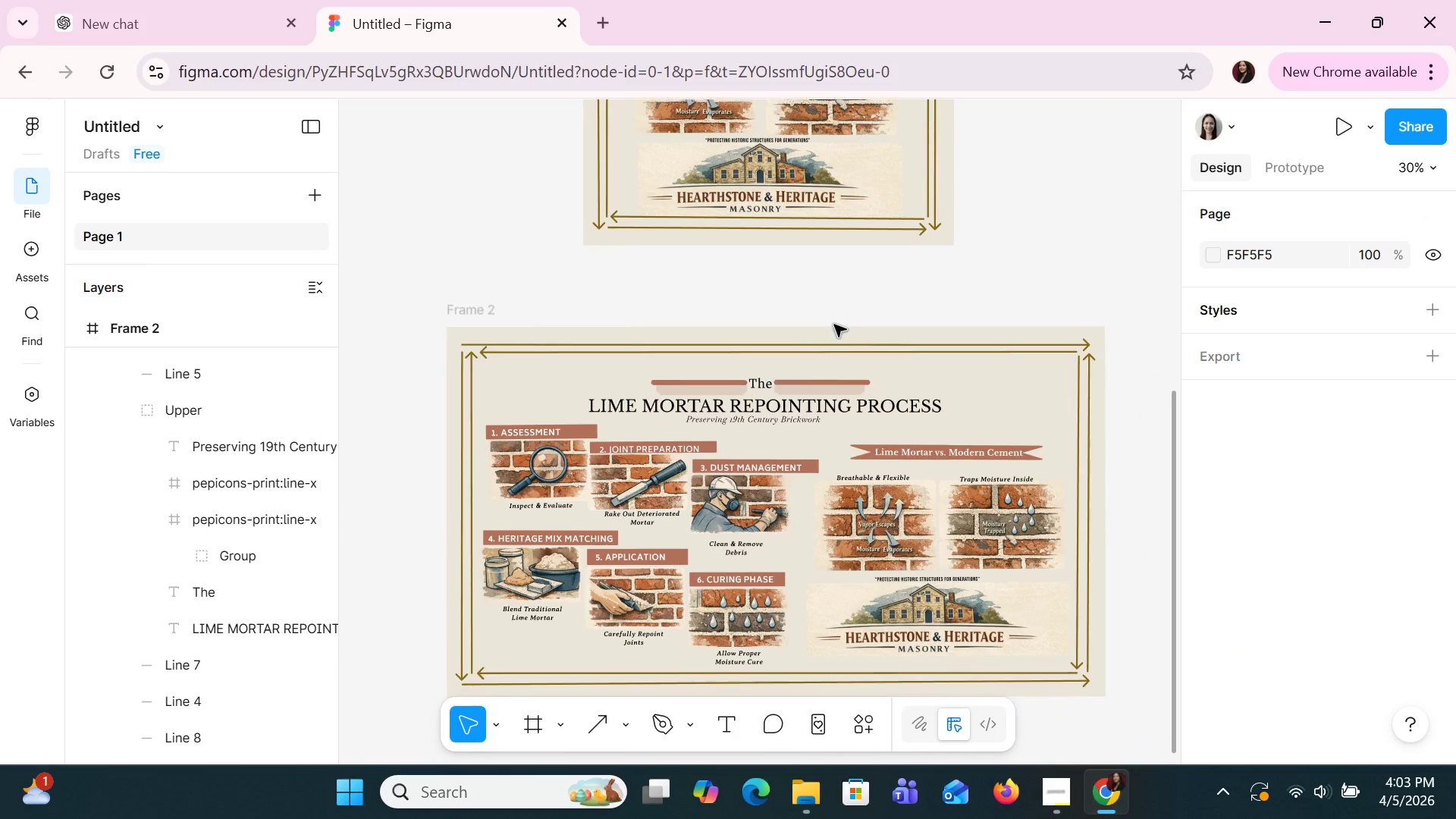 
scroll: coordinate [834, 325], scroll_direction: down, amount: 5.0
 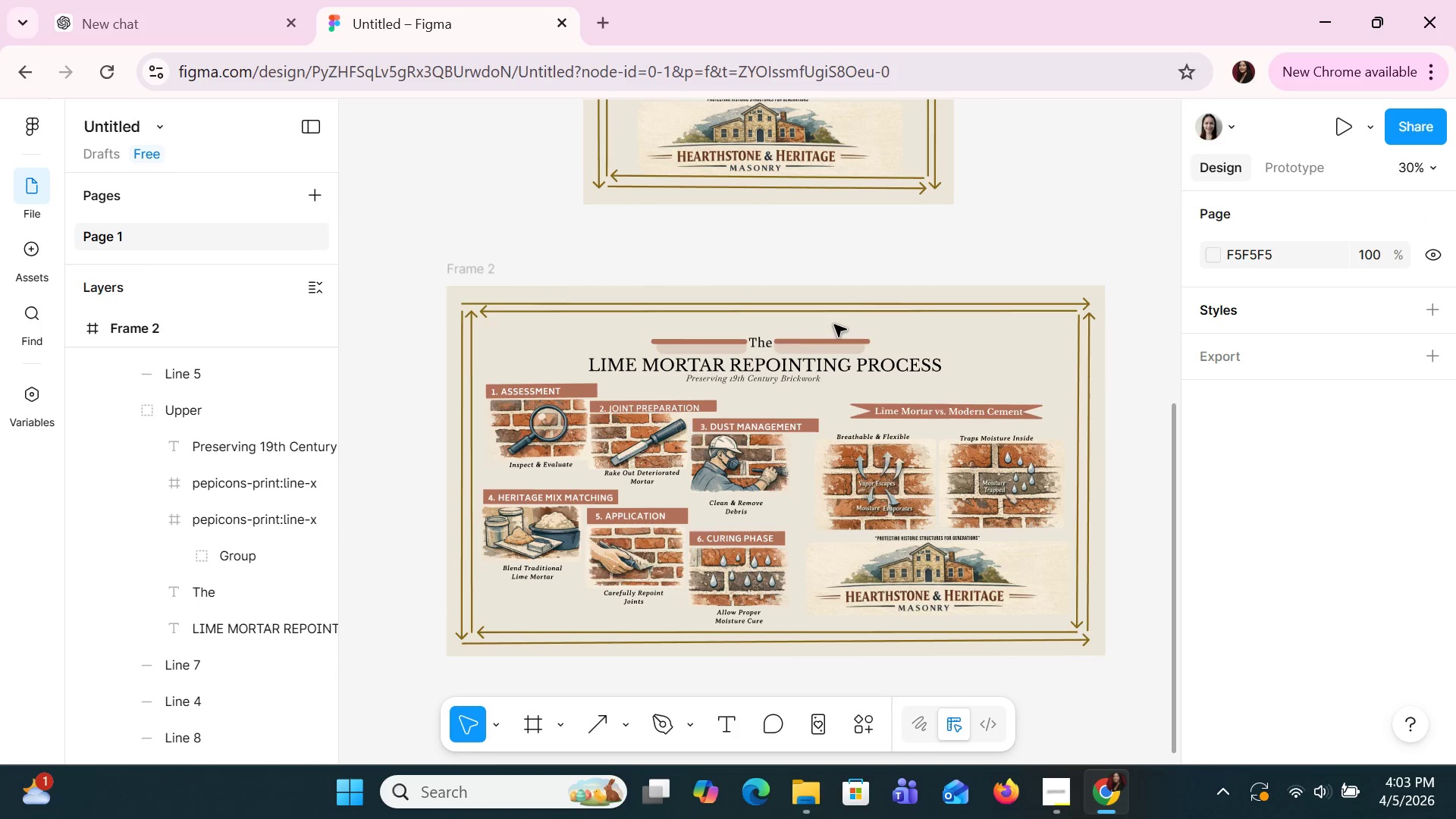 
hold_key(key=ControlLeft, duration=1.51)
scroll: coordinate [834, 325], scroll_direction: up, amount: 3.0
 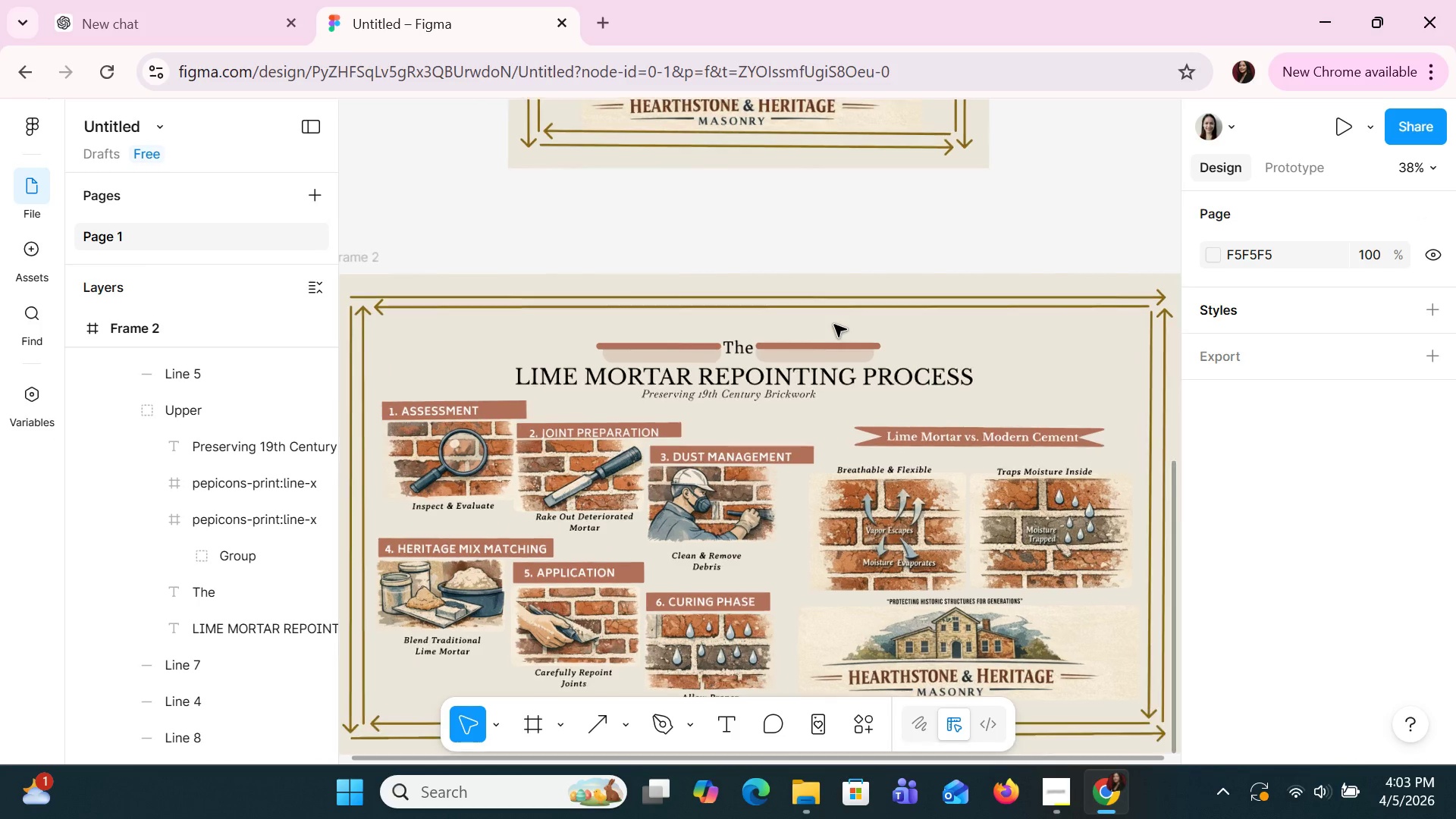 
hold_key(key=ControlLeft, duration=1.52)
scroll: coordinate [834, 325], scroll_direction: up, amount: 1.0
 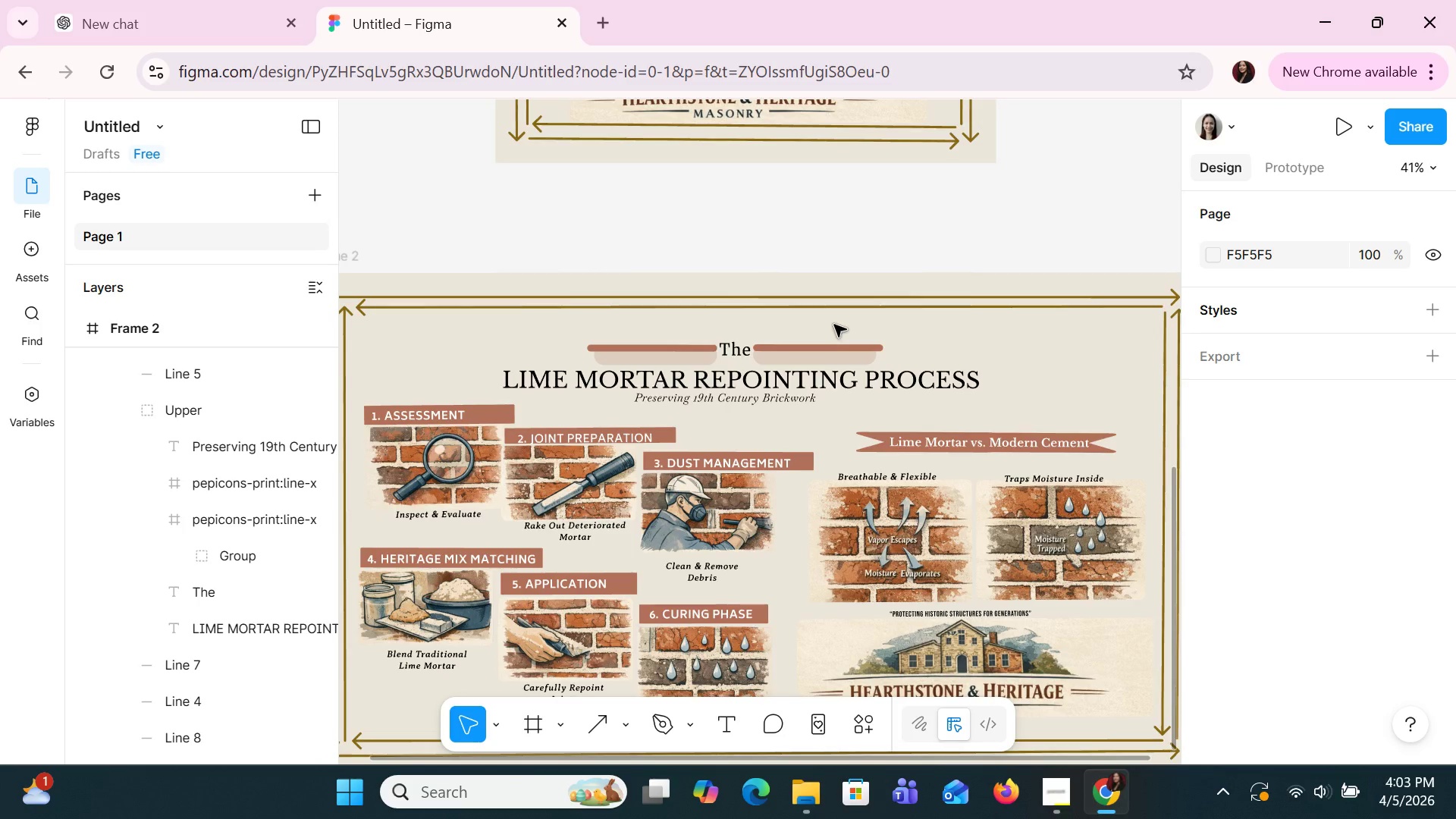 
hold_key(key=ControlLeft, duration=1.52)
 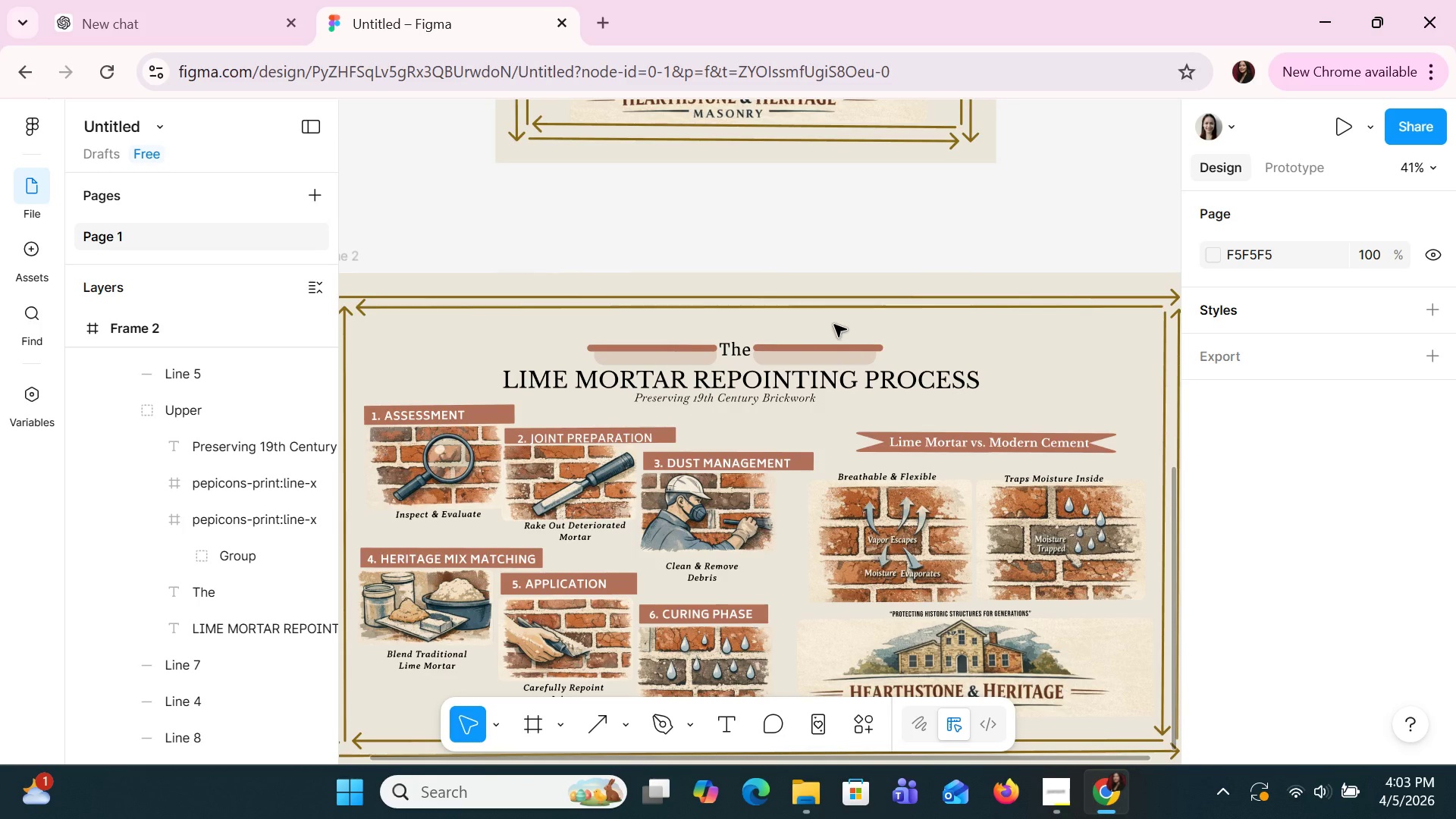 
hold_key(key=ControlLeft, duration=1.5)
 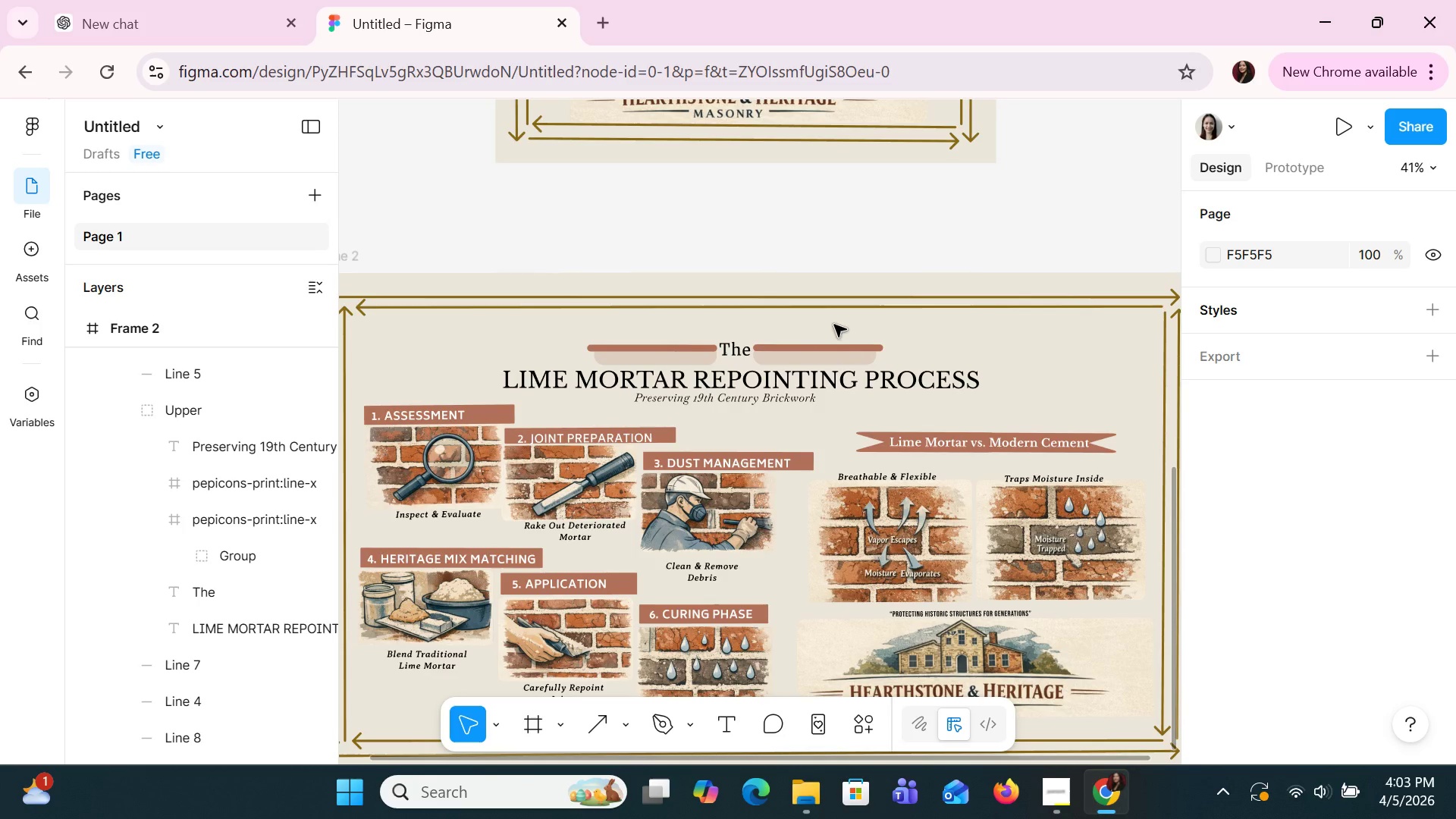 
hold_key(key=ControlLeft, duration=0.91)
 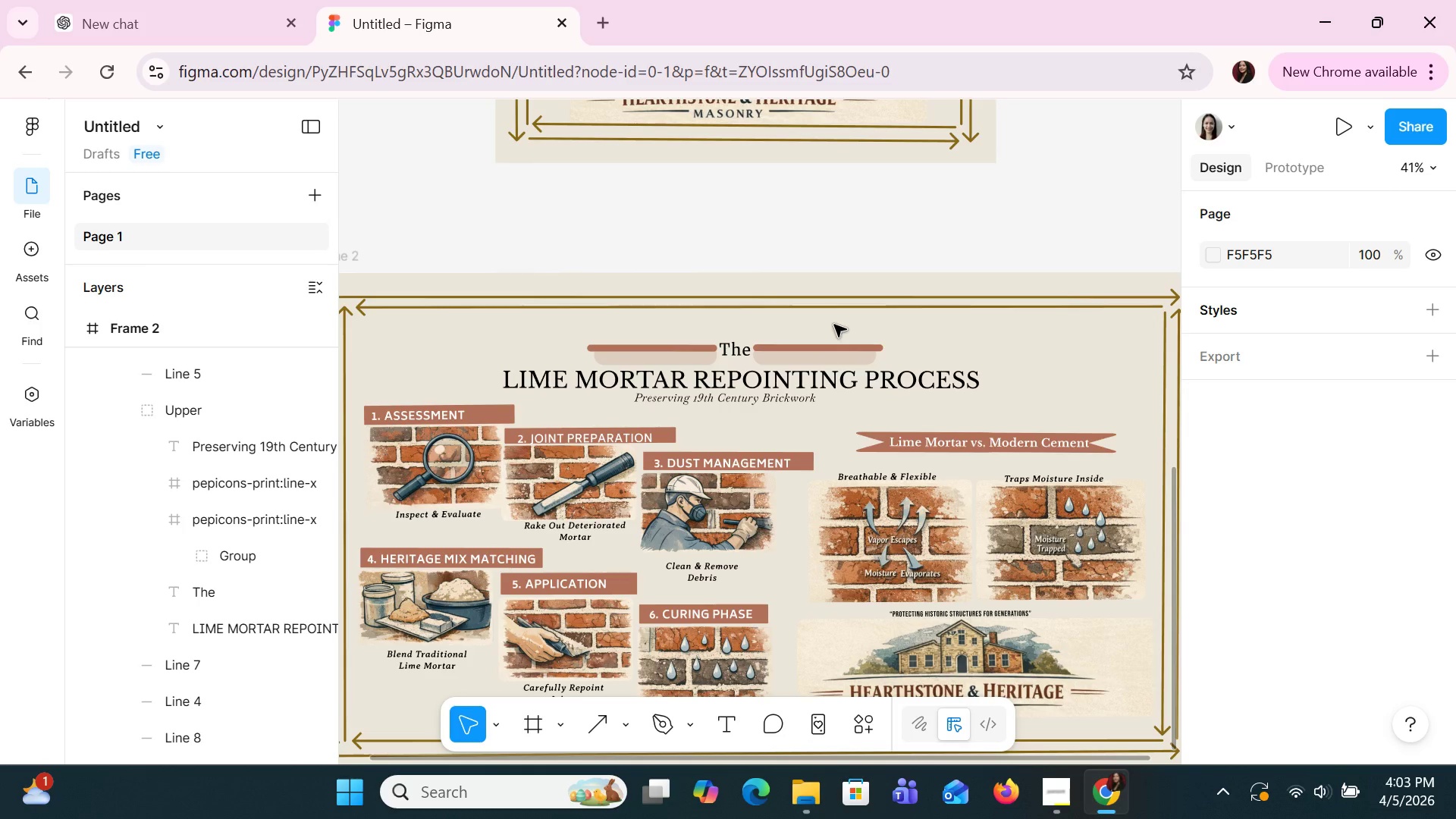 
scroll: coordinate [834, 325], scroll_direction: none, amount: 0.0
 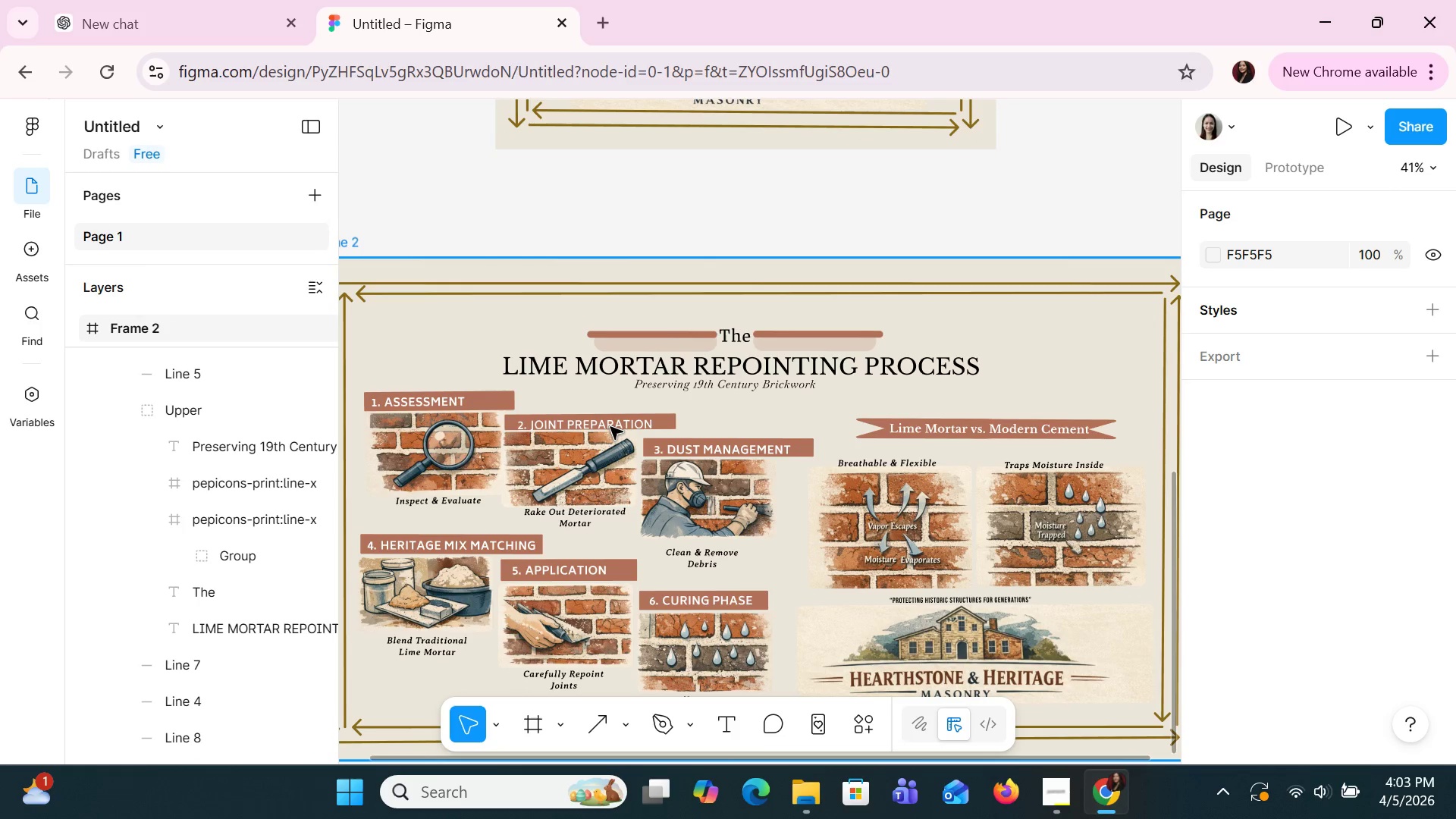 
scroll: coordinate [686, 465], scroll_direction: down, amount: 2.0
 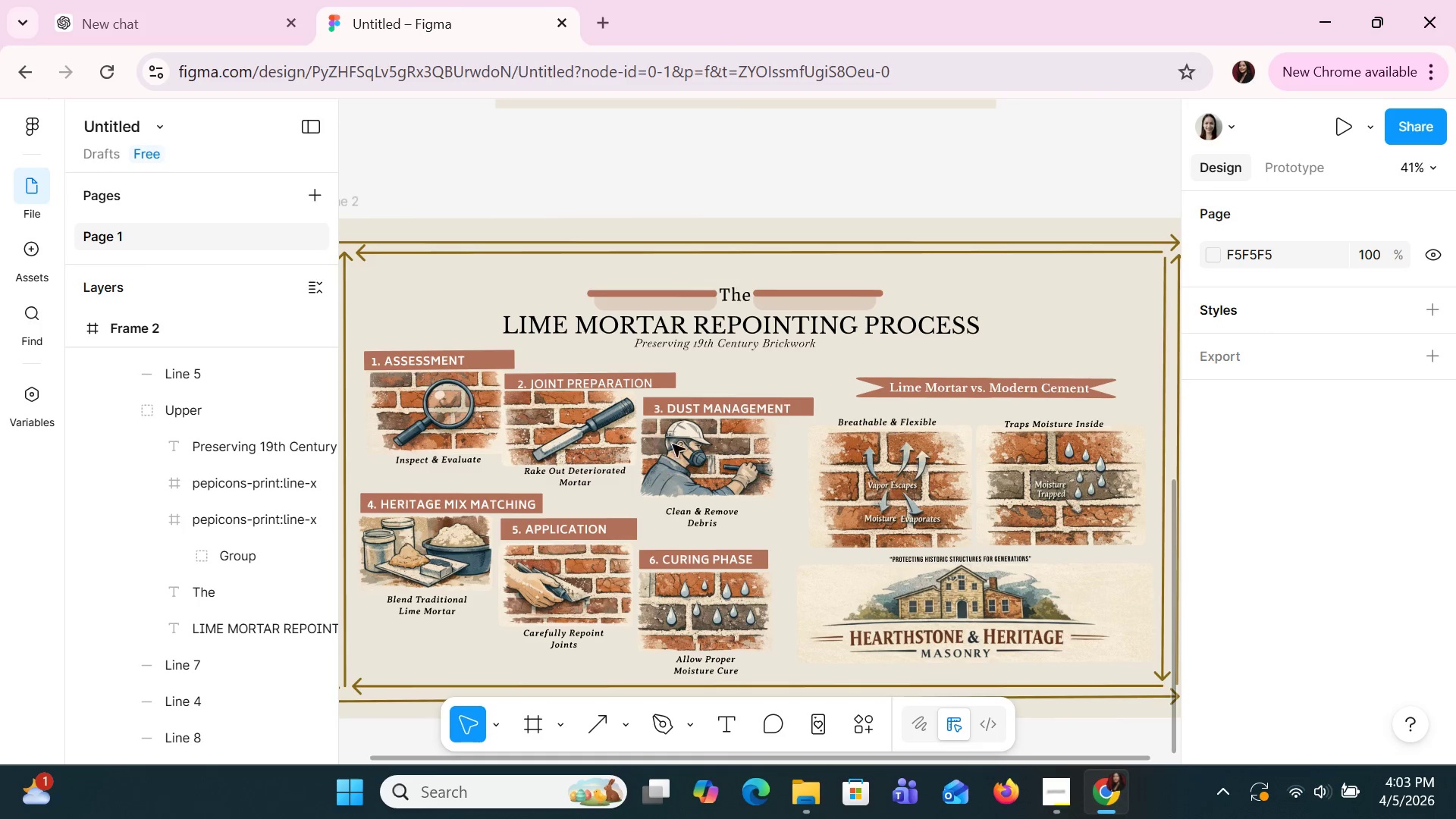 
left_click([665, 376])
 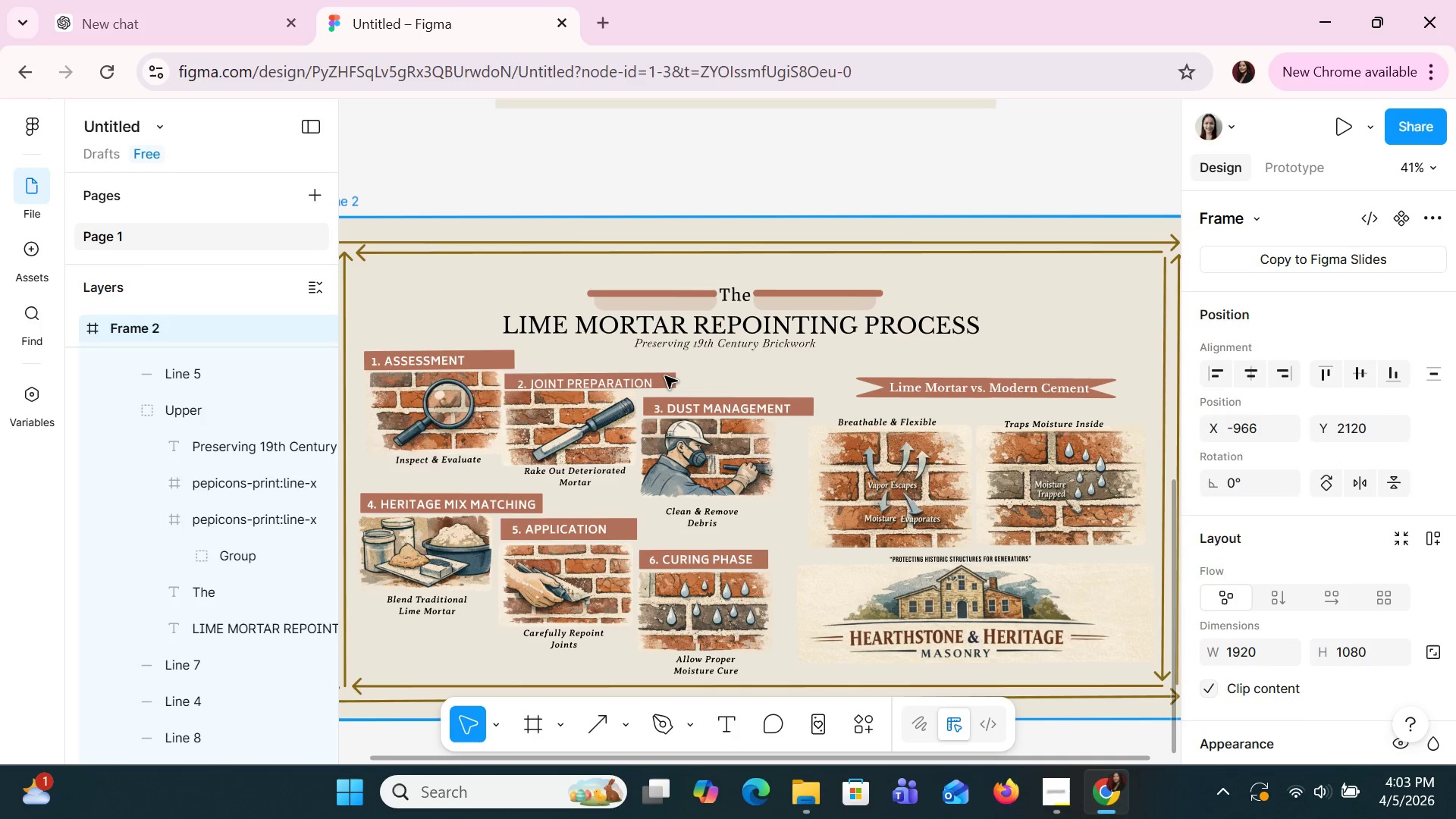 
left_click([665, 376])
 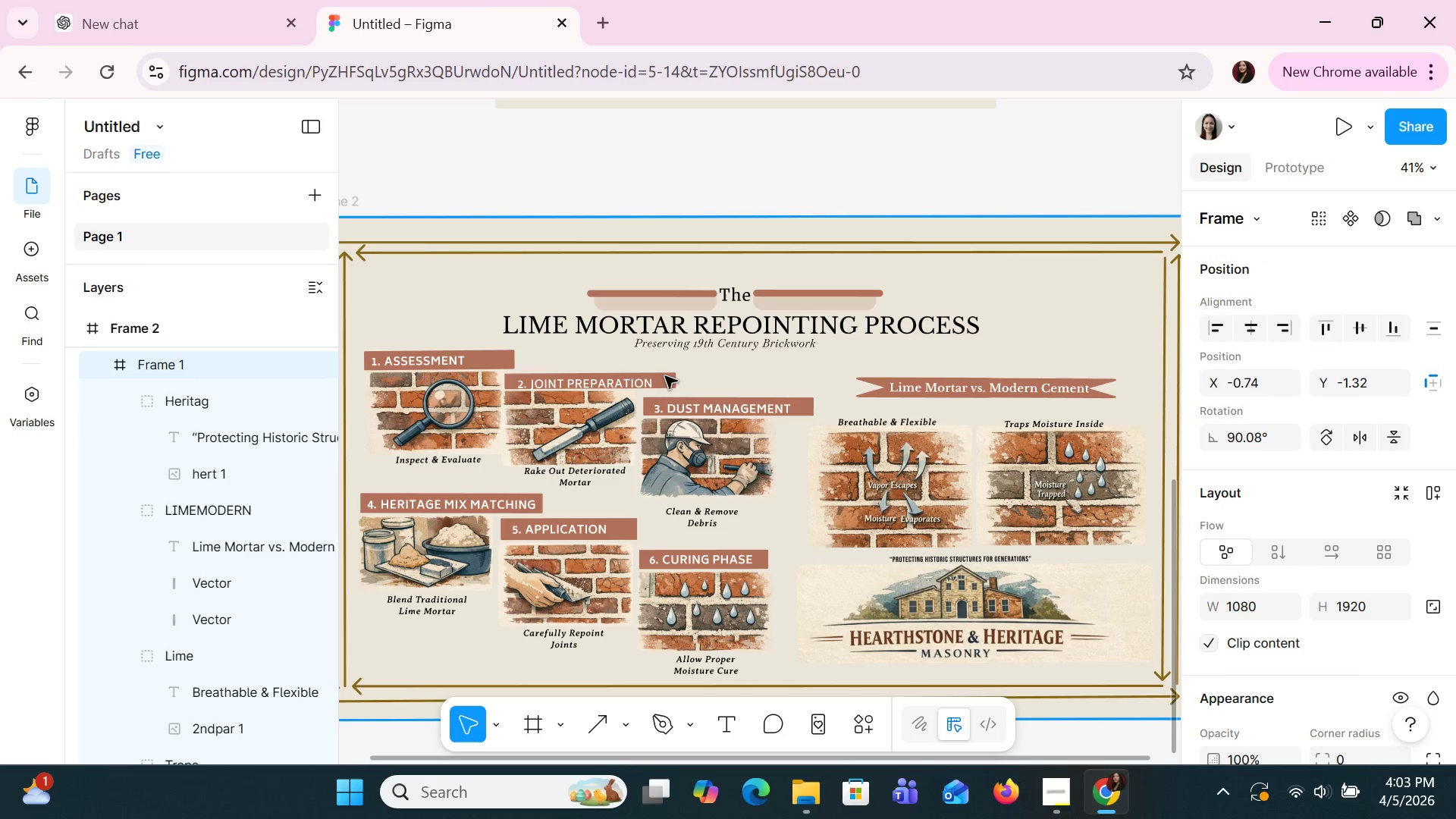 
left_click([665, 375])
 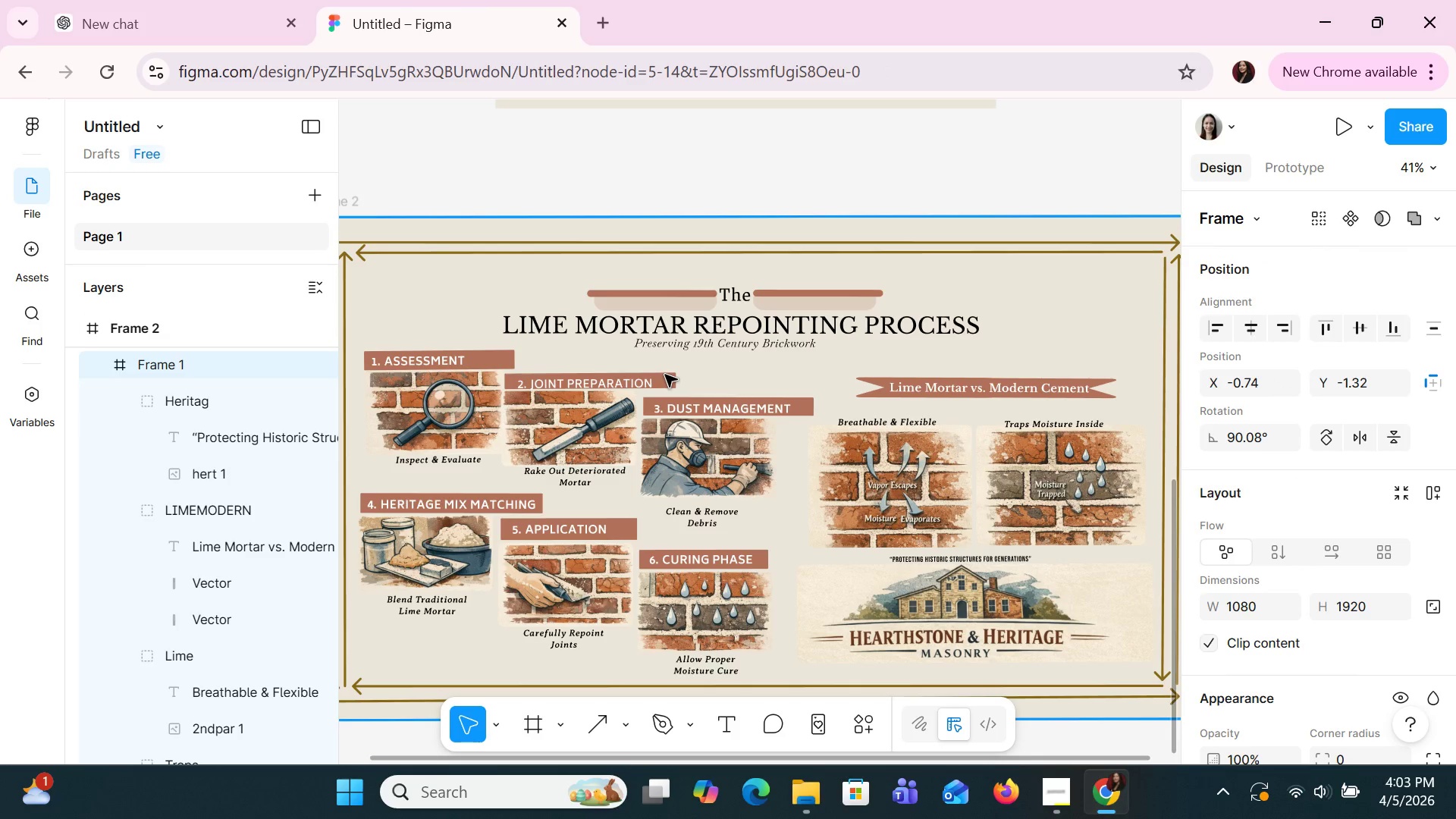 
double_click([665, 375])
 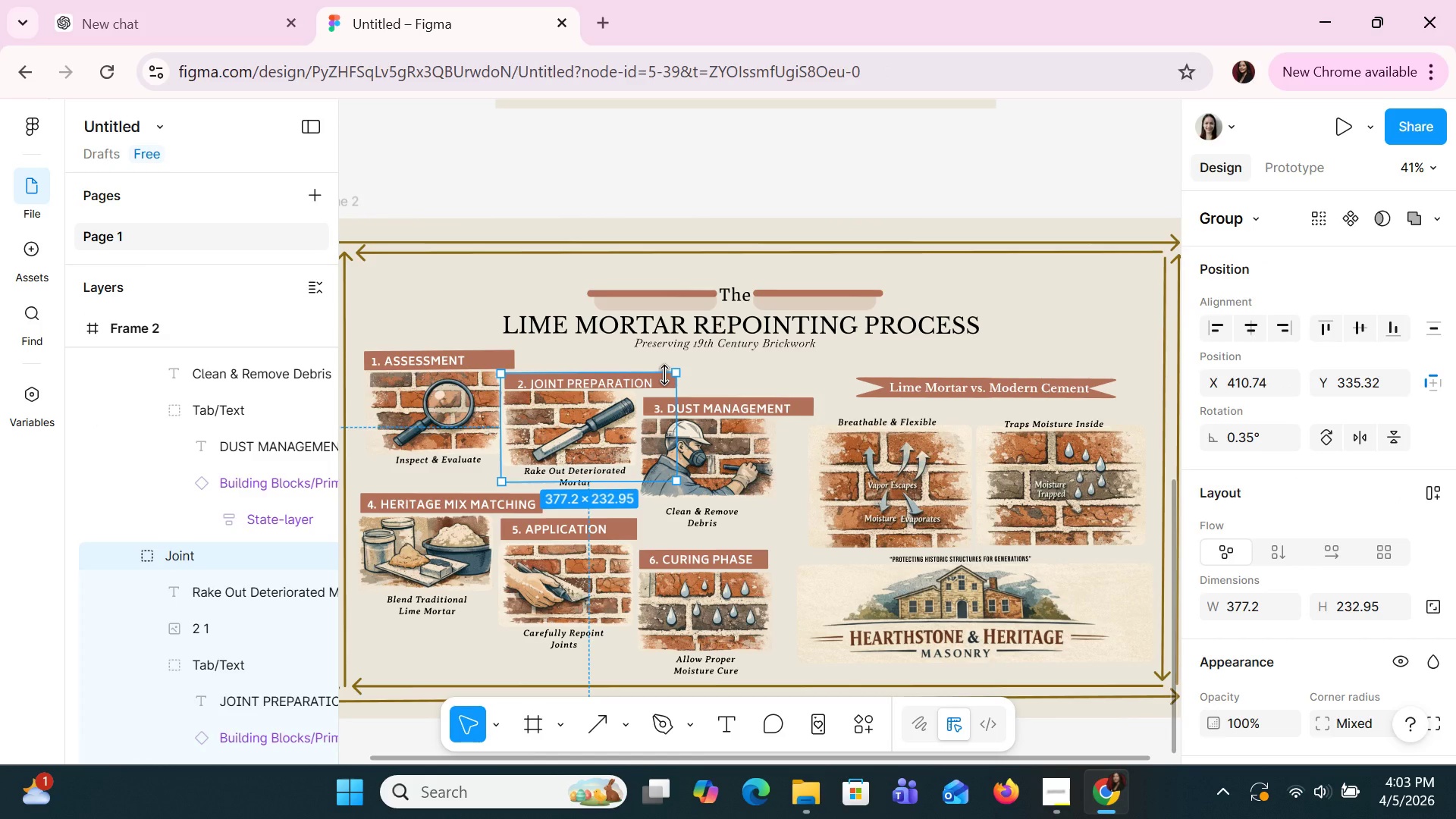 
key(ArrowDown)
 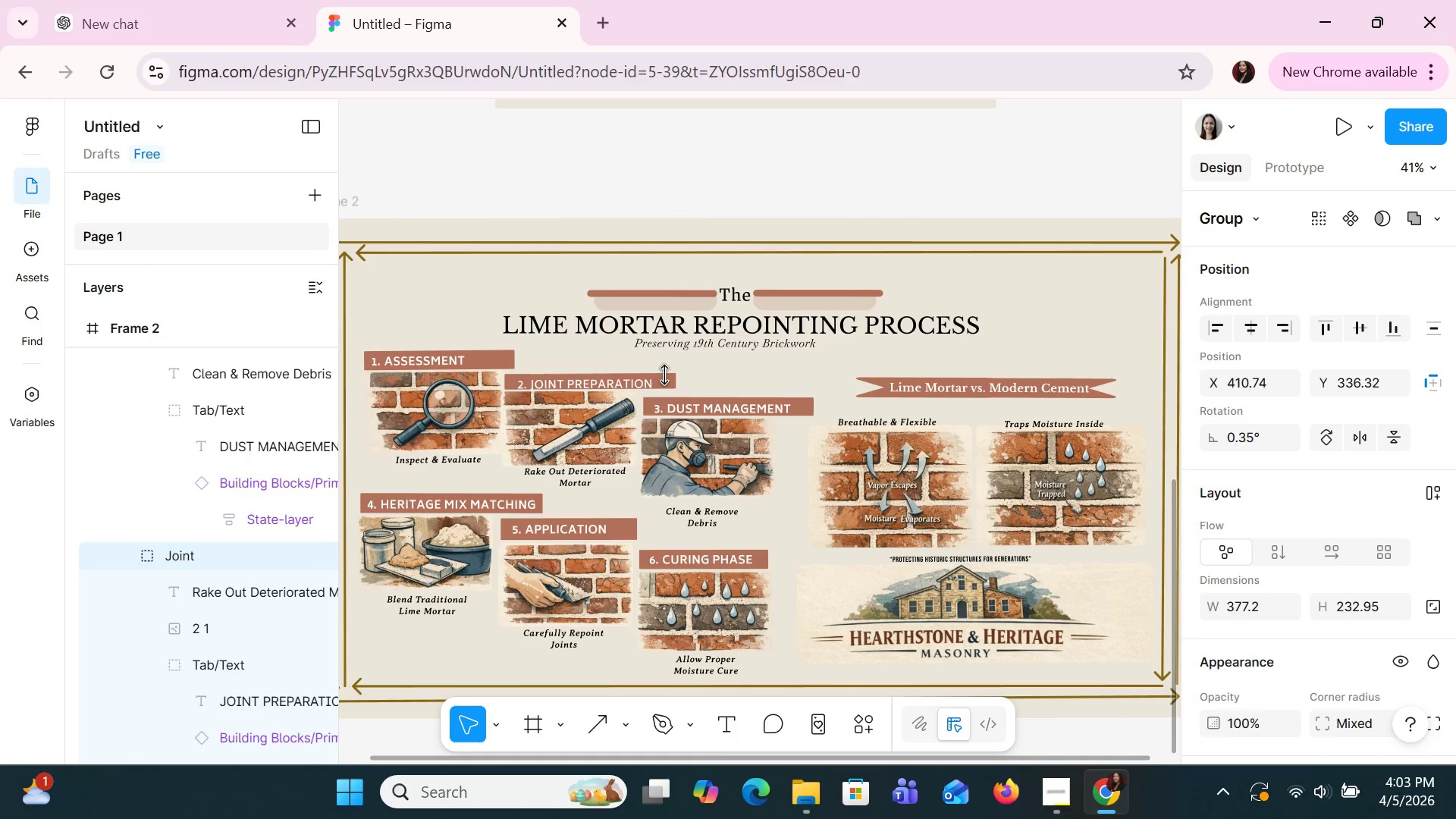 
key(ArrowDown)
 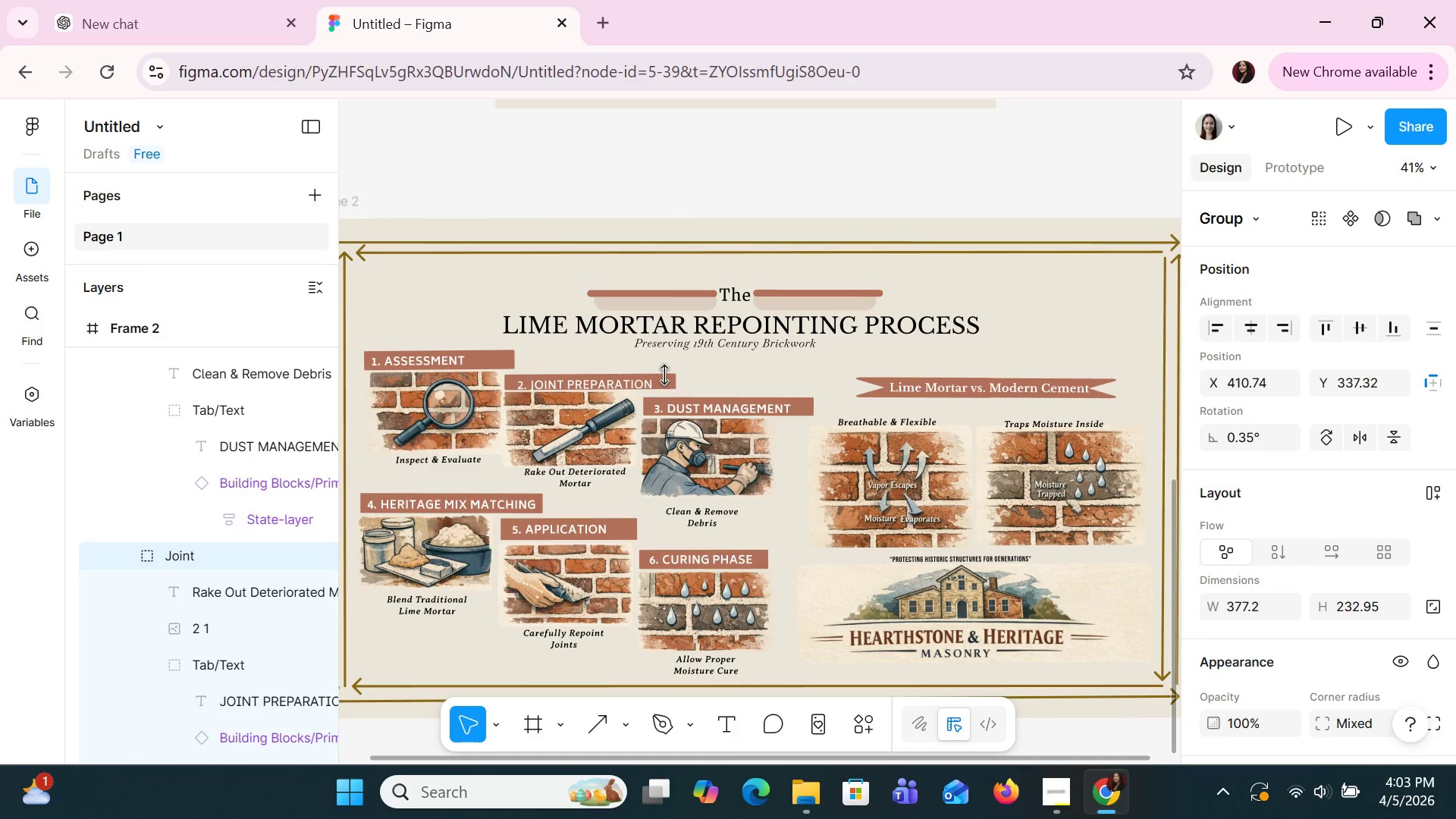 
key(ArrowDown)
 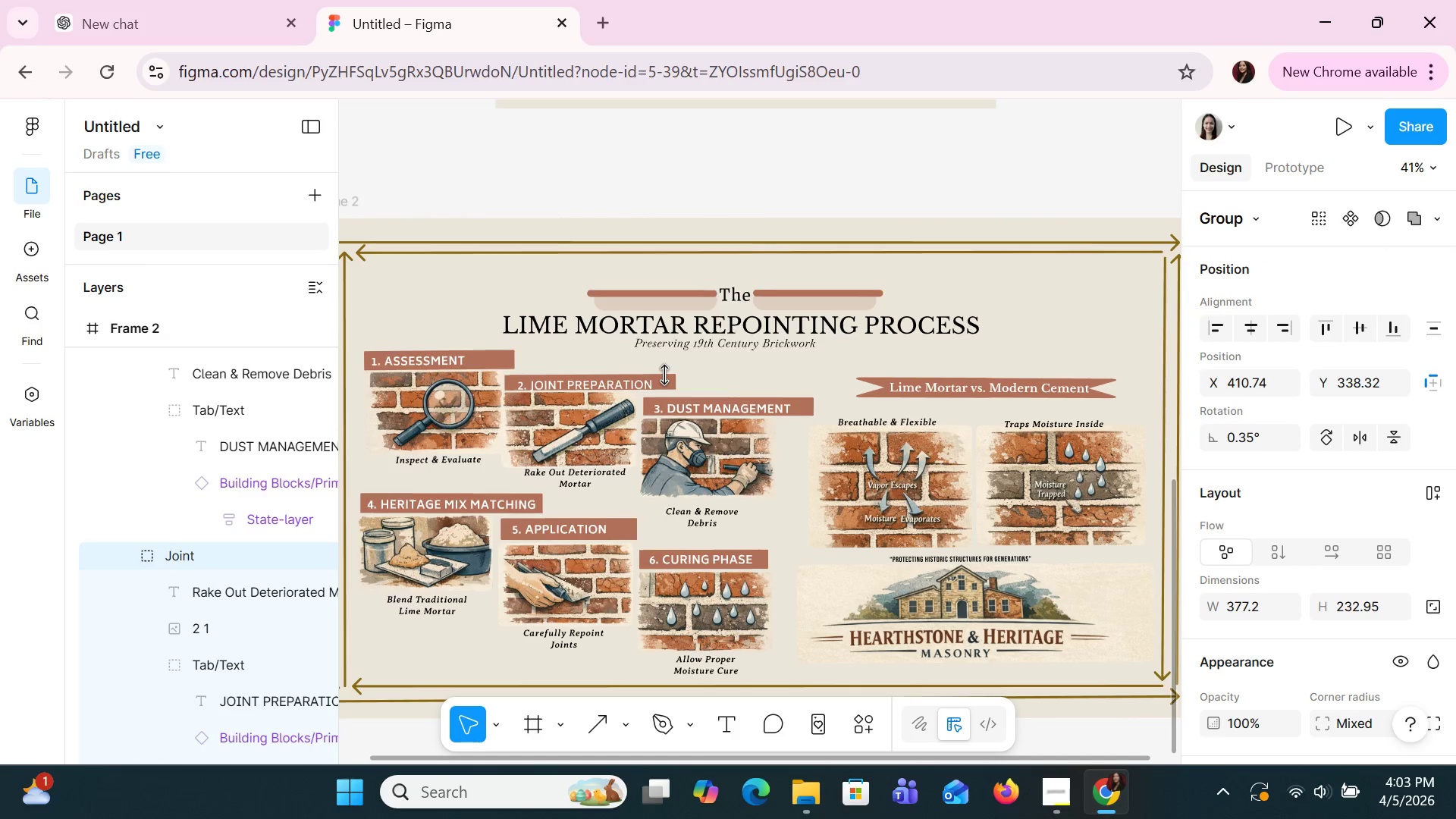 
key(ArrowDown)
 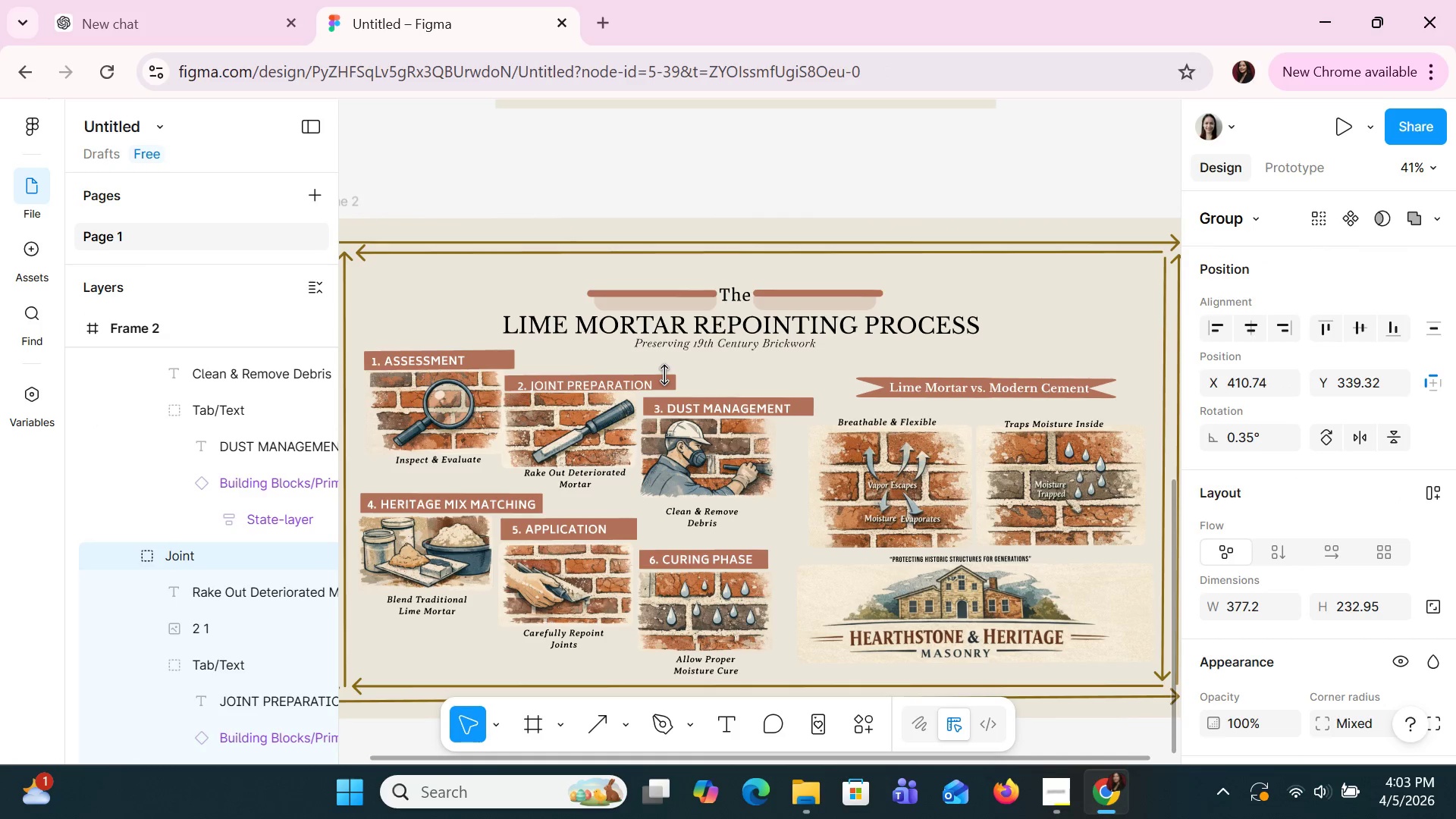 
key(ArrowRight)
 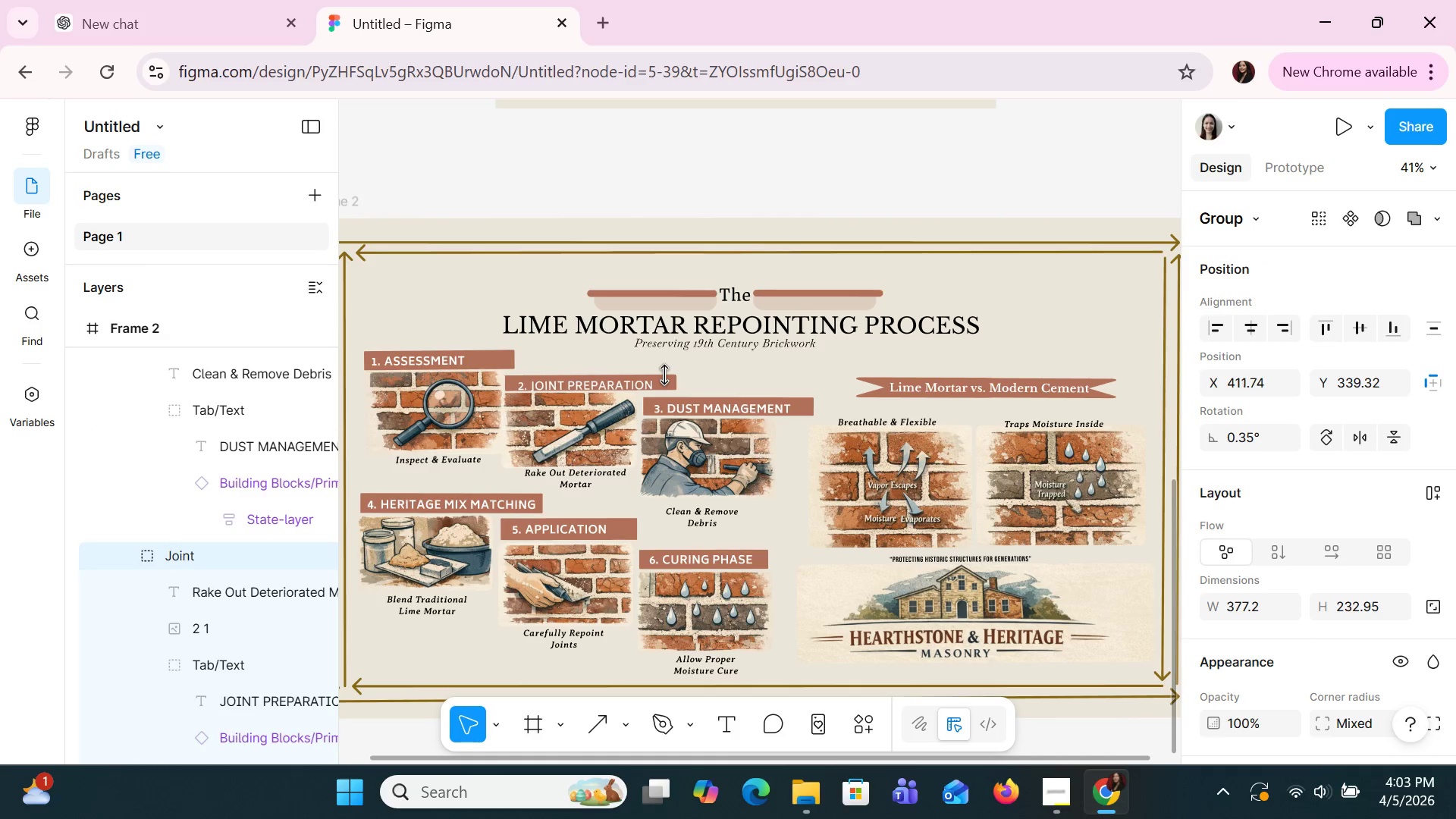 
key(ArrowRight)
 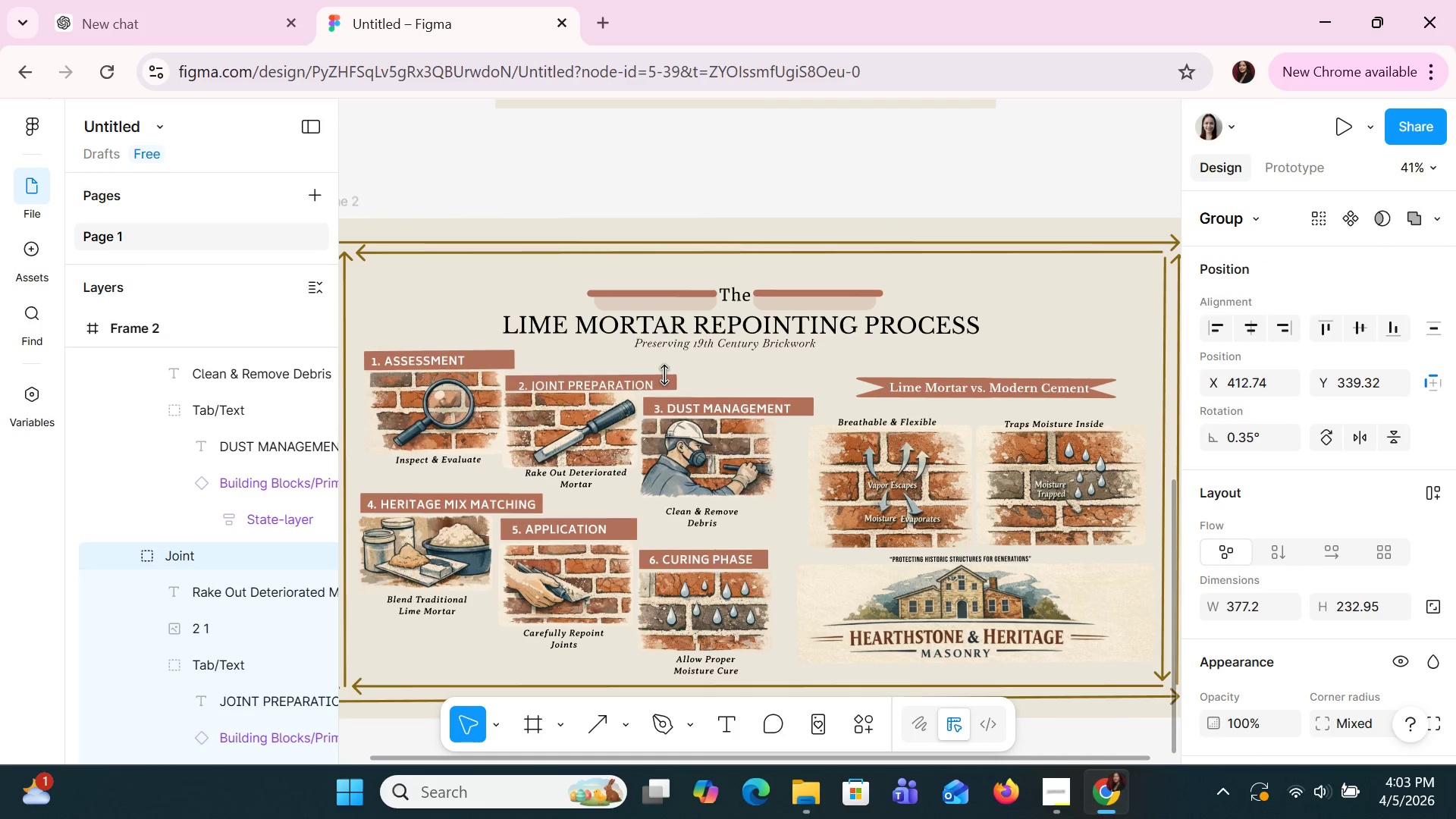 
key(ArrowRight)
 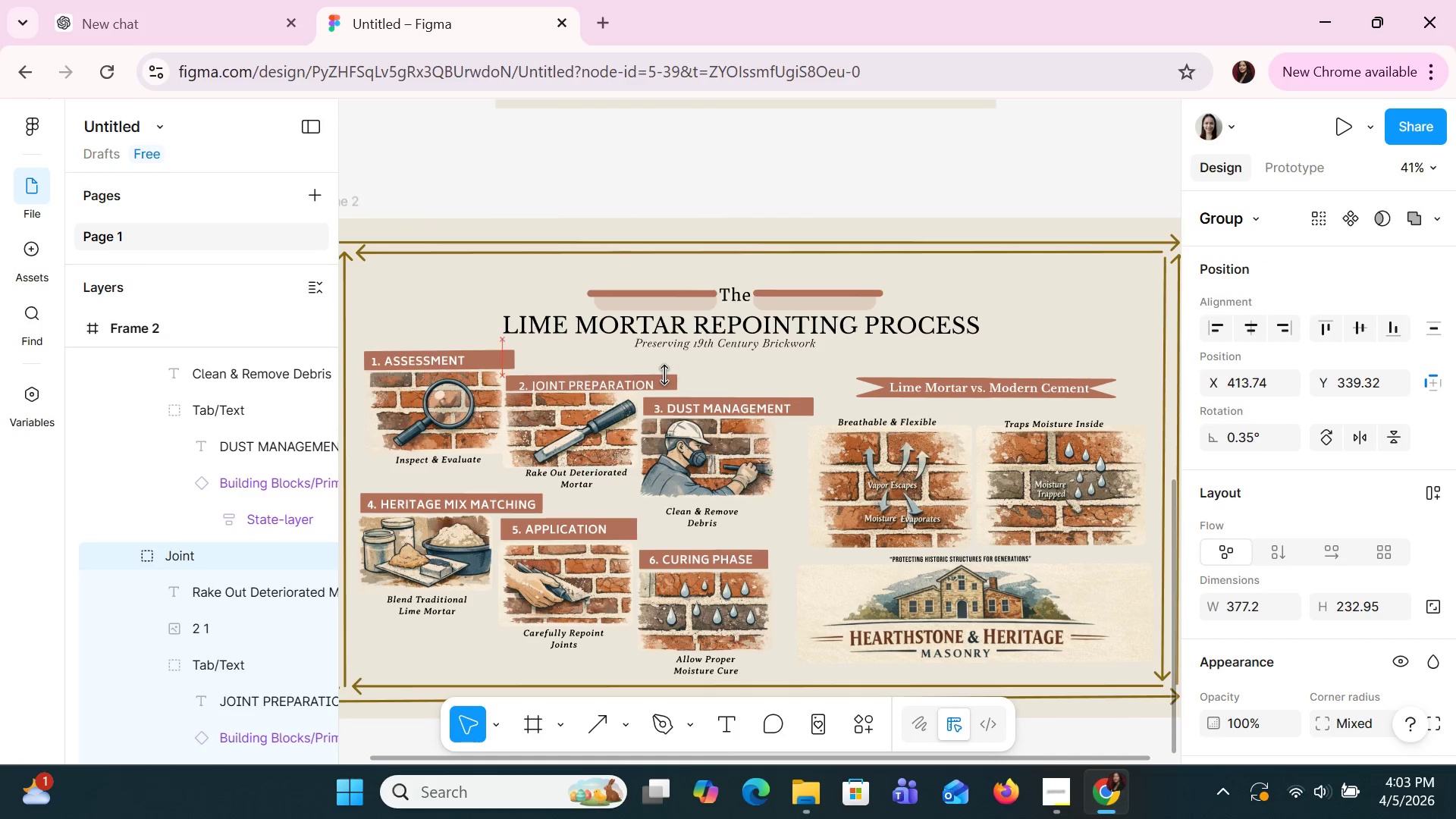 
key(ArrowRight)
 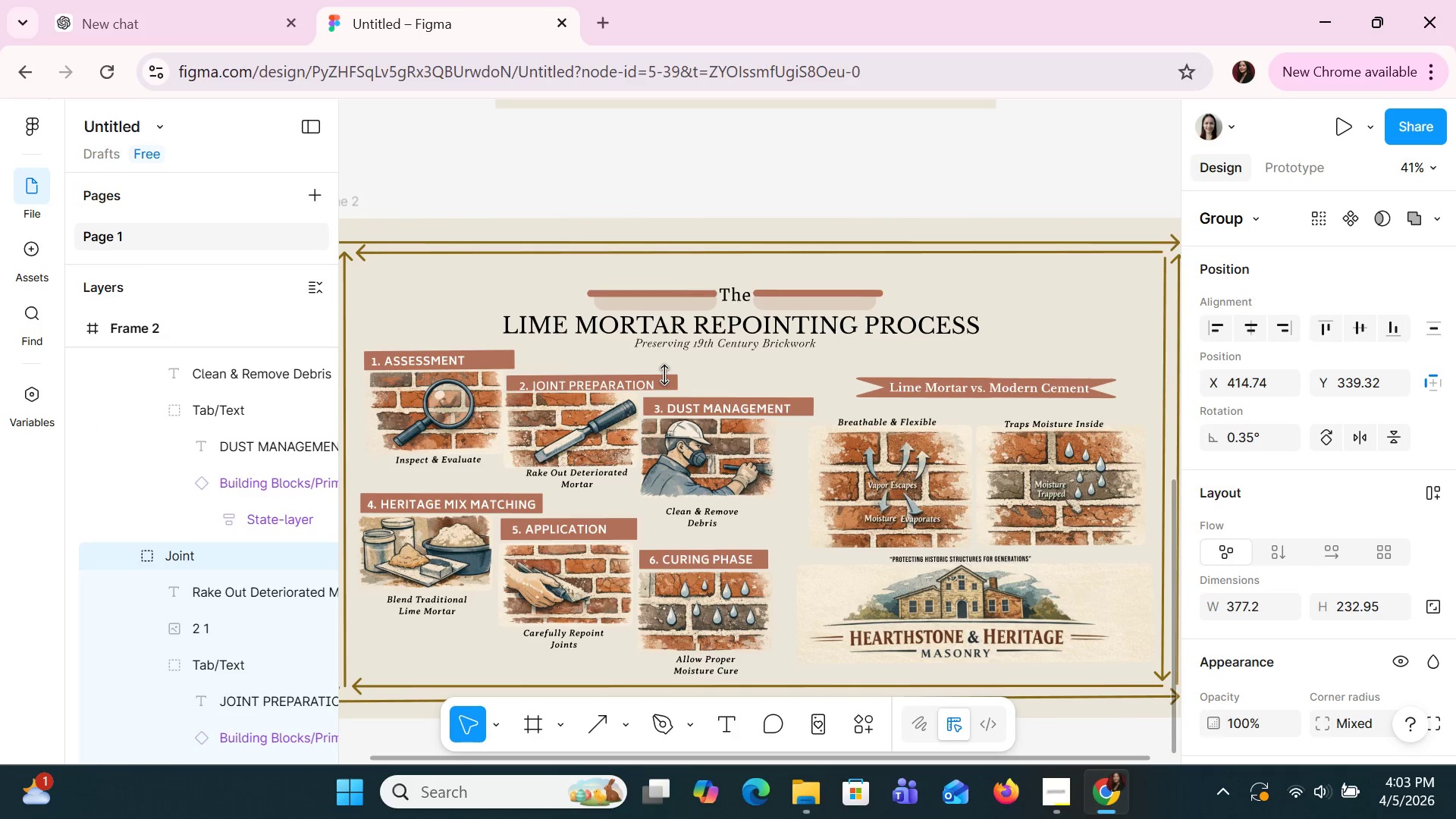 
key(ArrowDown)
 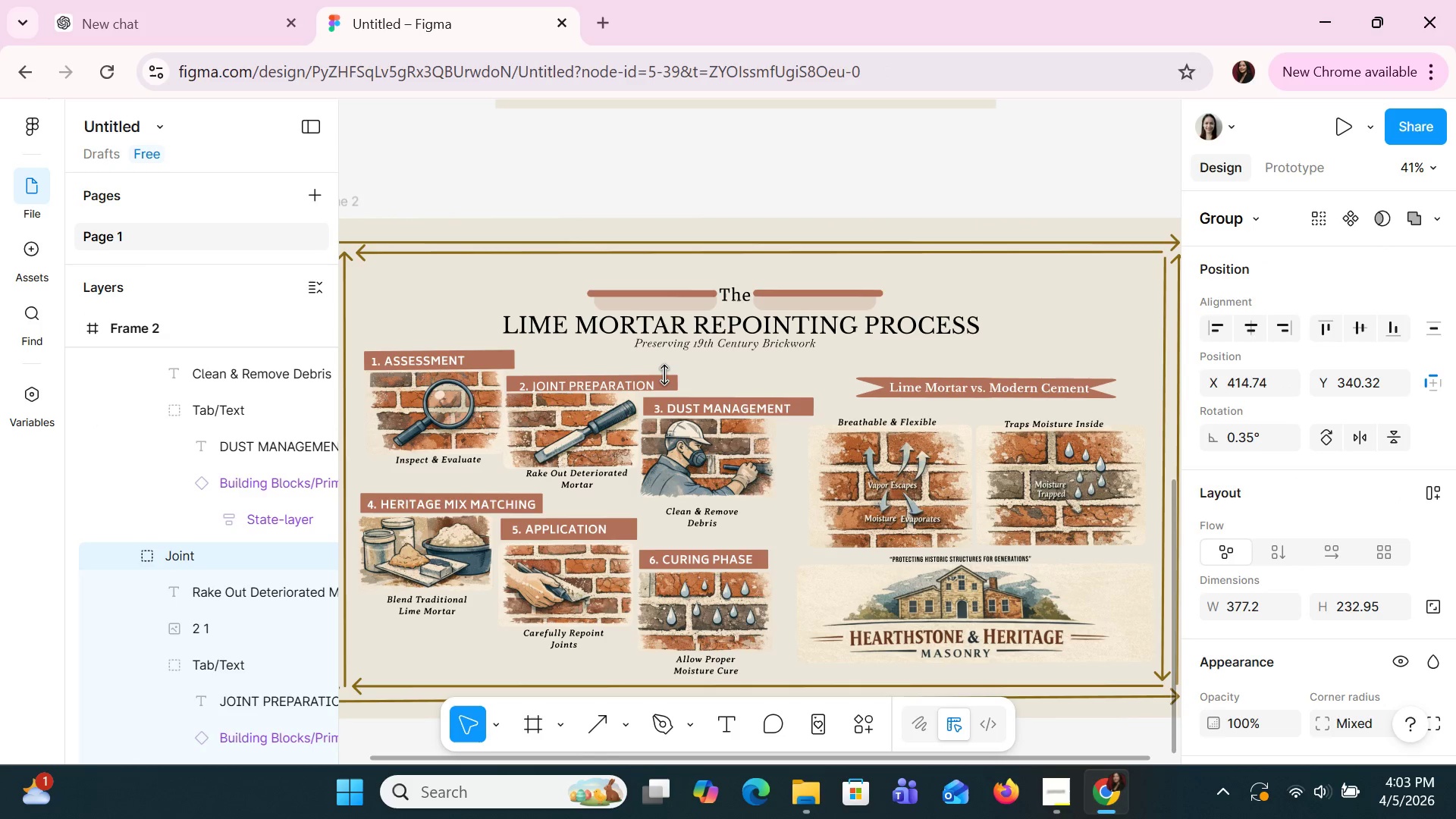 
key(ArrowLeft)
 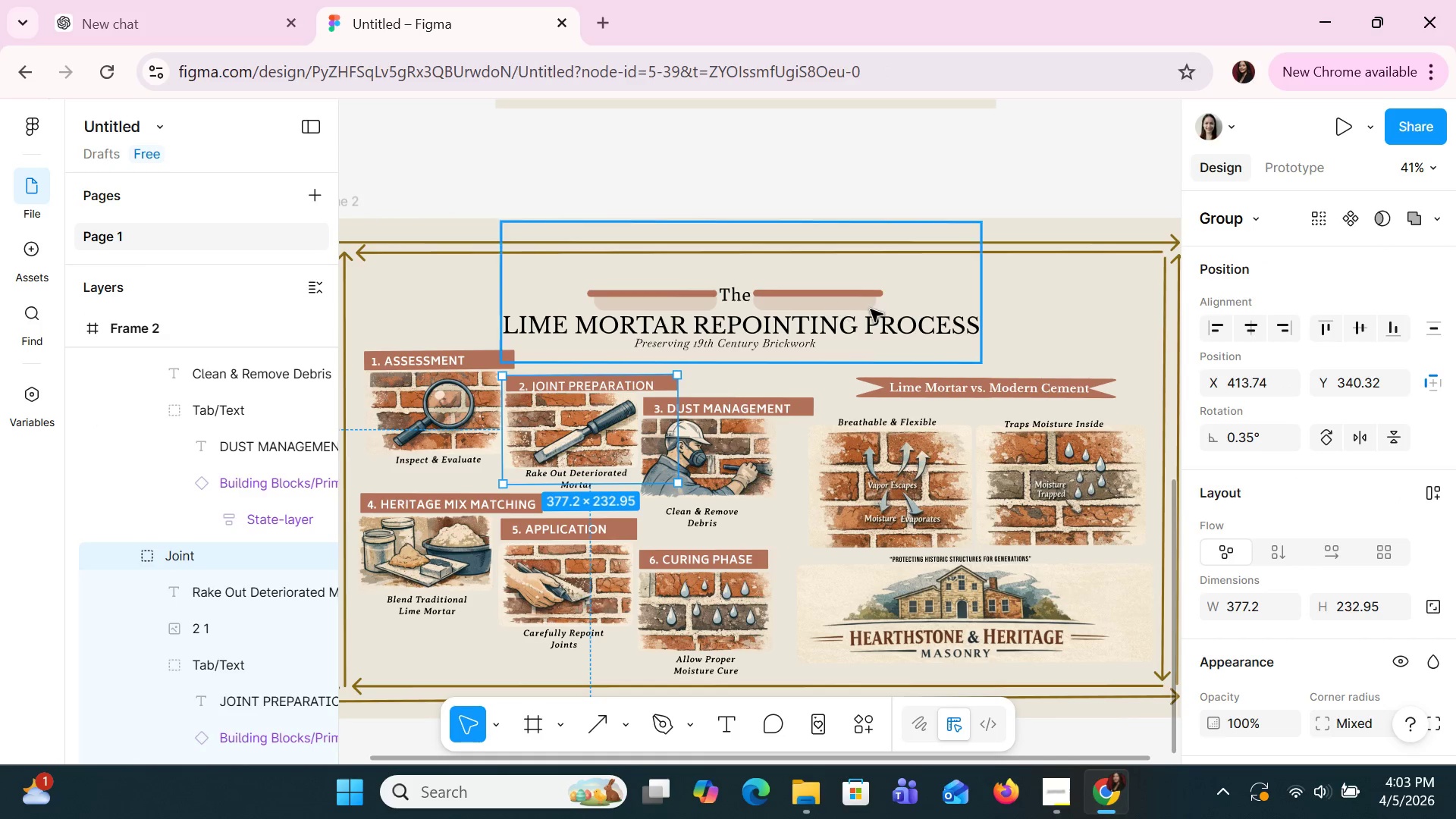 
left_click([1139, 290])
 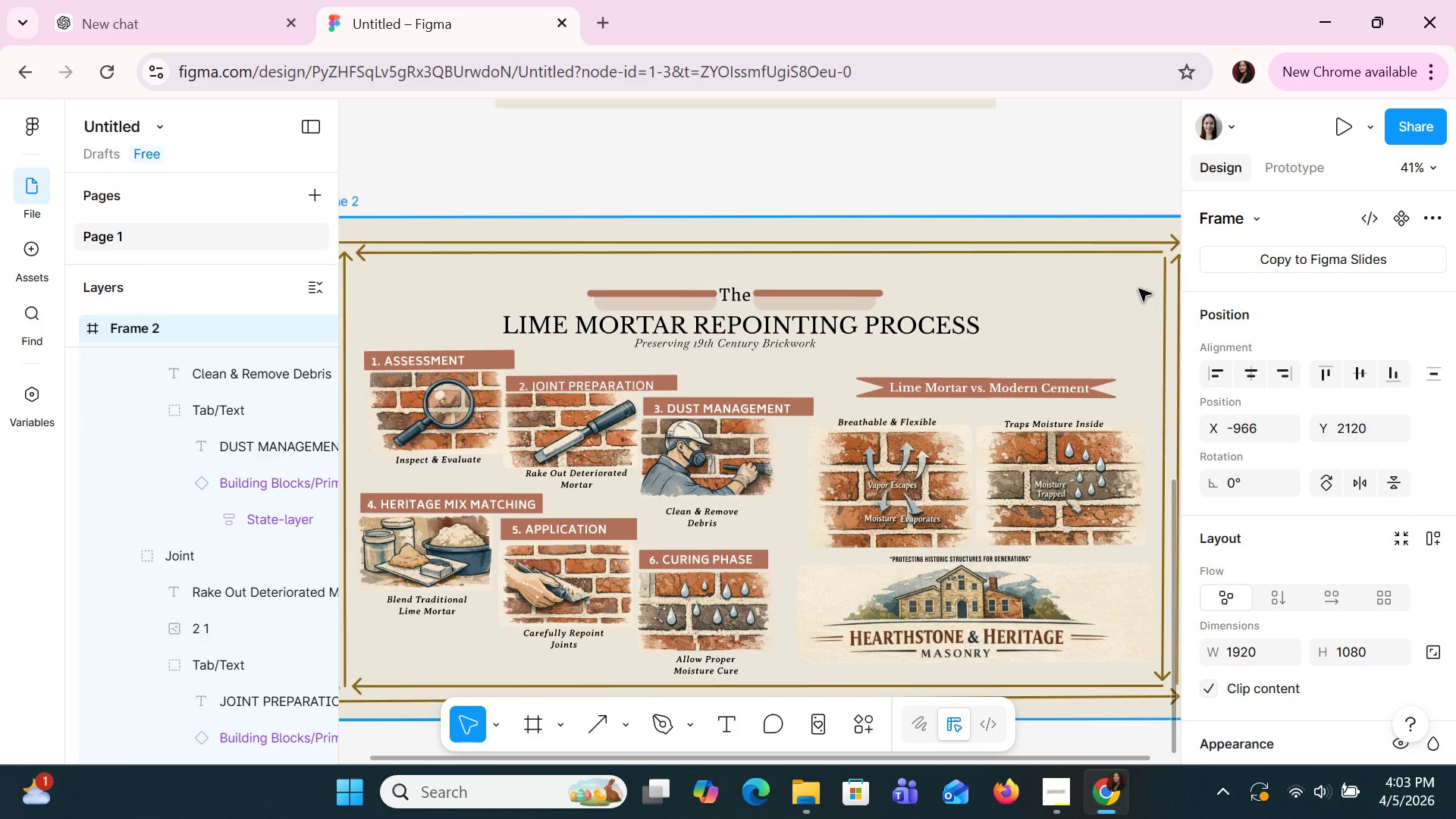 
key(Control+S)
 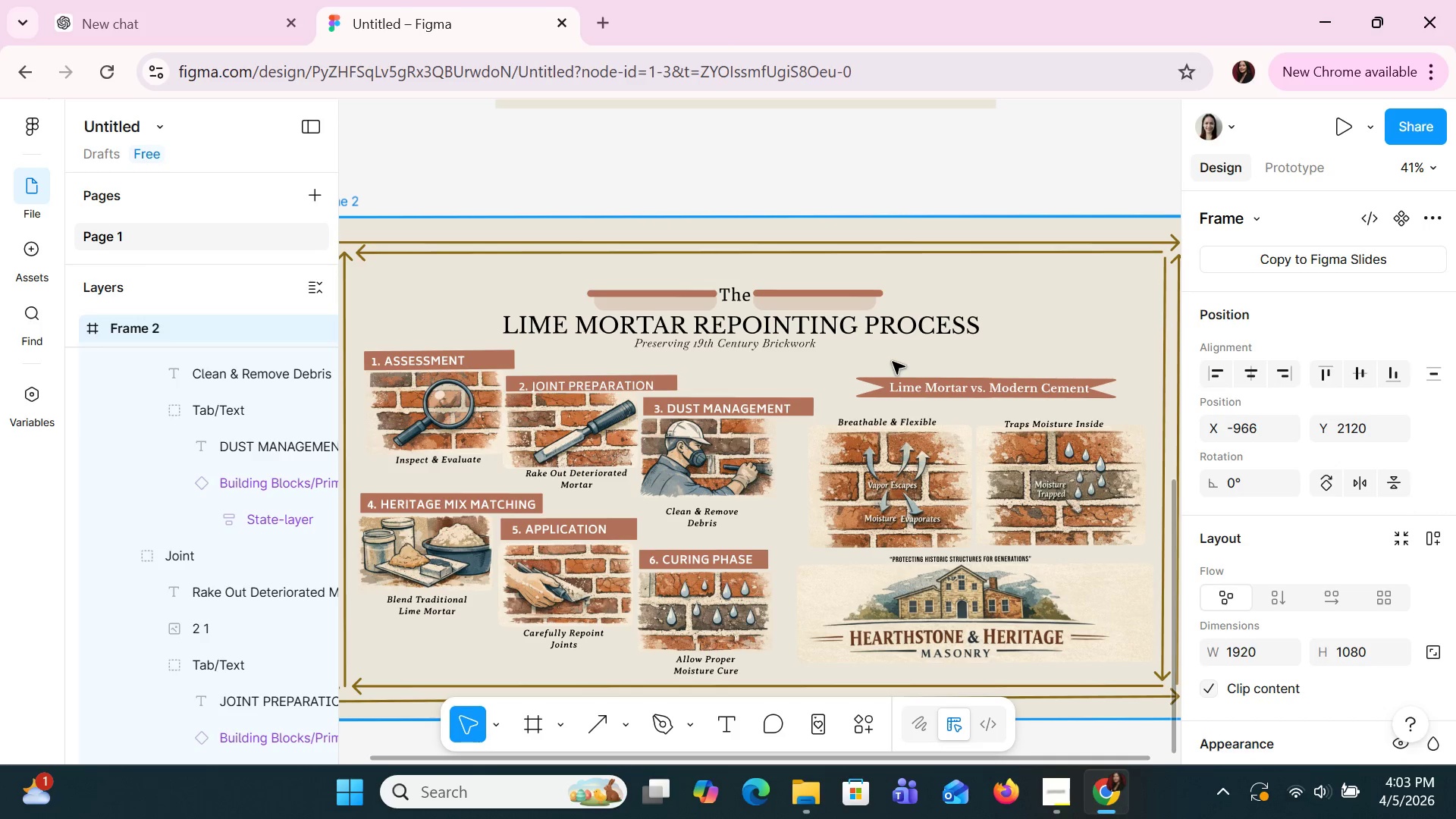 
scroll: coordinate [893, 362], scroll_direction: down, amount: 4.0
 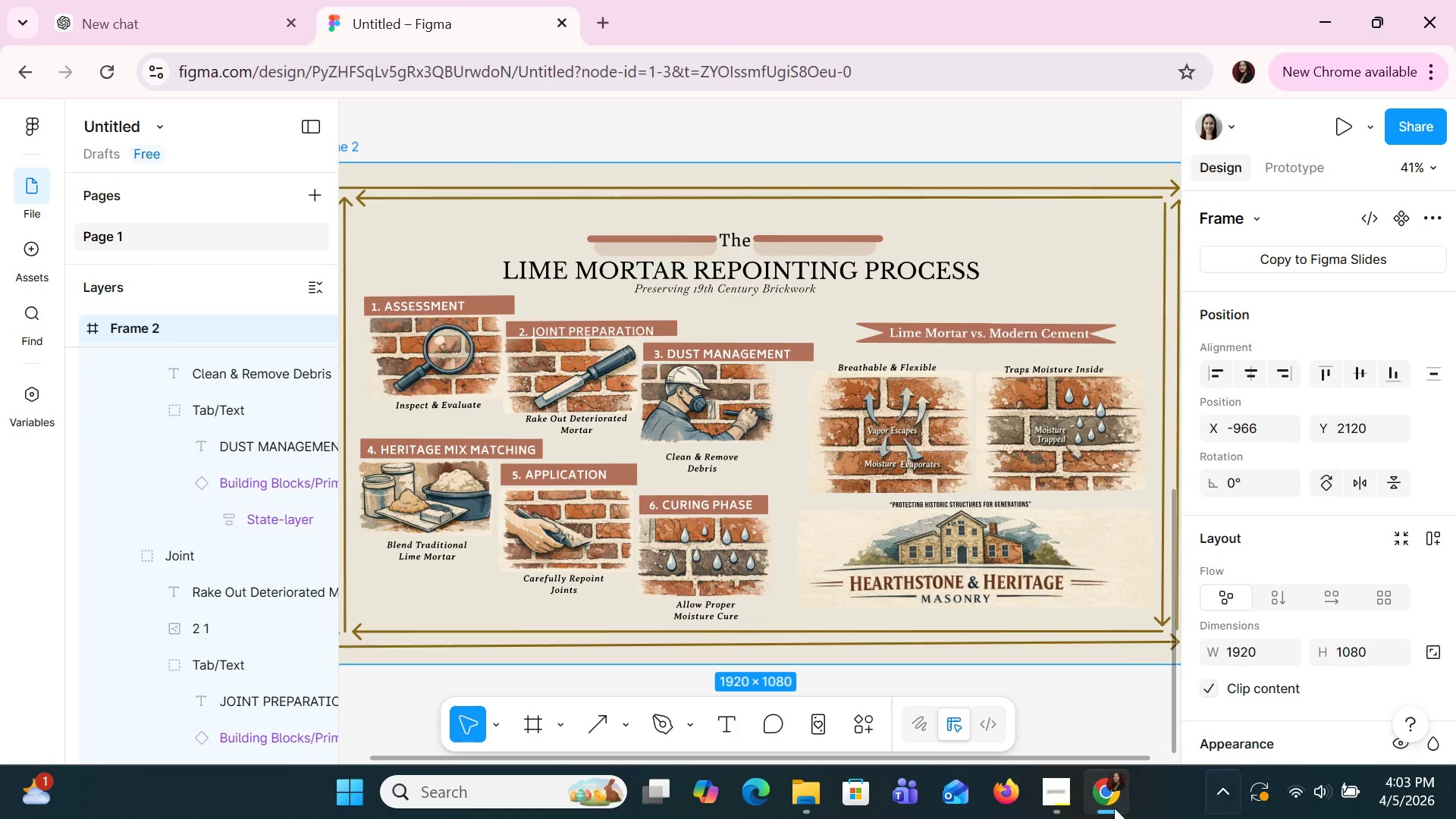 
left_click([476, 308])
 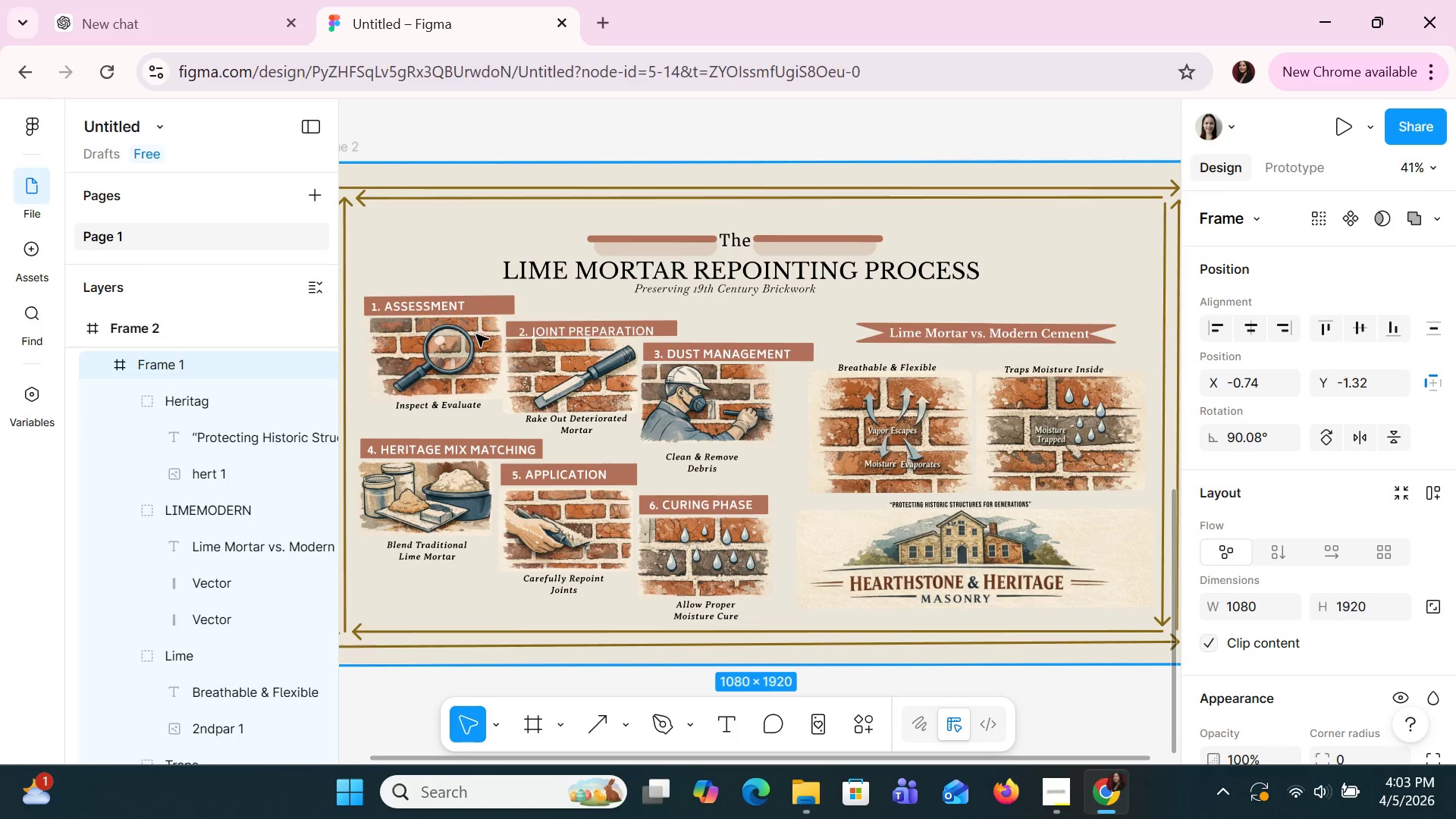 
double_click([476, 336])
 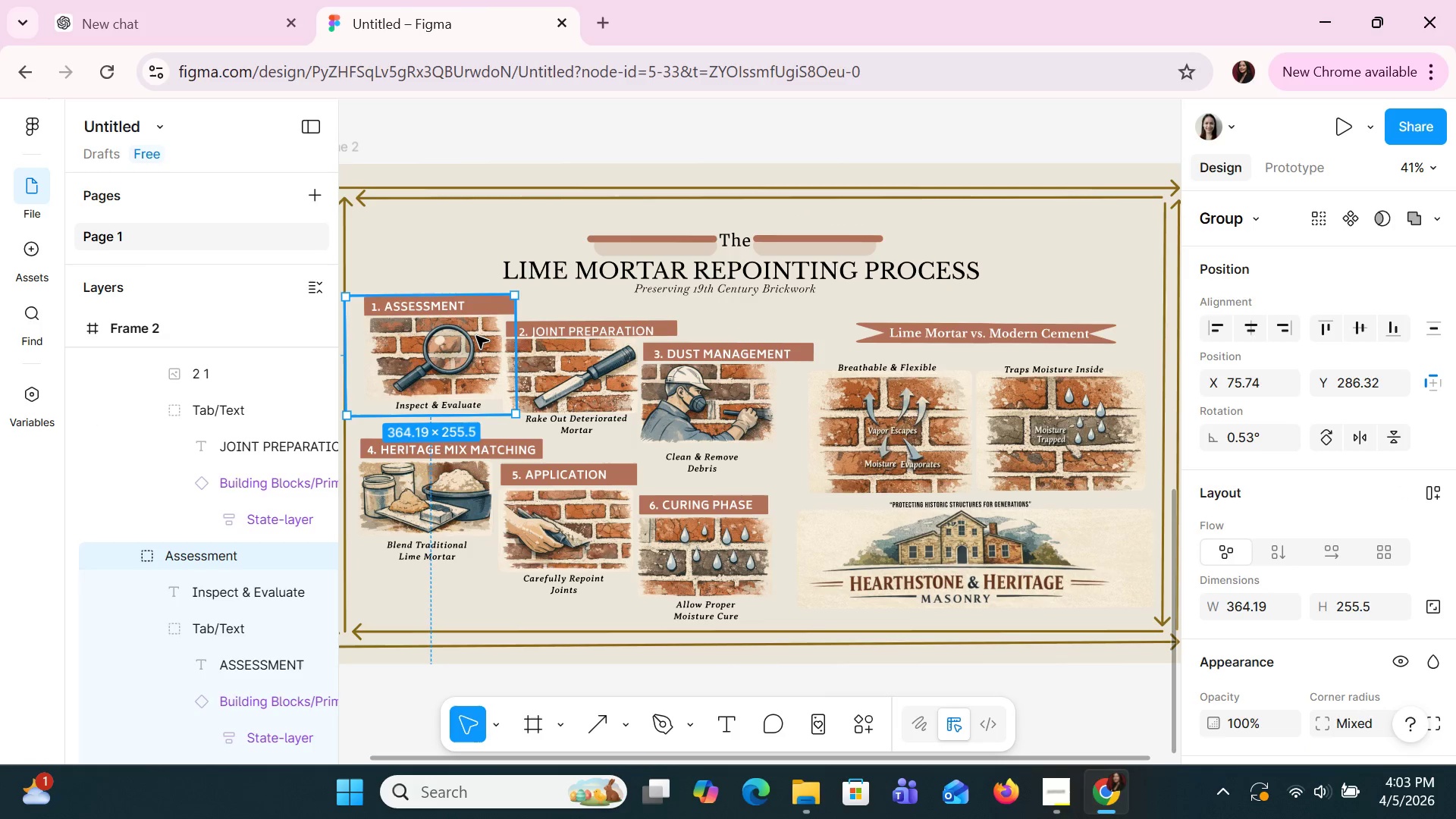 
double_click([476, 336])
 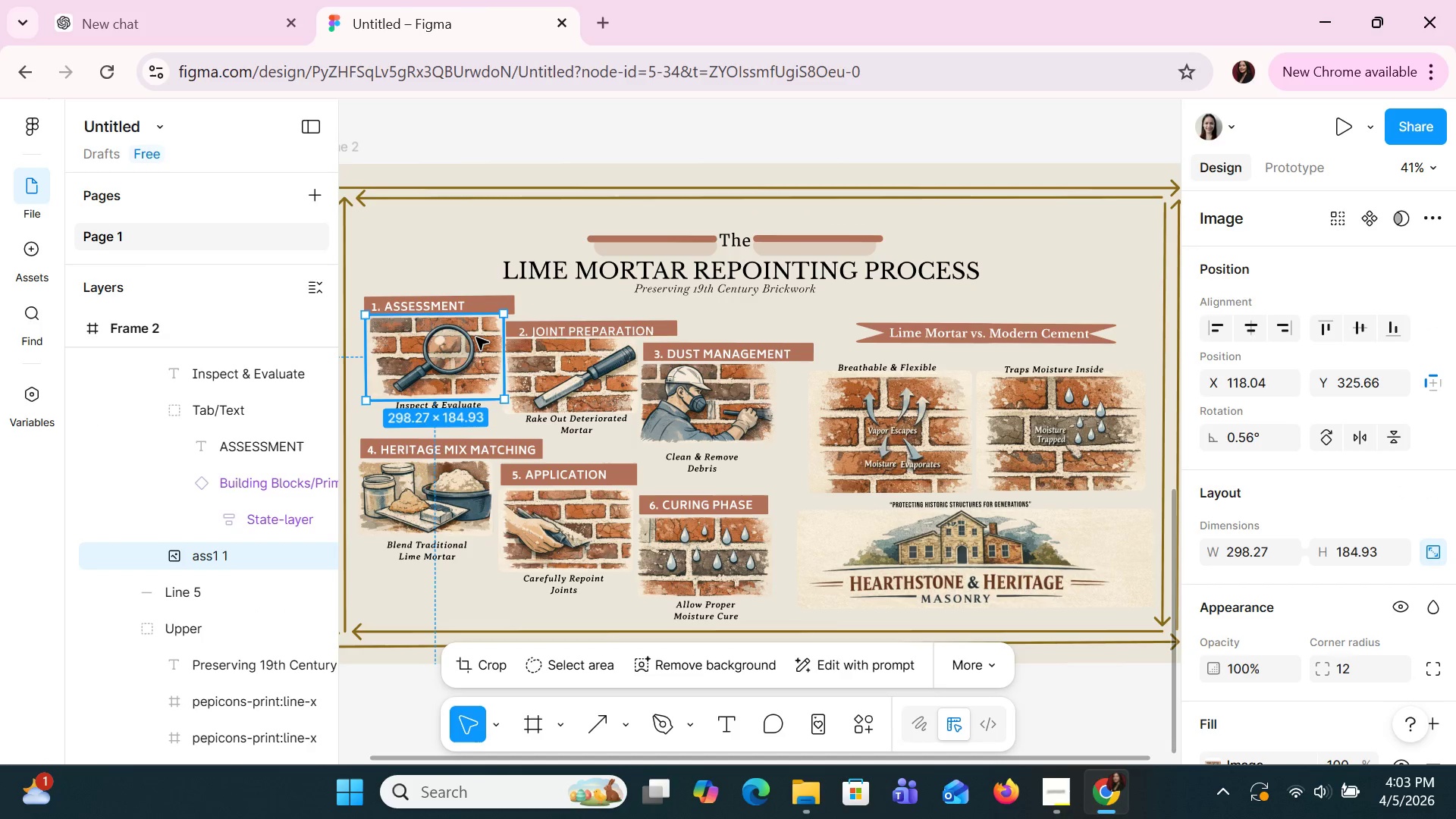 
key(ArrowLeft)
 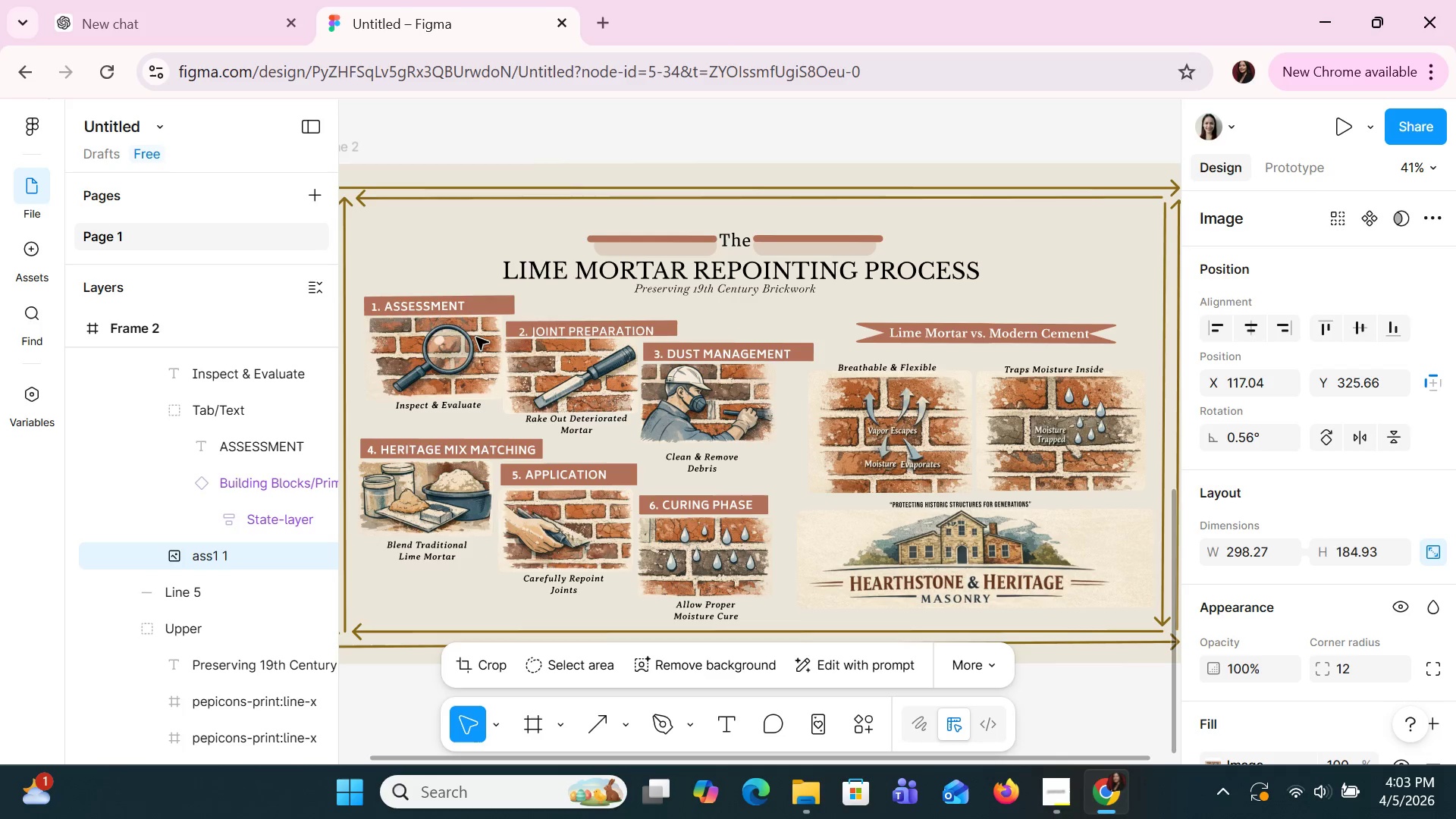 
key(ArrowLeft)
 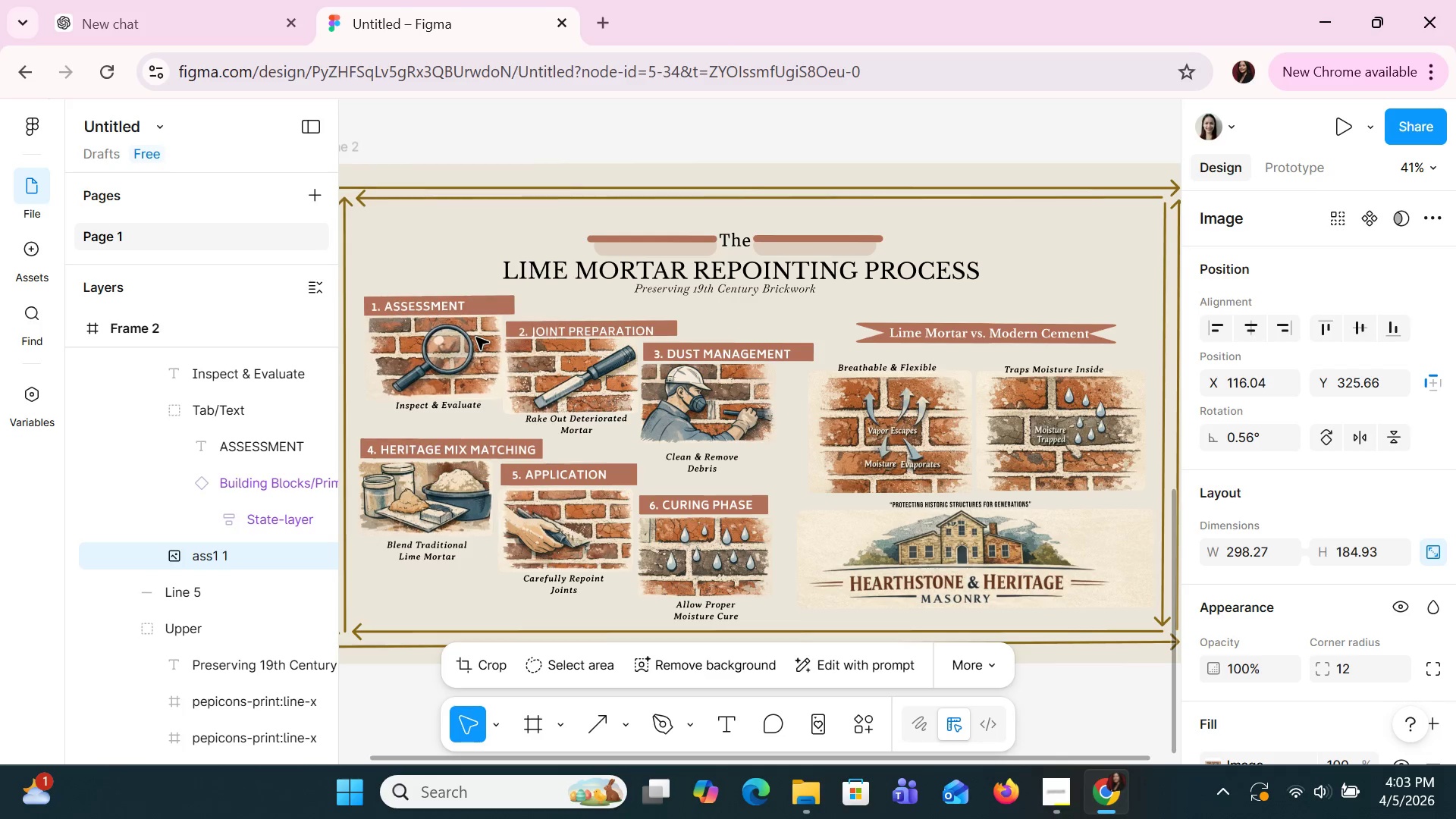 
key(ArrowLeft)
 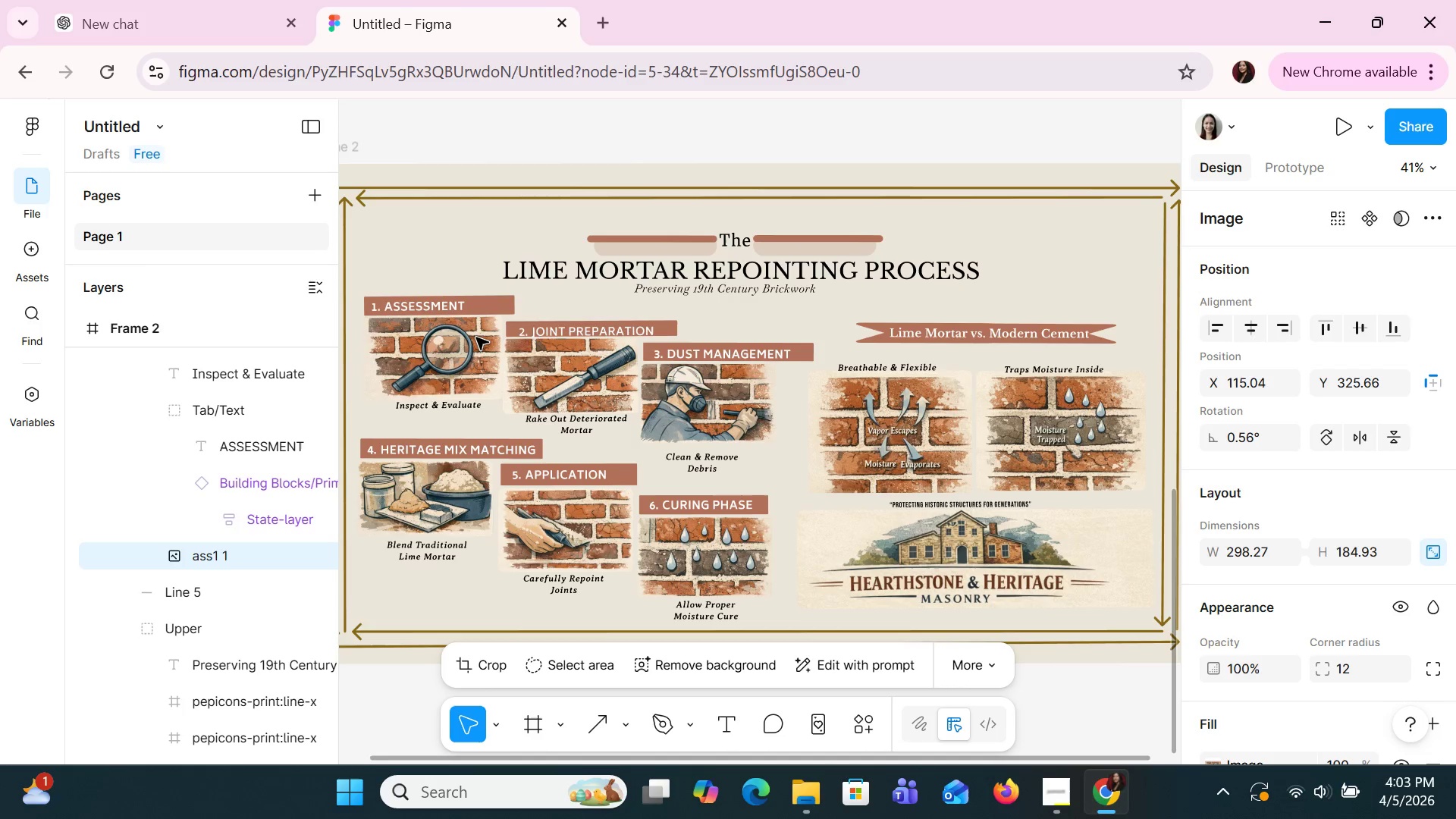 
key(ArrowLeft)
 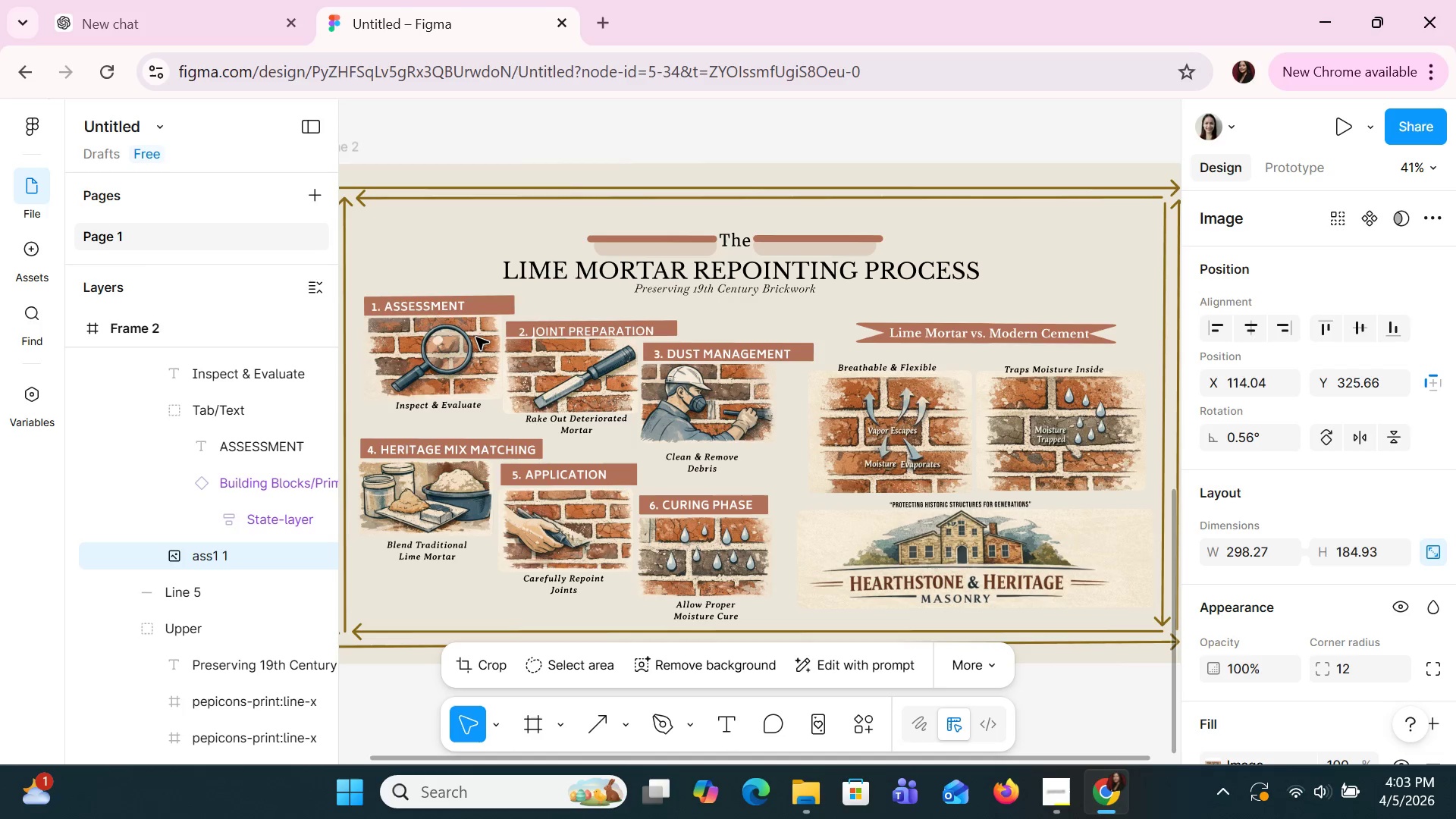 
key(ArrowLeft)
 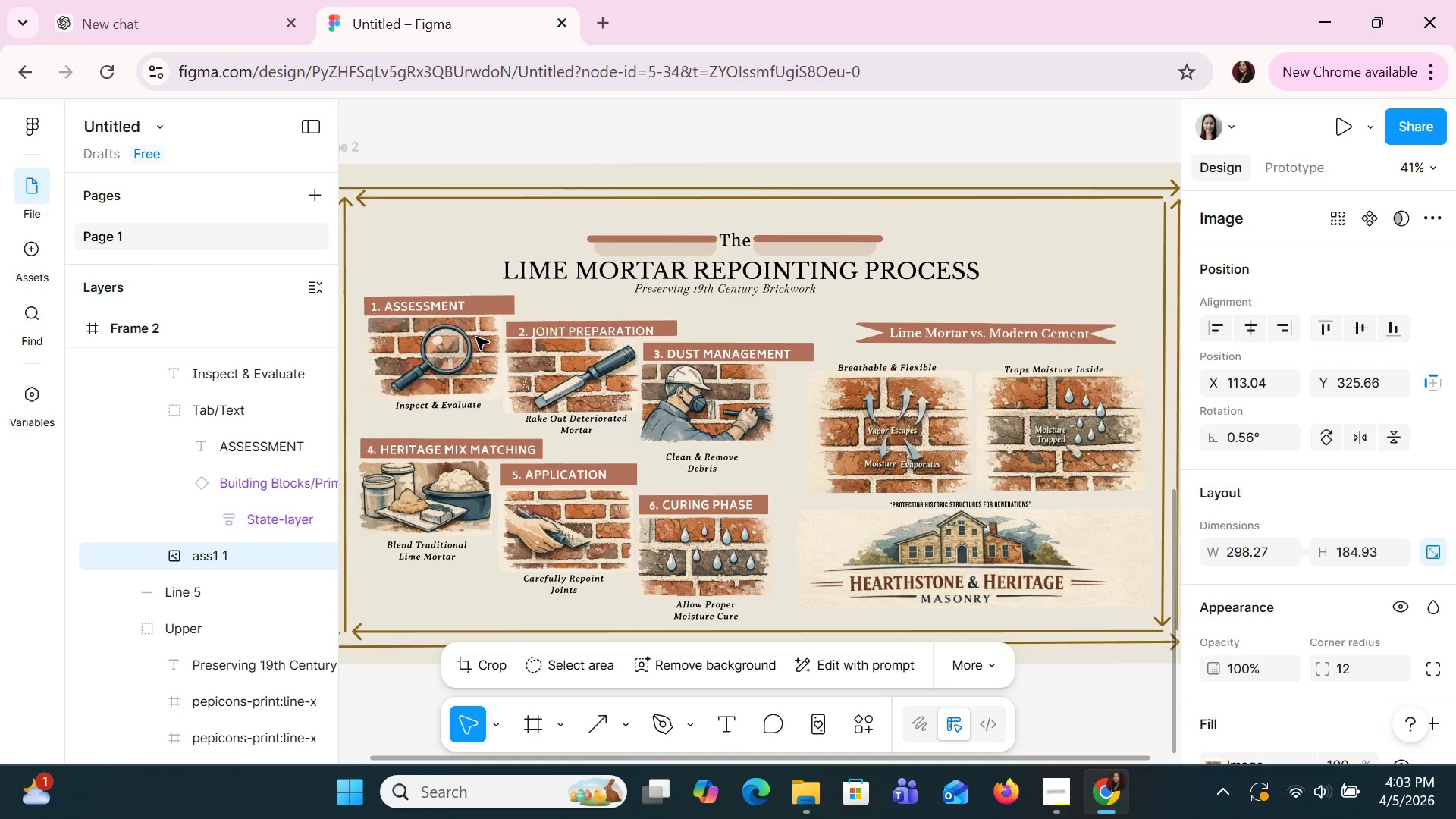 
key(ArrowLeft)
 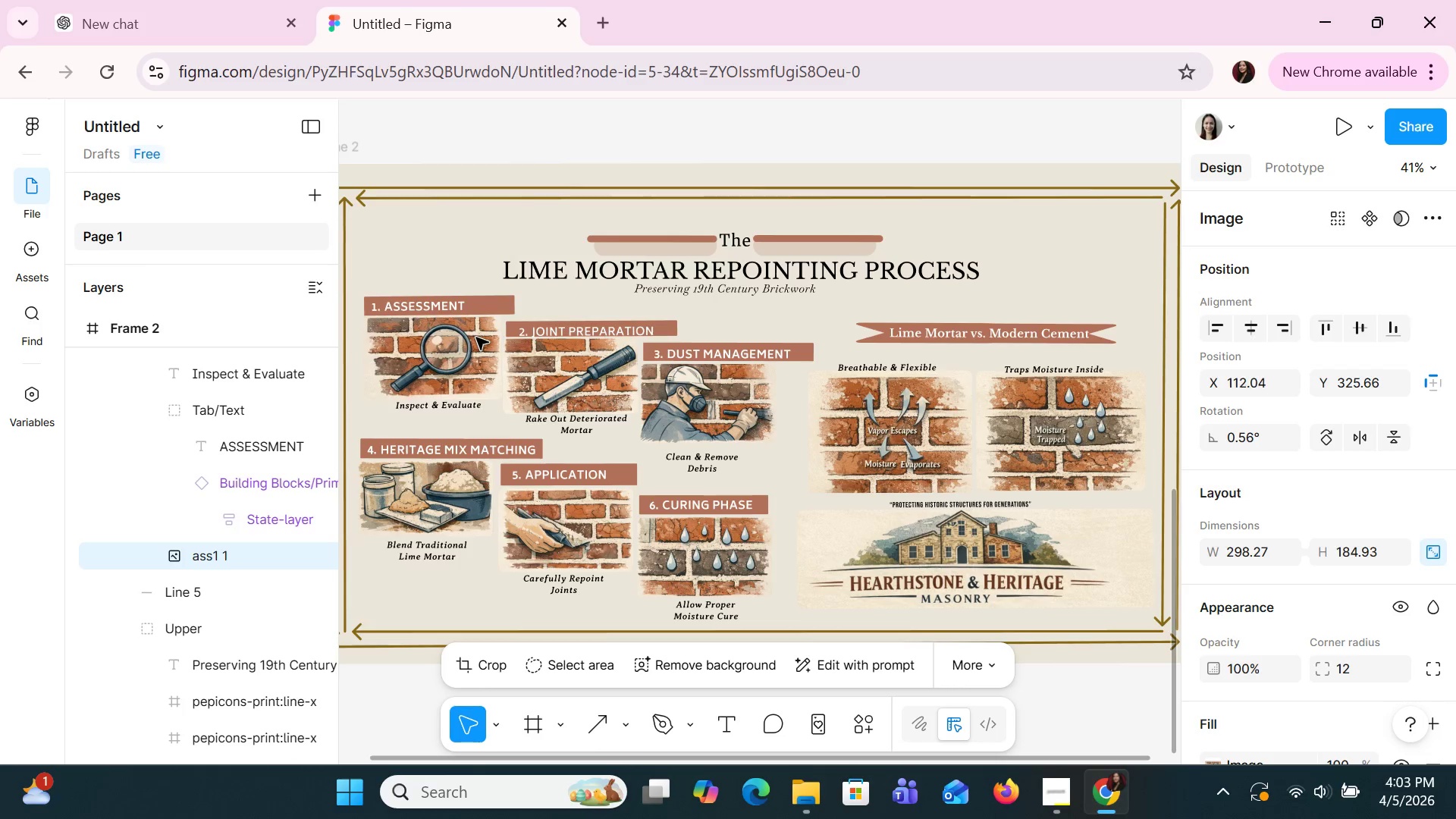 
key(ArrowLeft)
 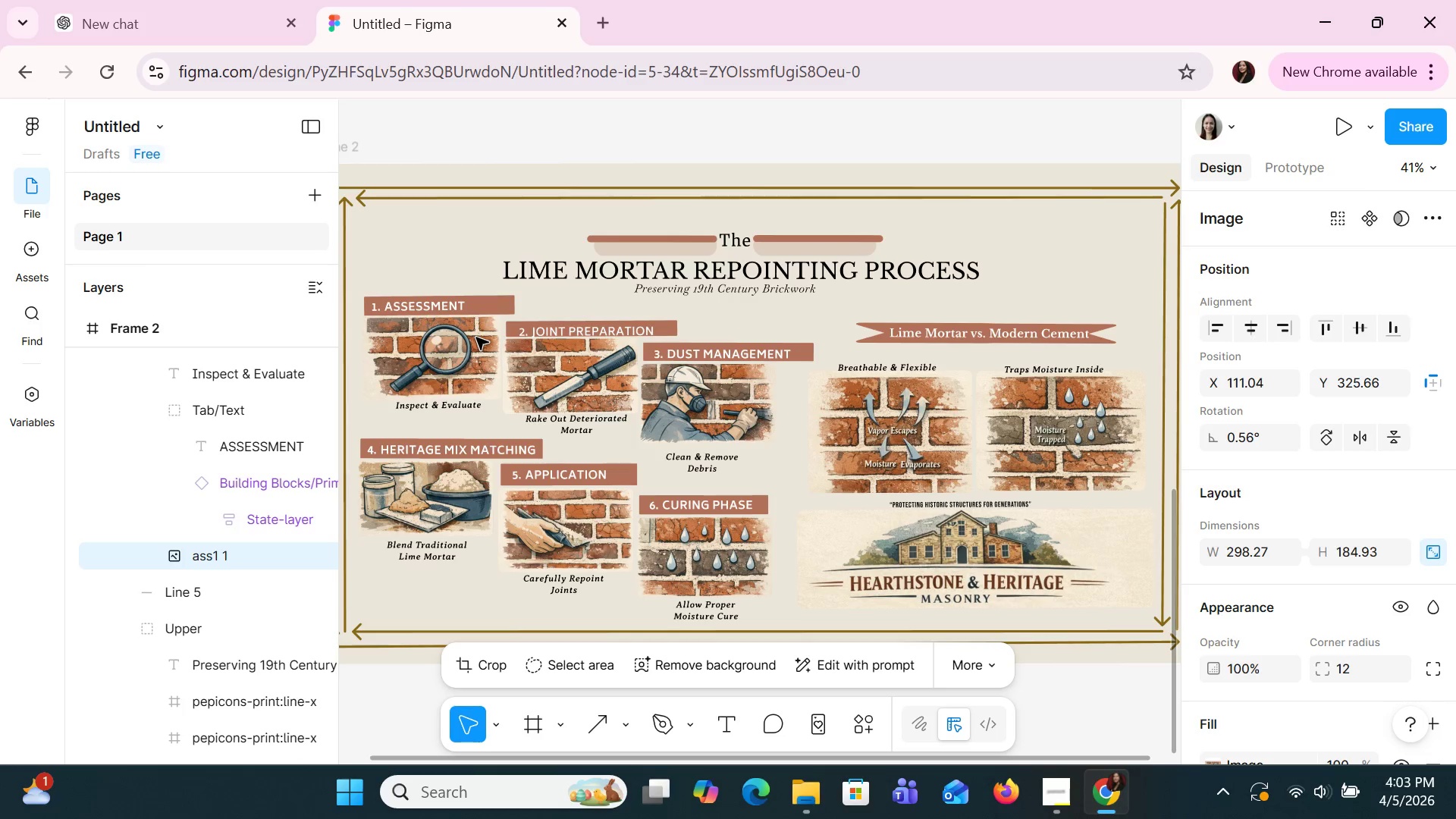 
key(ArrowLeft)
 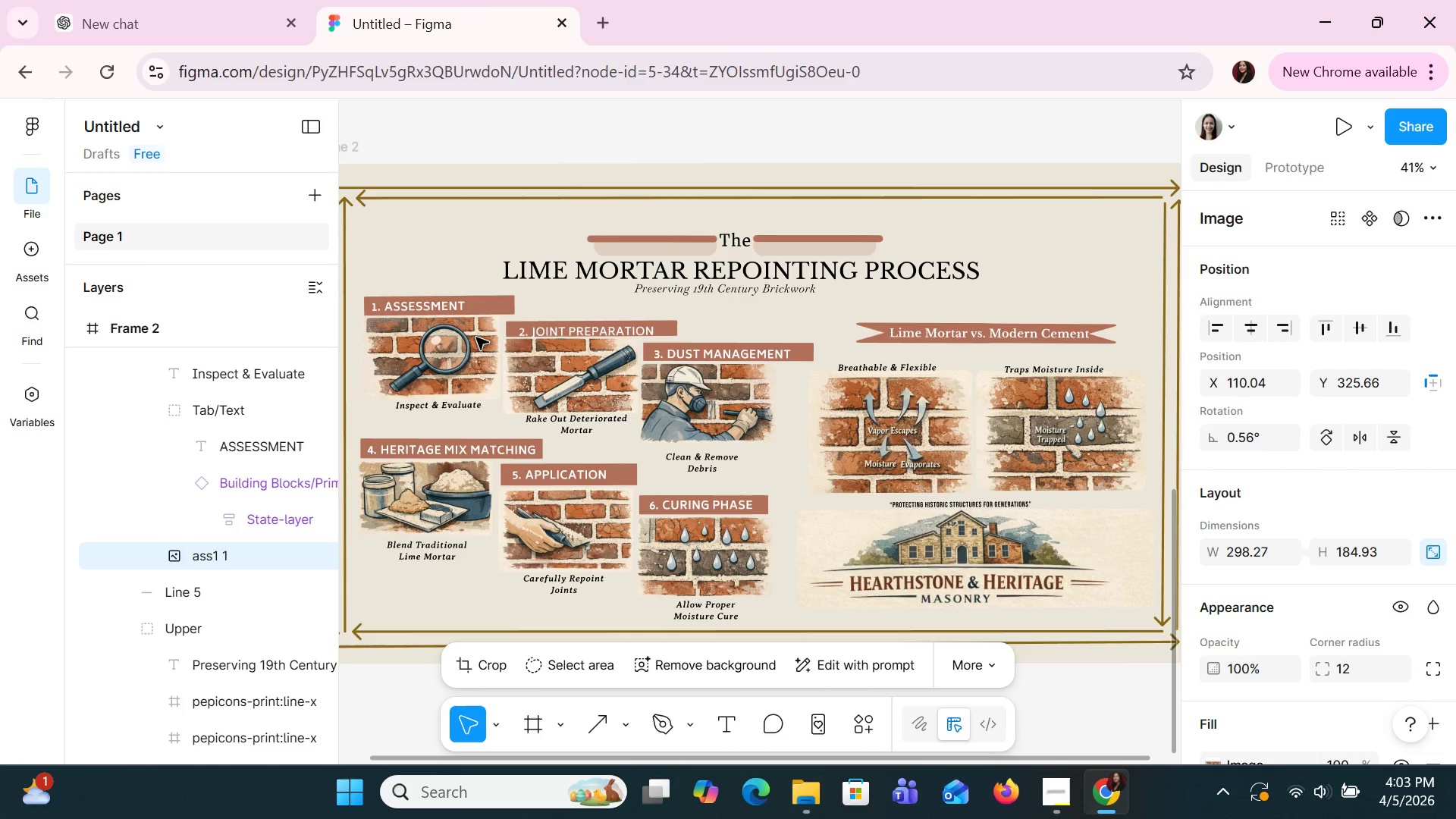 
key(ArrowLeft)
 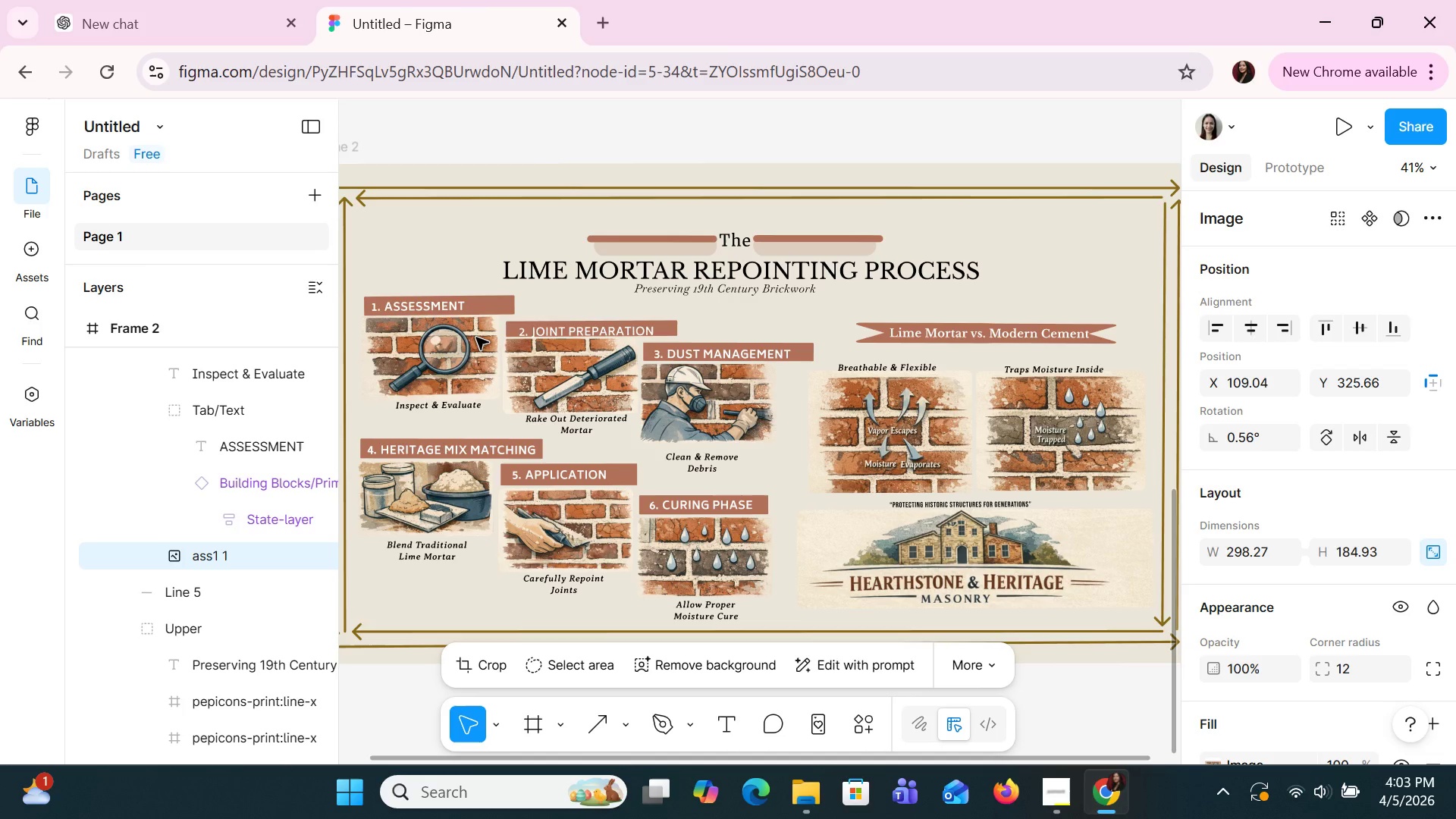 
key(ArrowRight)
 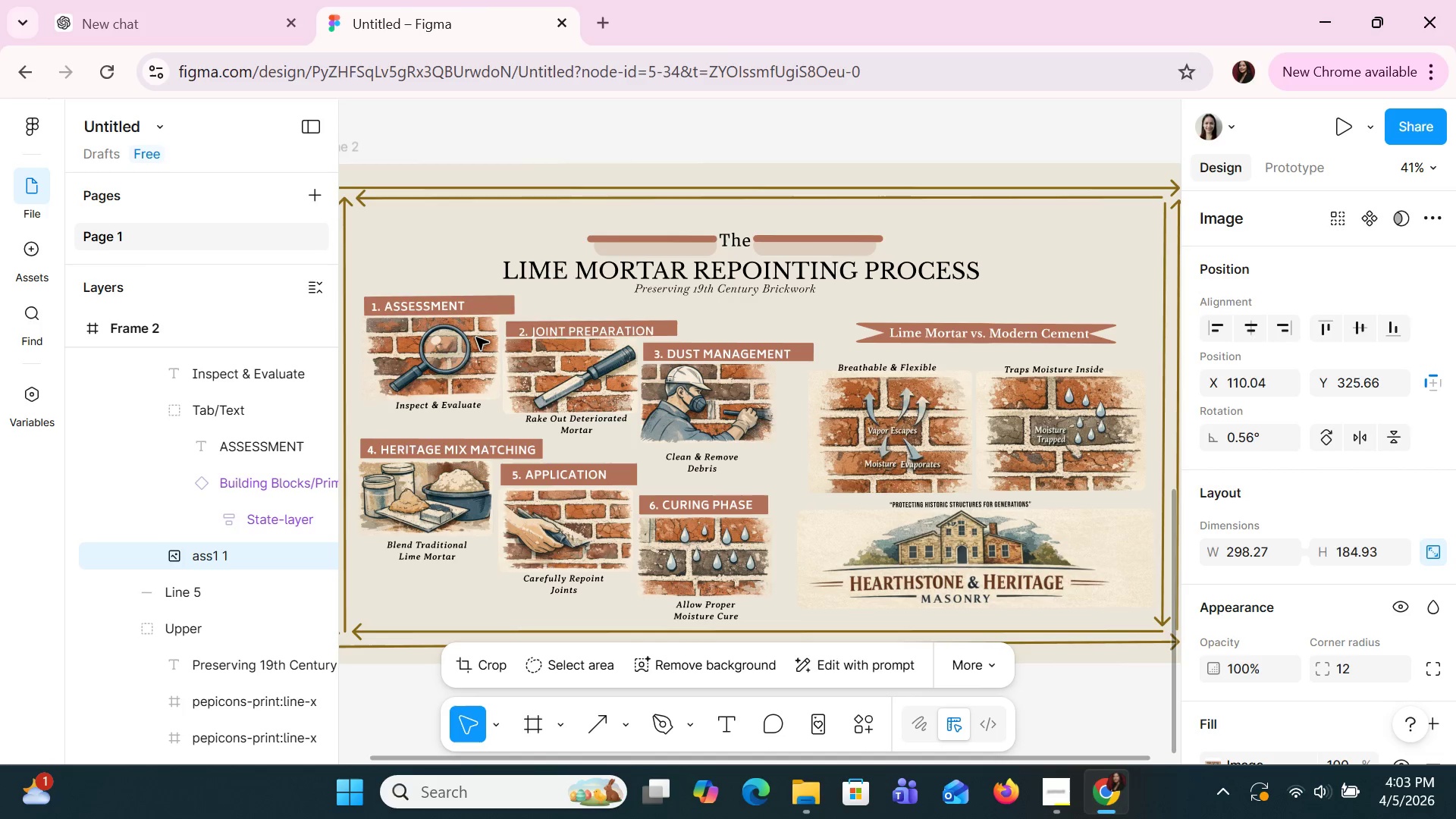 
key(ArrowRight)
 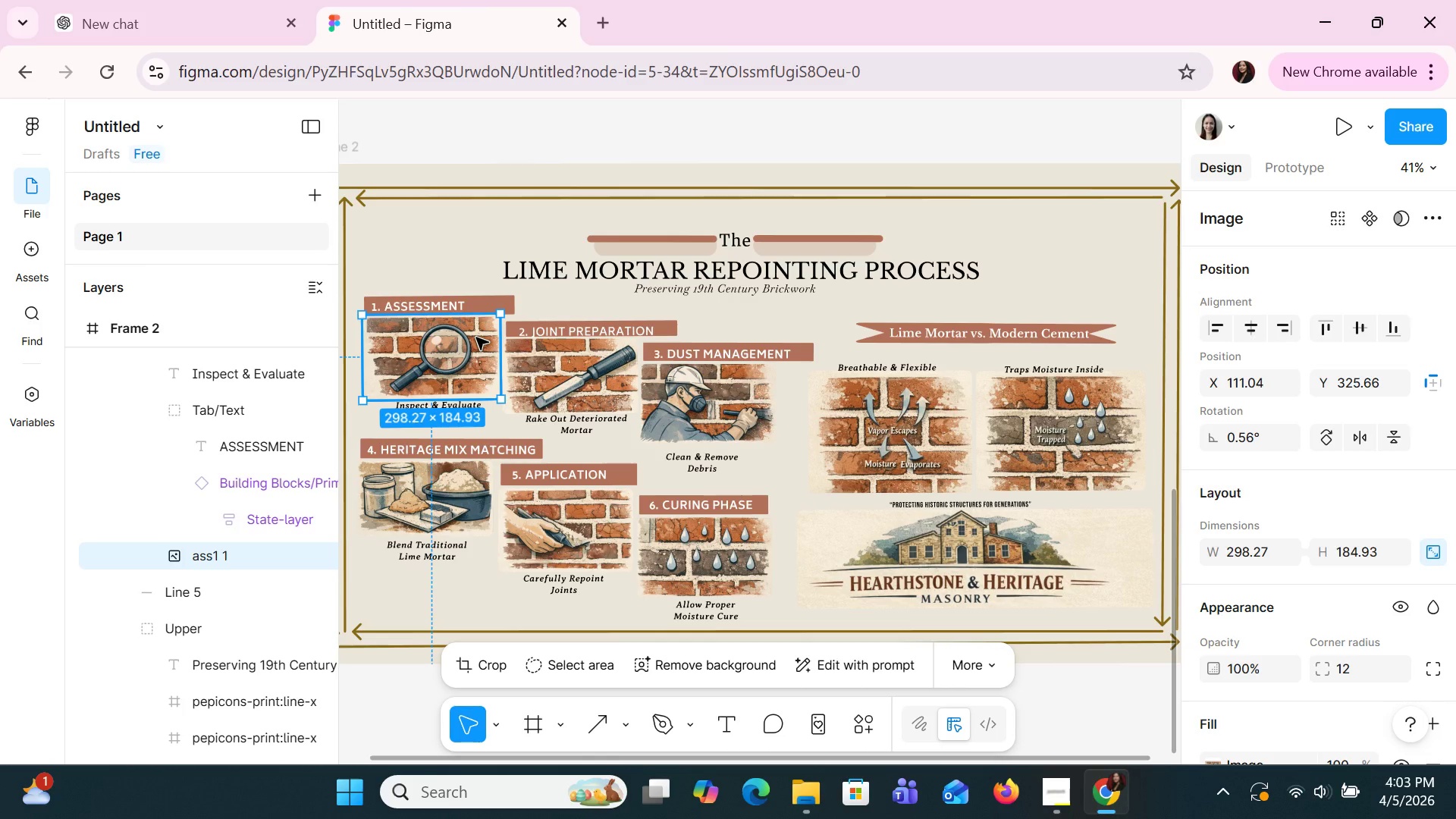 
left_click([804, 324])
 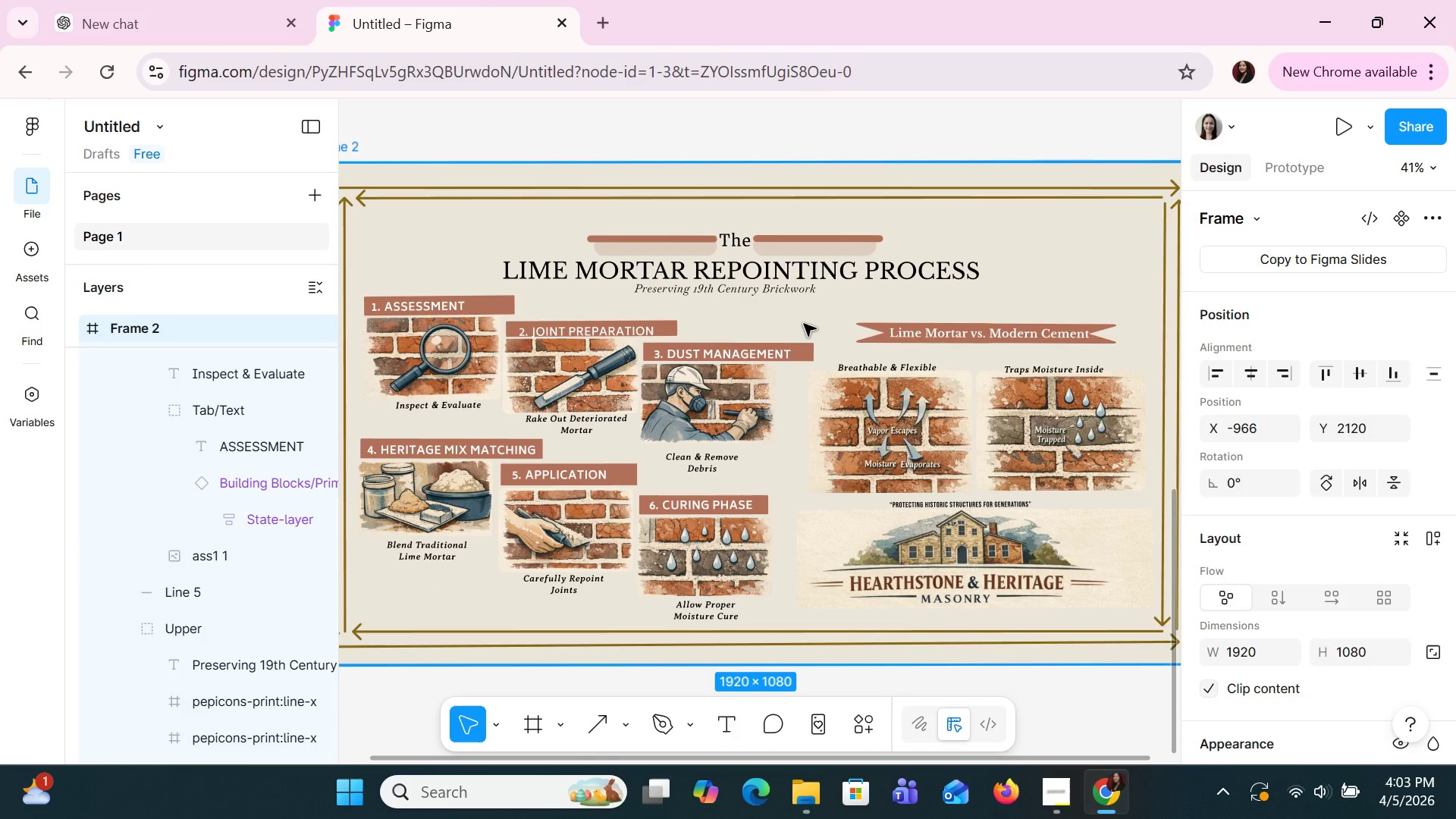 
wait(6.62)
 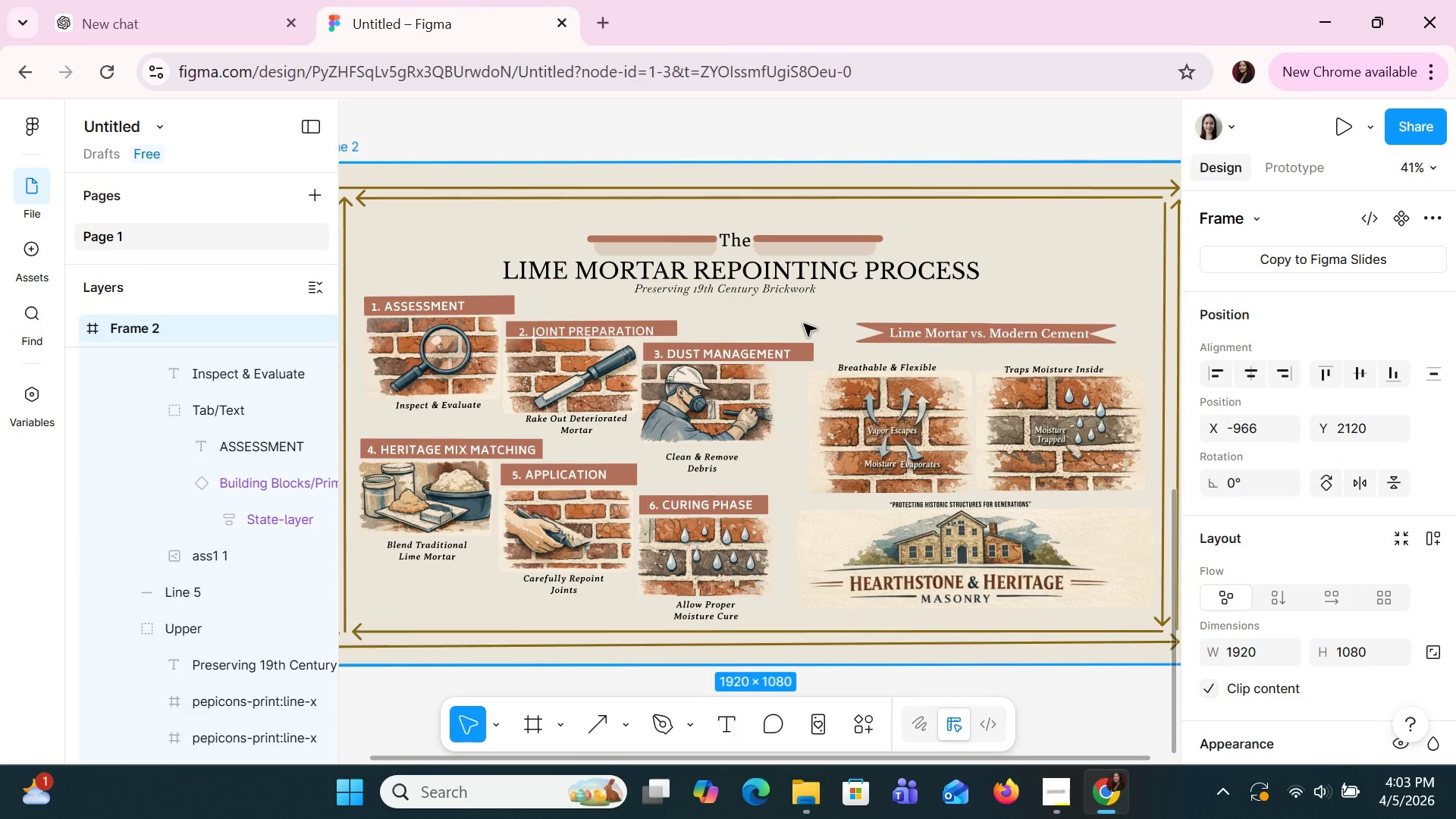 
scroll: coordinate [804, 324], scroll_direction: down, amount: 3.0
 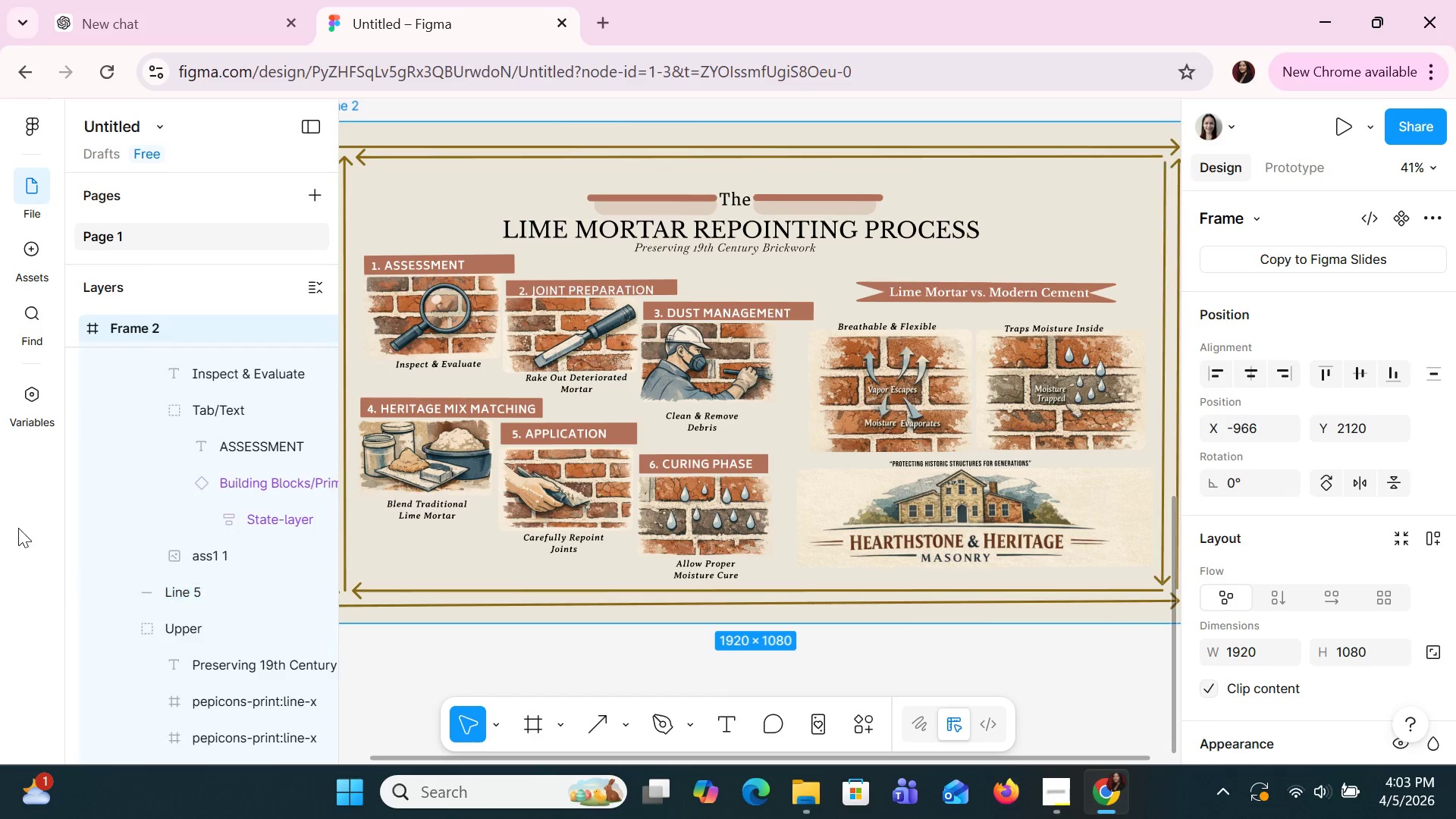 
left_click([1330, 133])
 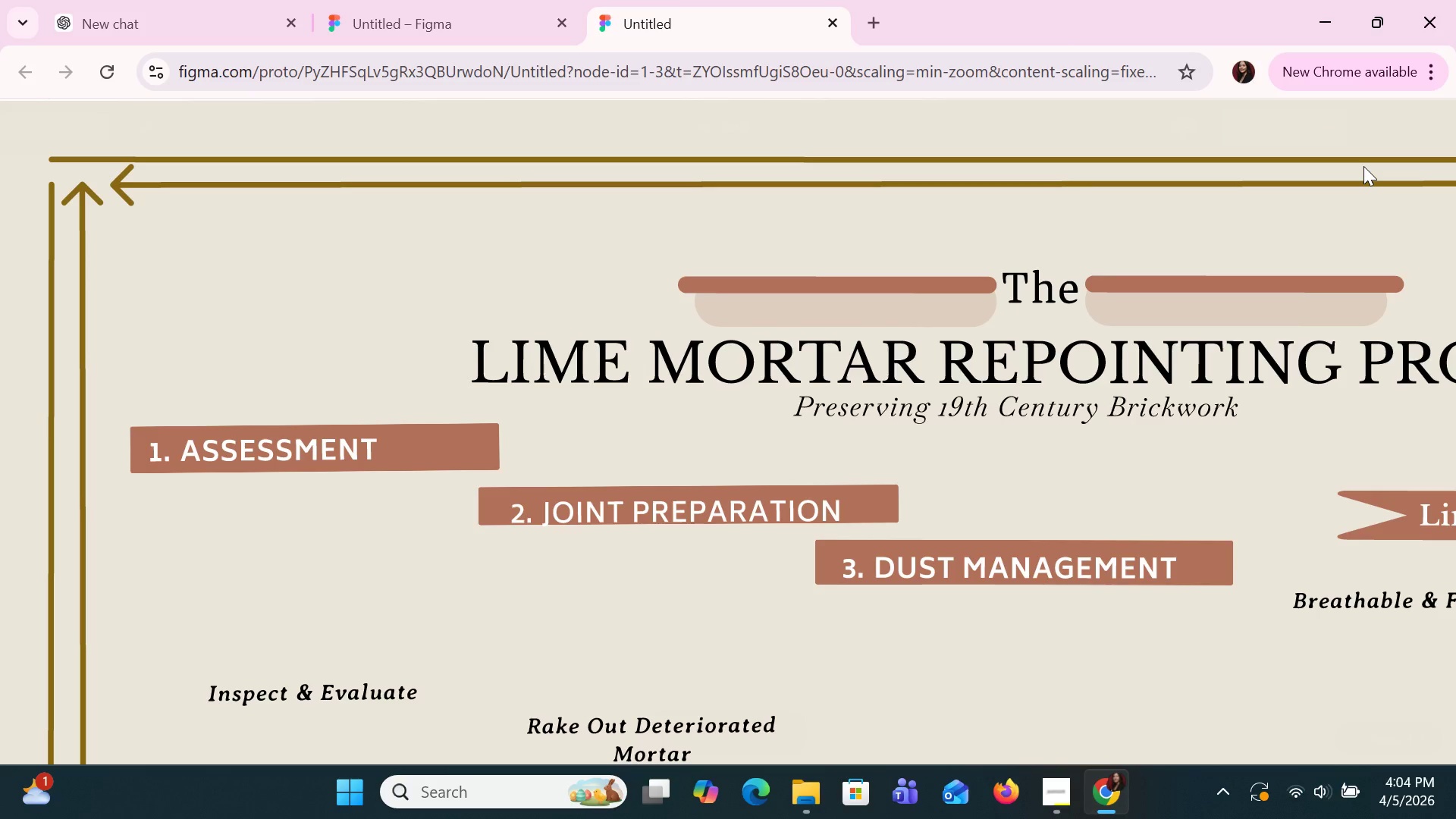 
wait(6.8)
 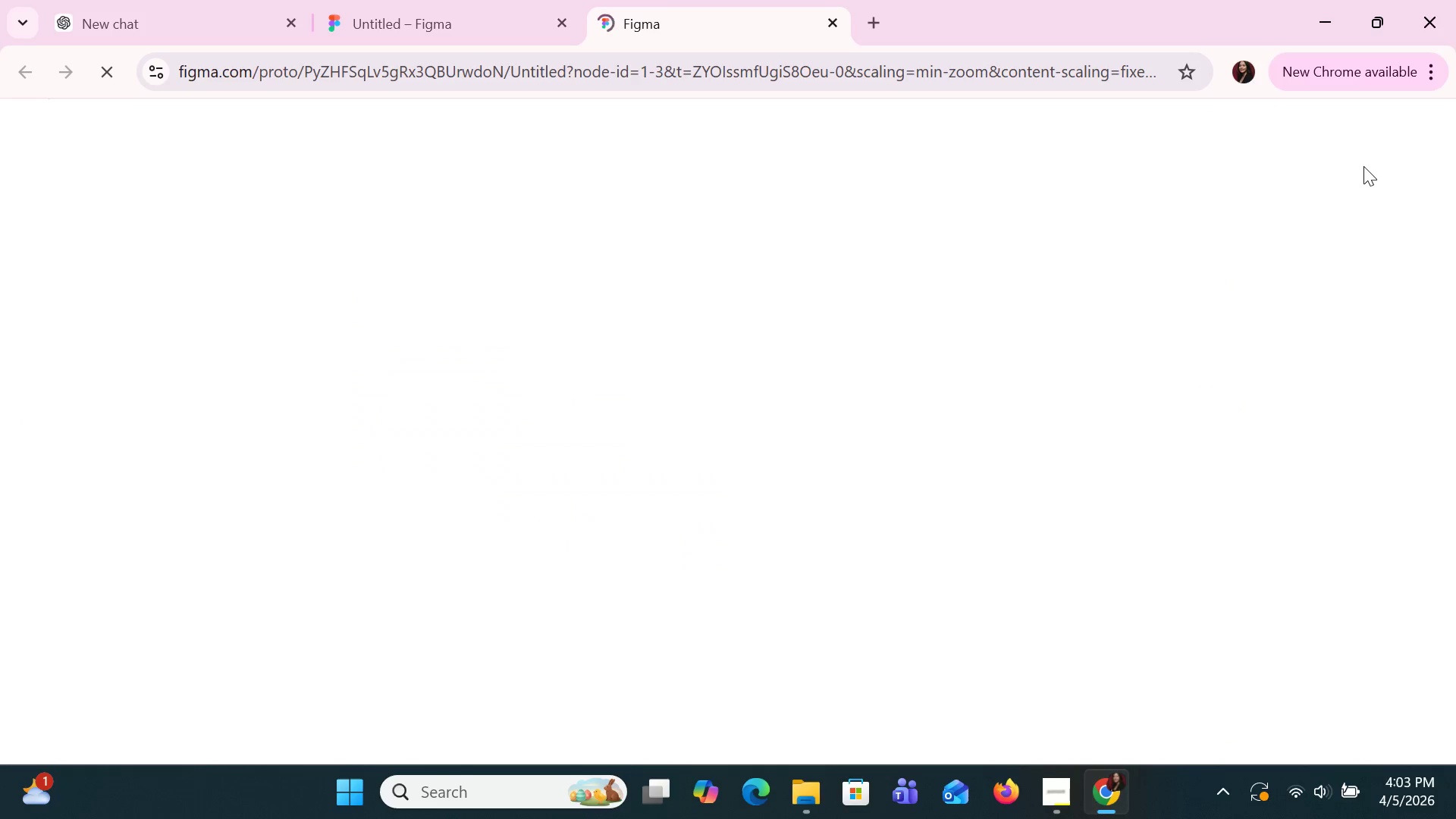 
left_click_drag(start_coordinate=[1230, 513], to_coordinate=[1073, 469])
 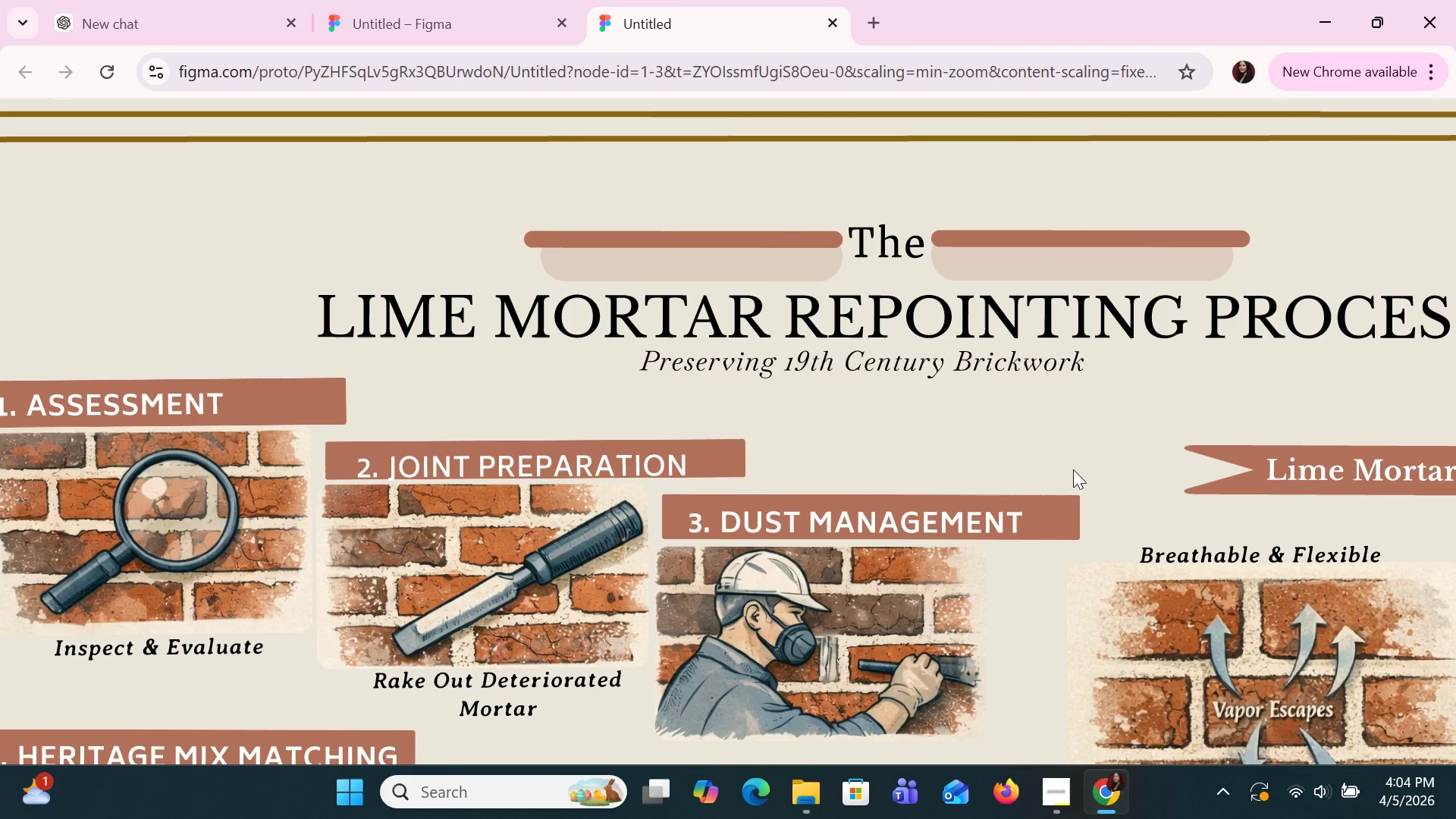 
left_click_drag(start_coordinate=[1073, 469], to_coordinate=[1074, 309])
 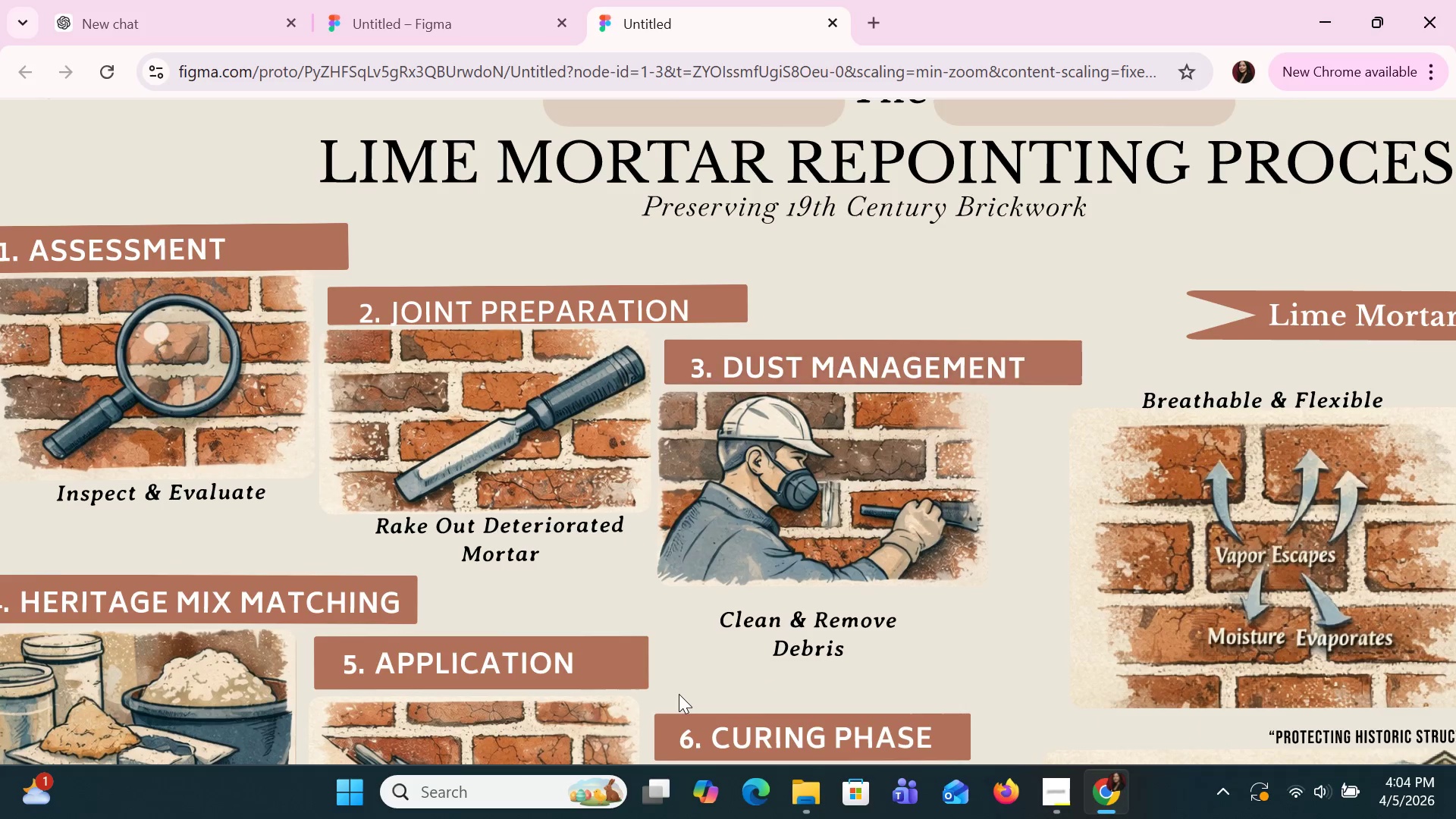 
left_click_drag(start_coordinate=[679, 694], to_coordinate=[598, 503])
 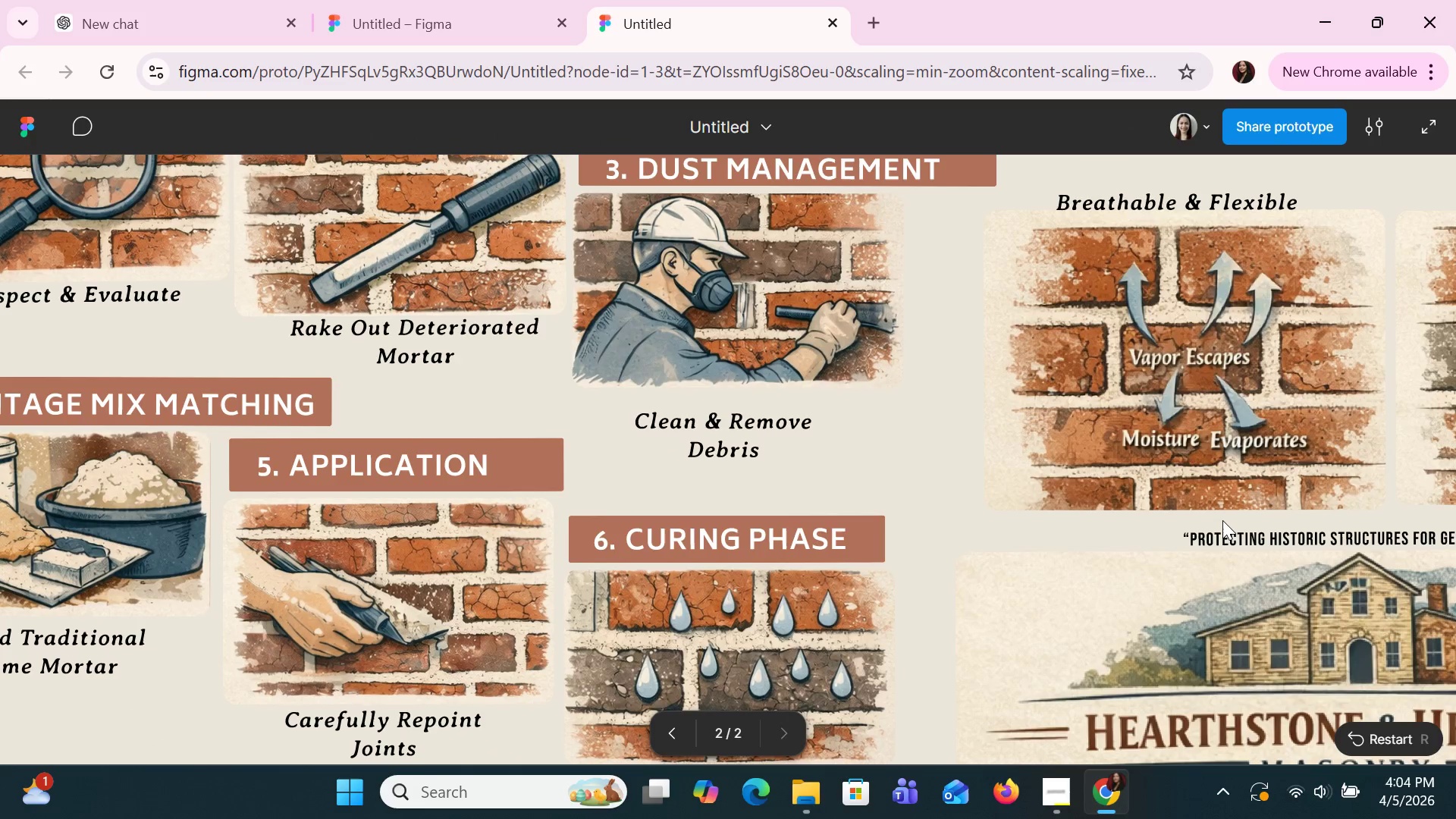 
left_click([1222, 520])
 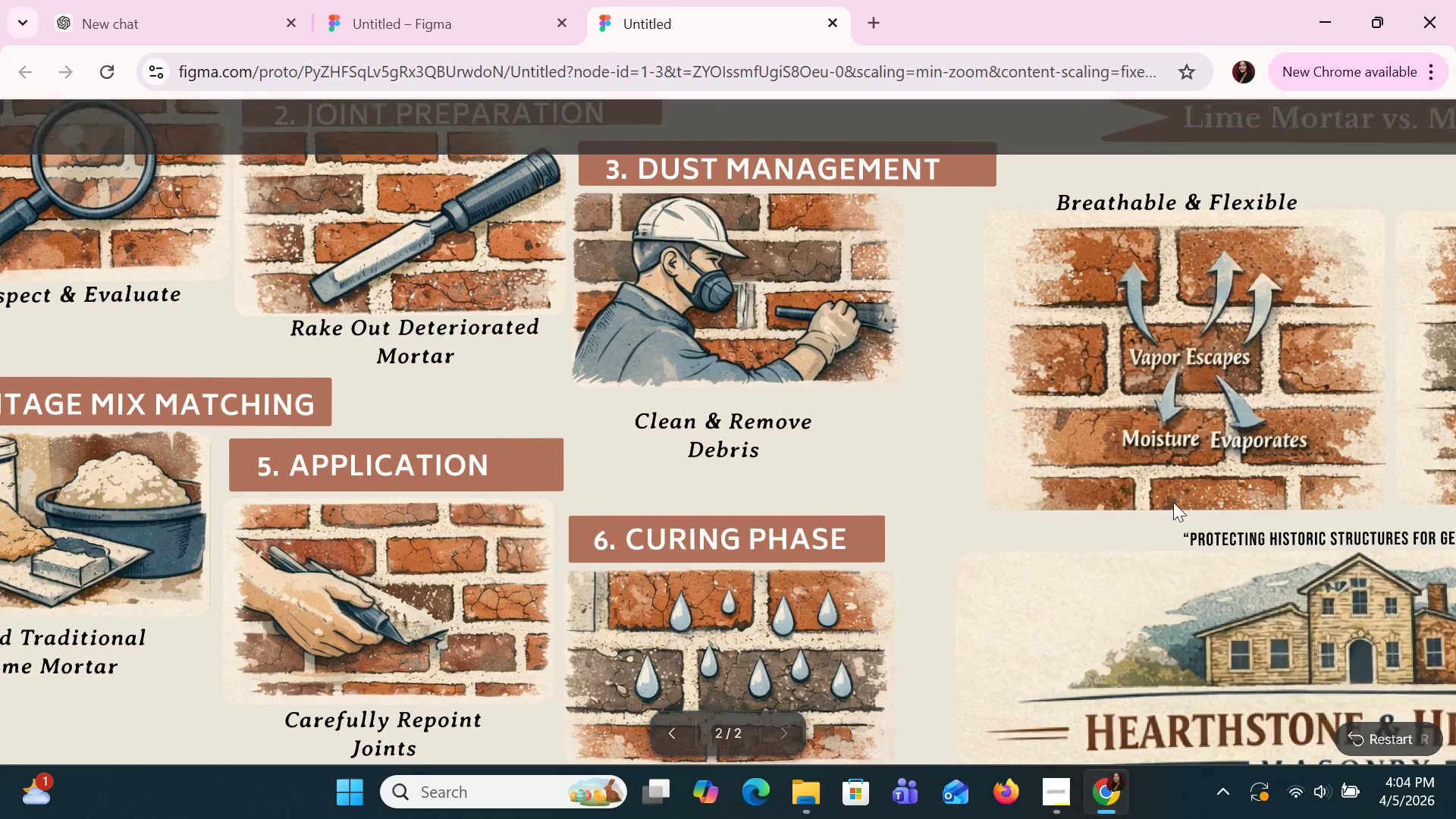 
left_click_drag(start_coordinate=[1207, 513], to_coordinate=[574, 654])
 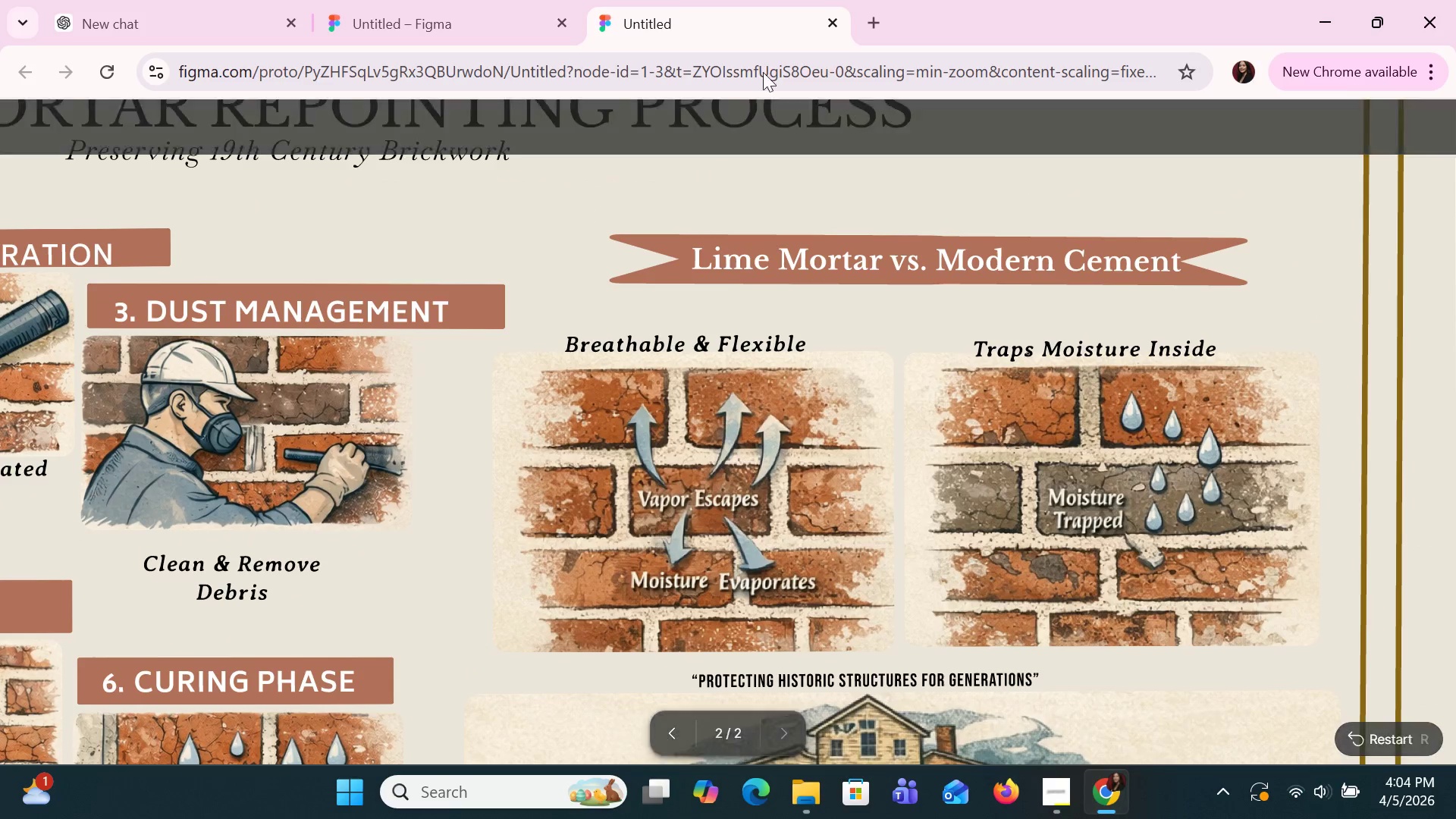 
left_click([838, 24])
 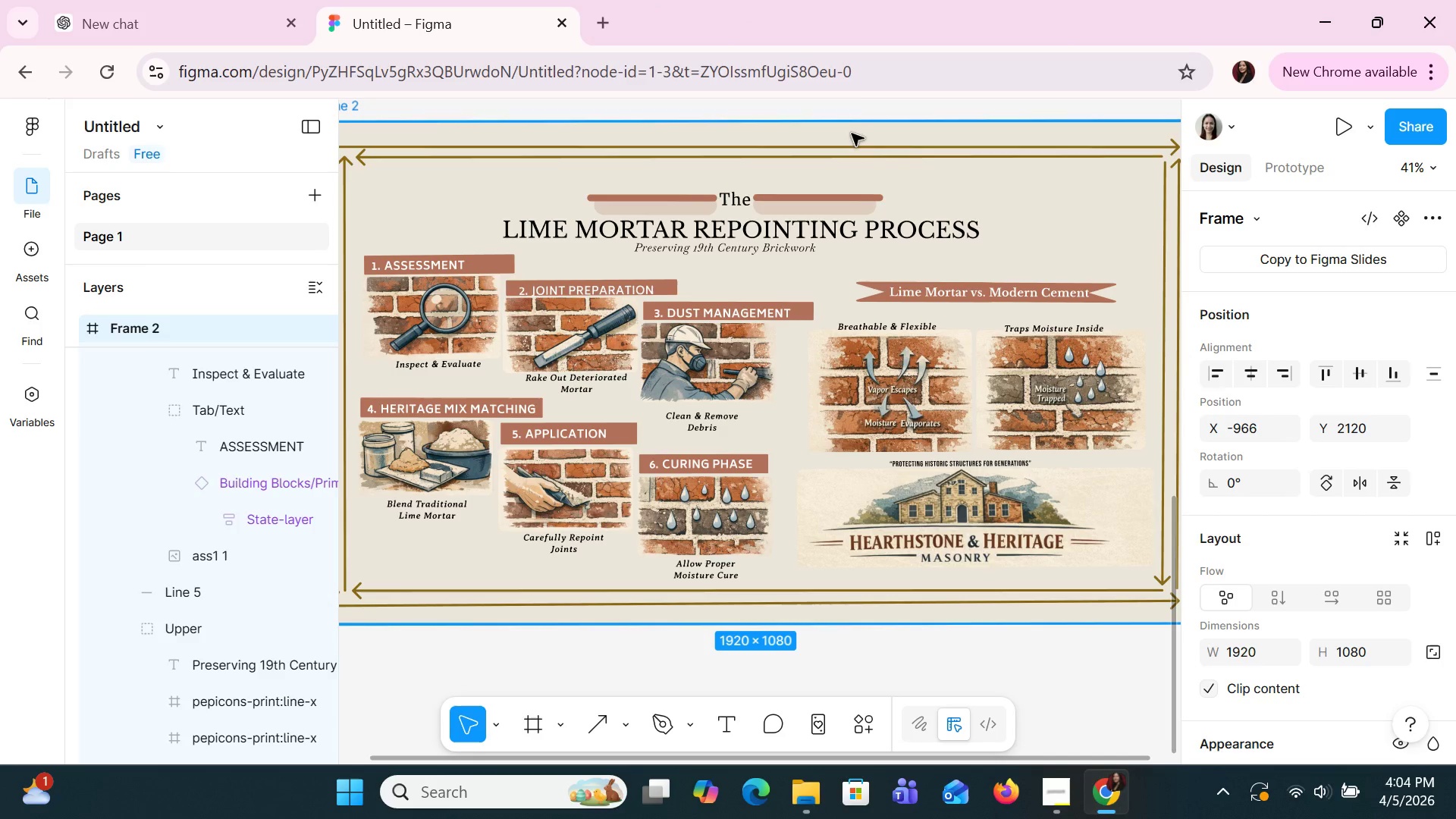 
left_click([859, 121])
 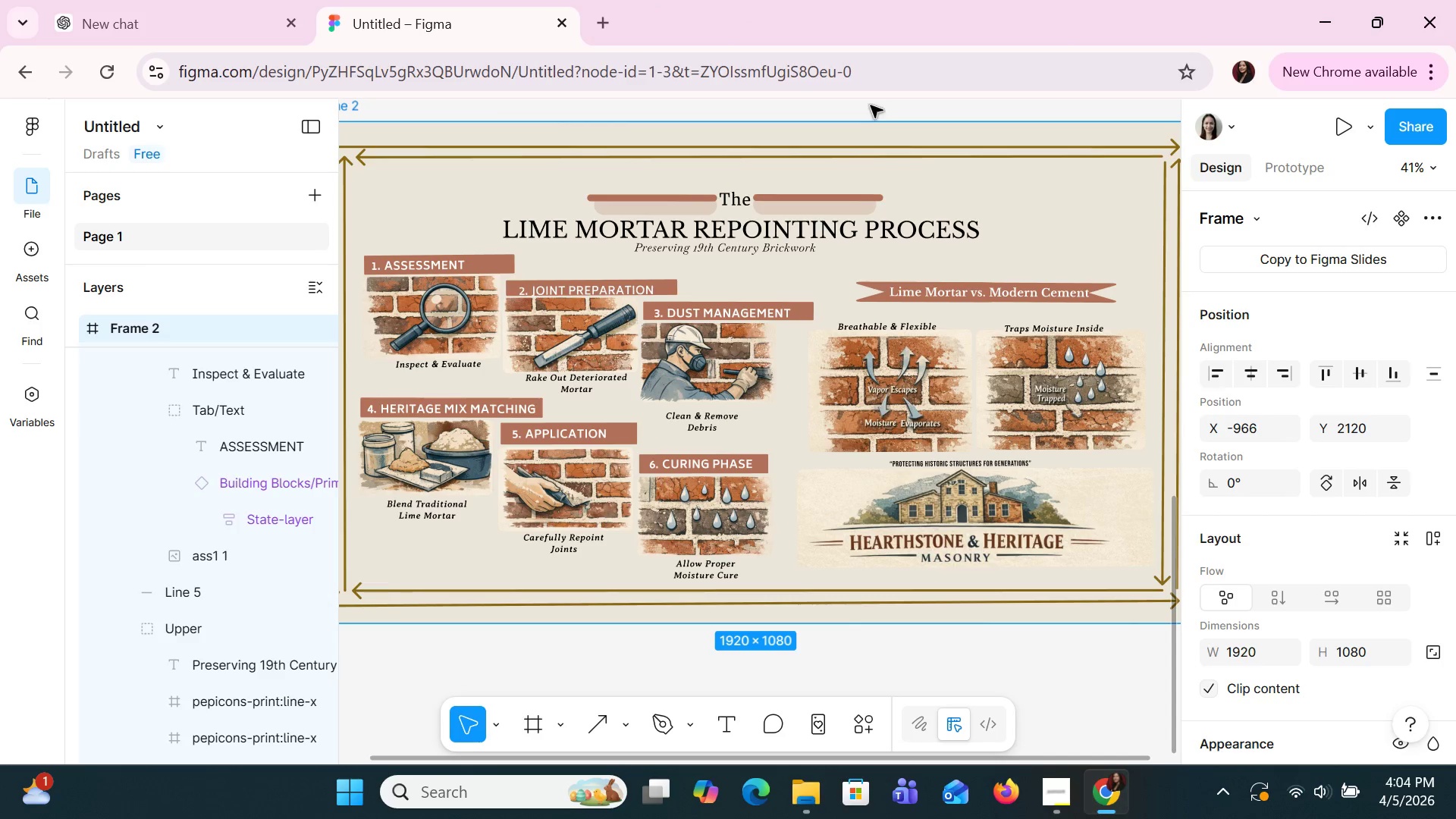 
left_click([871, 104])
 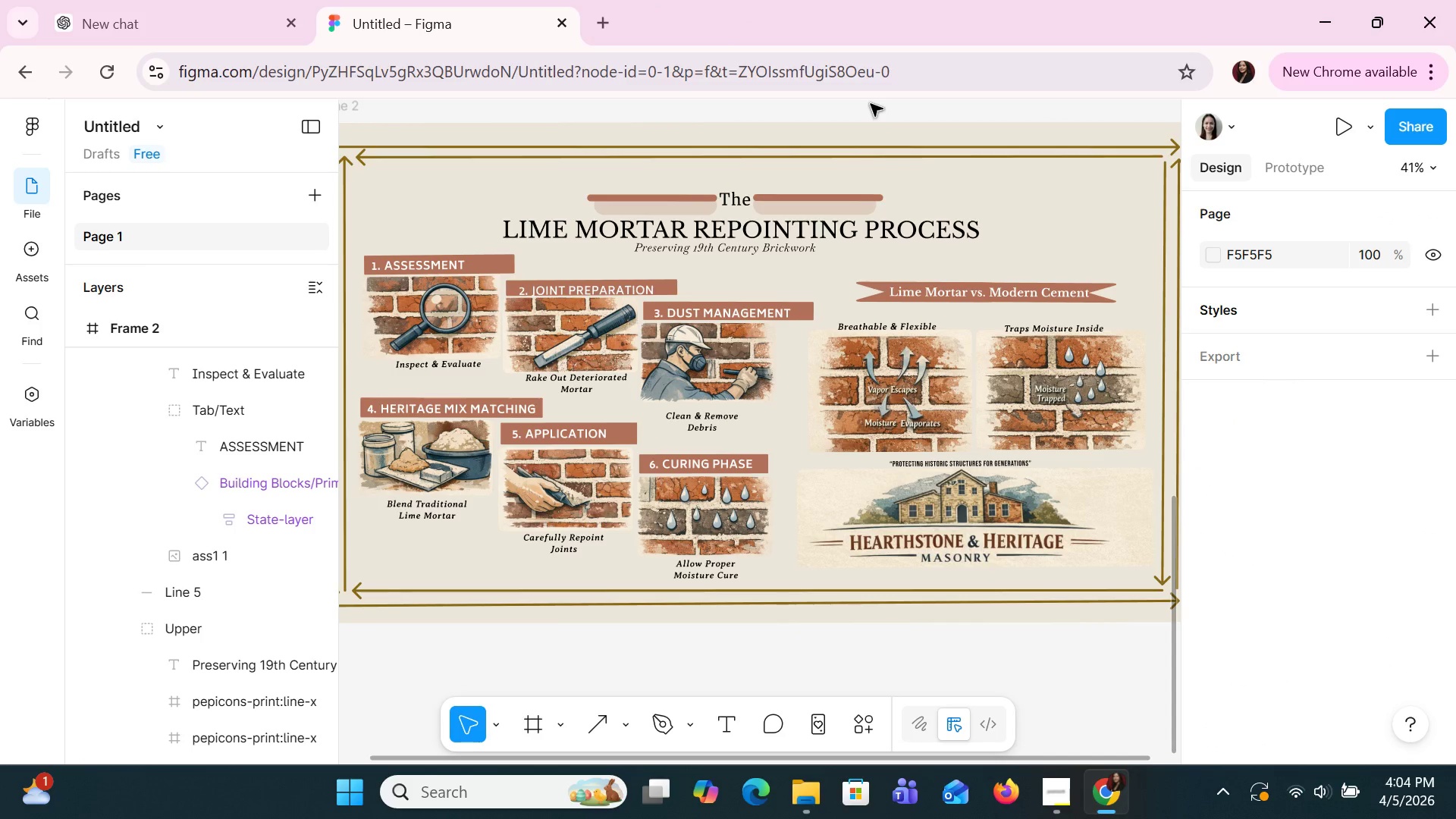 
left_click([874, 118])
 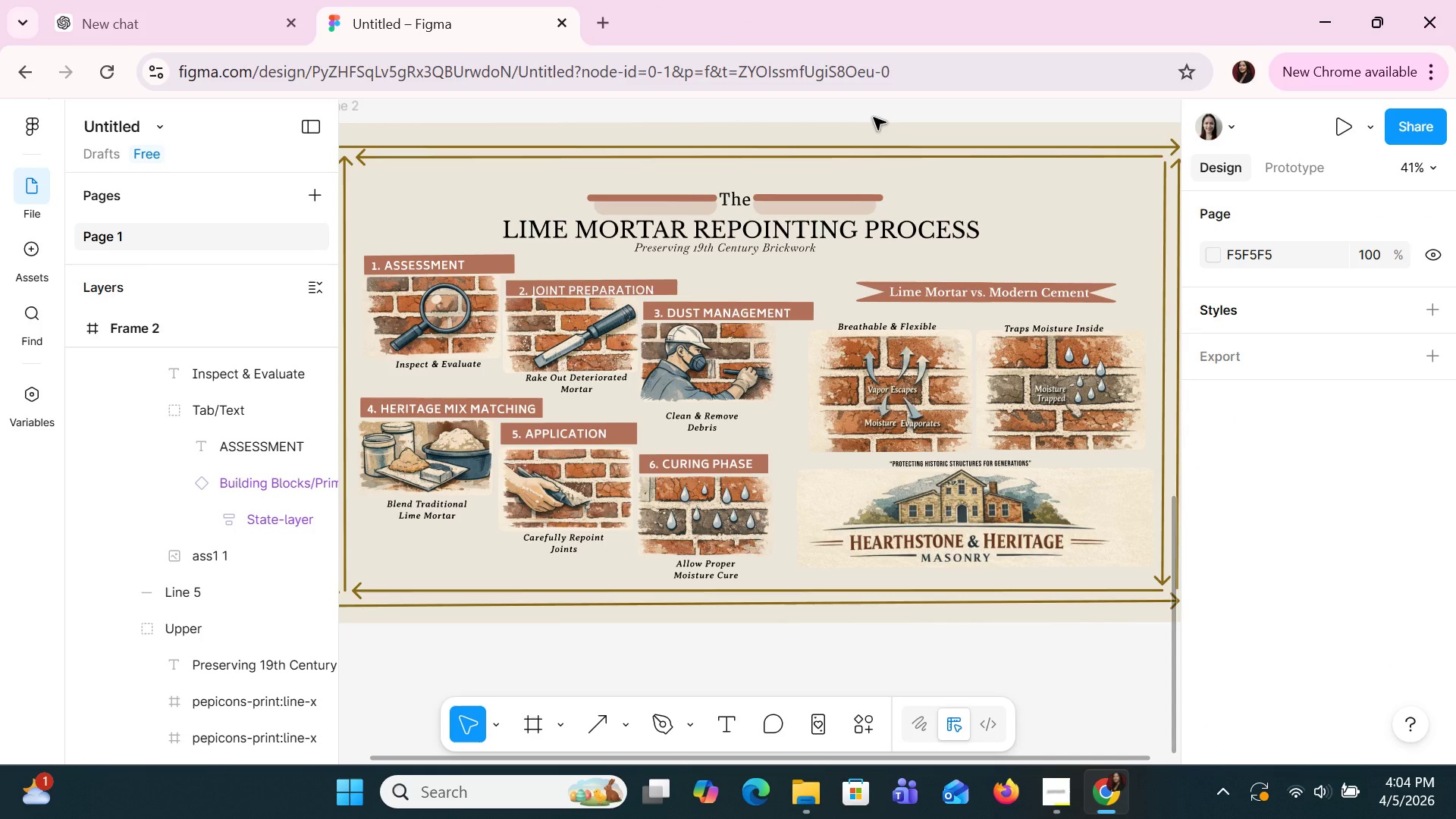 
wait(9.98)
 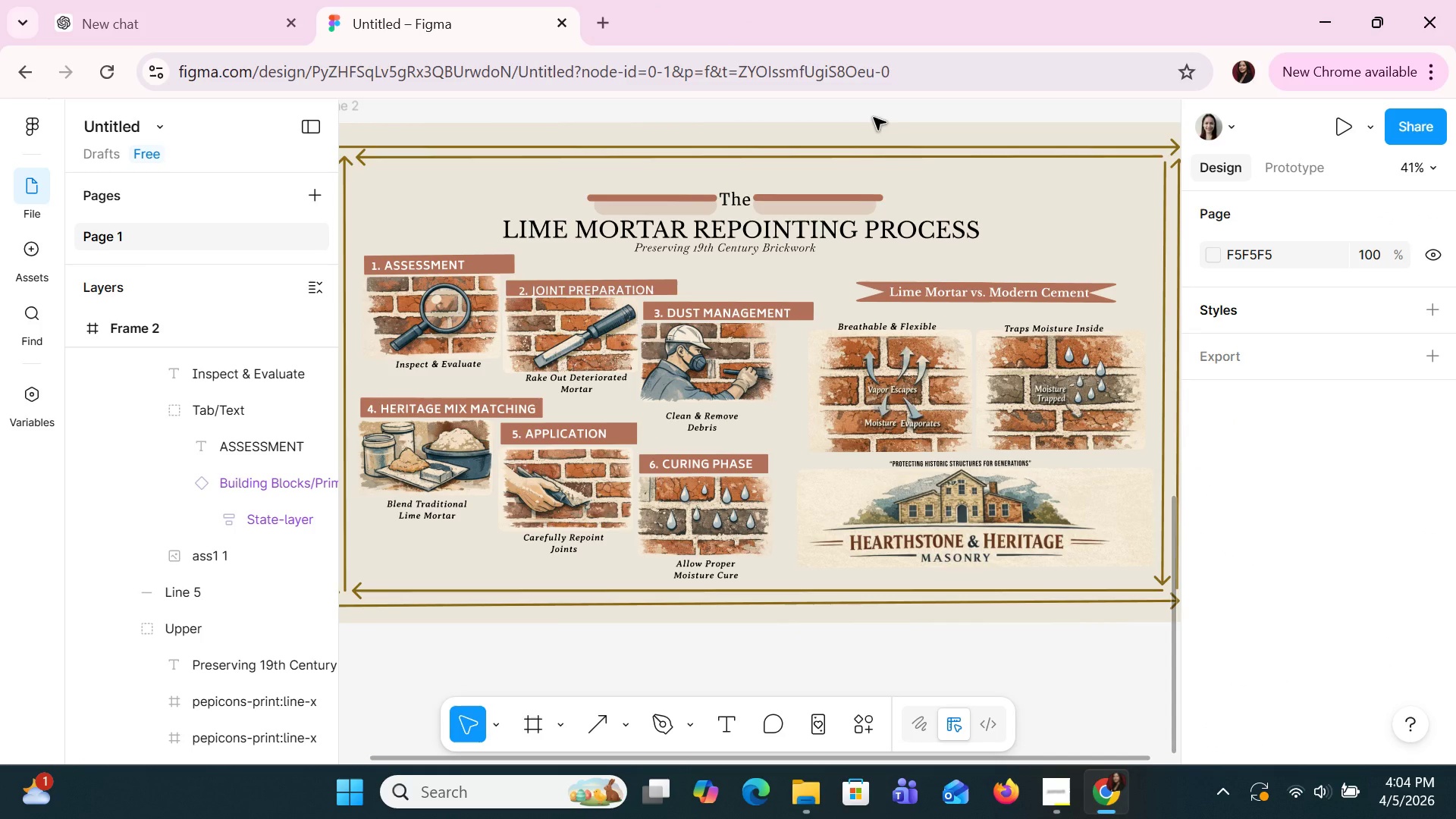 
left_click([1058, 570])
 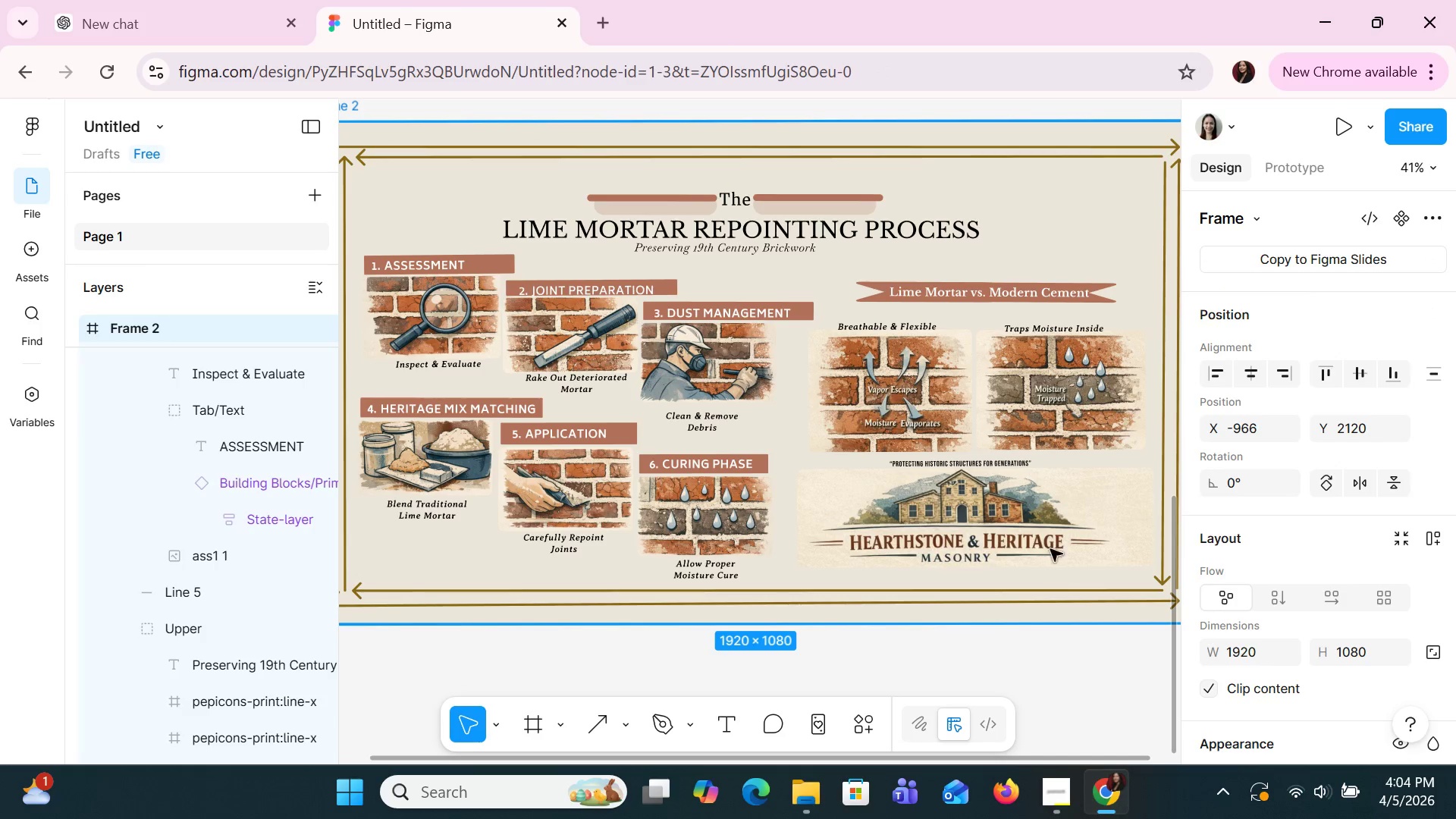 
double_click([1049, 549])
 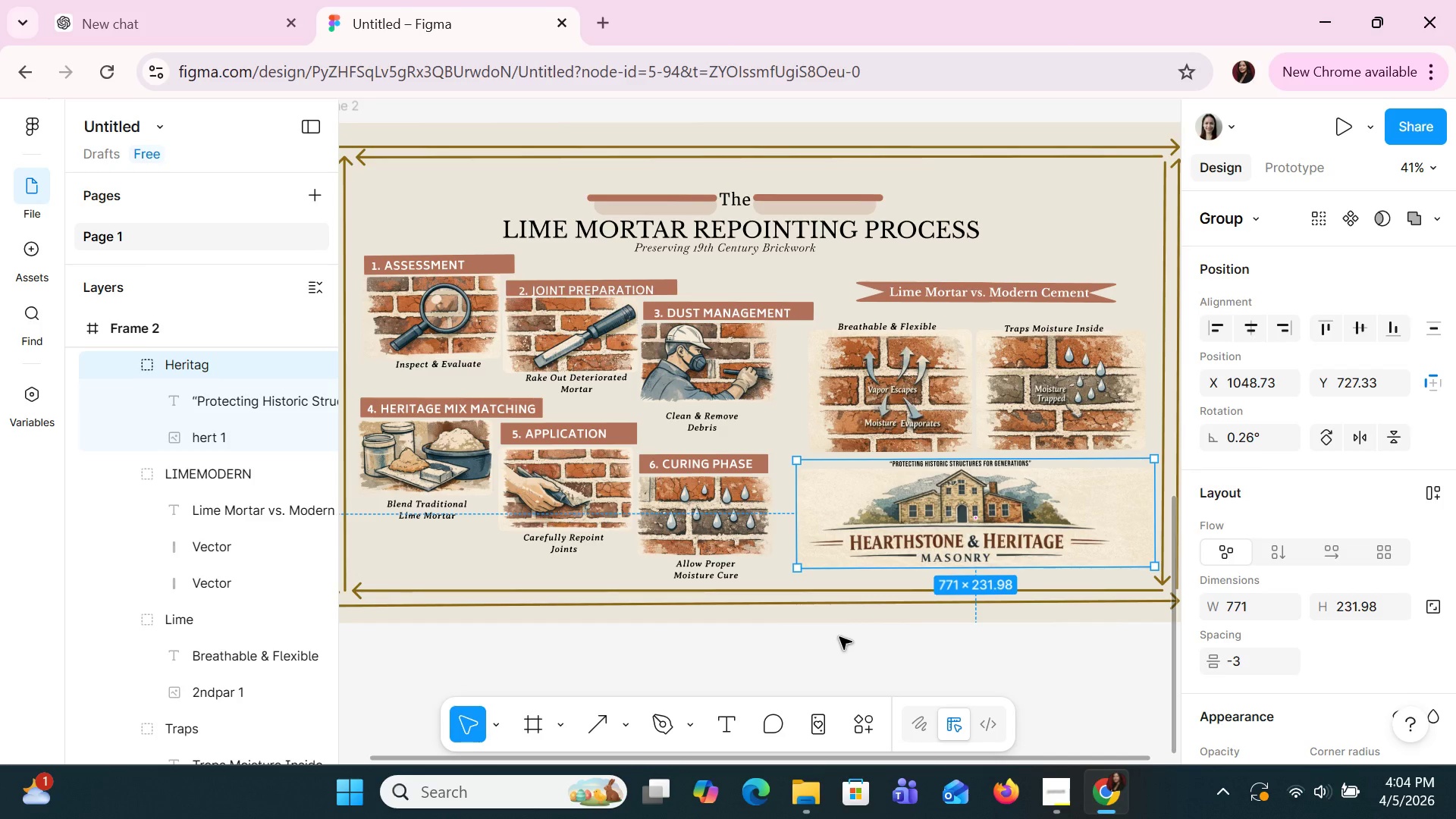 
wait(11.61)
 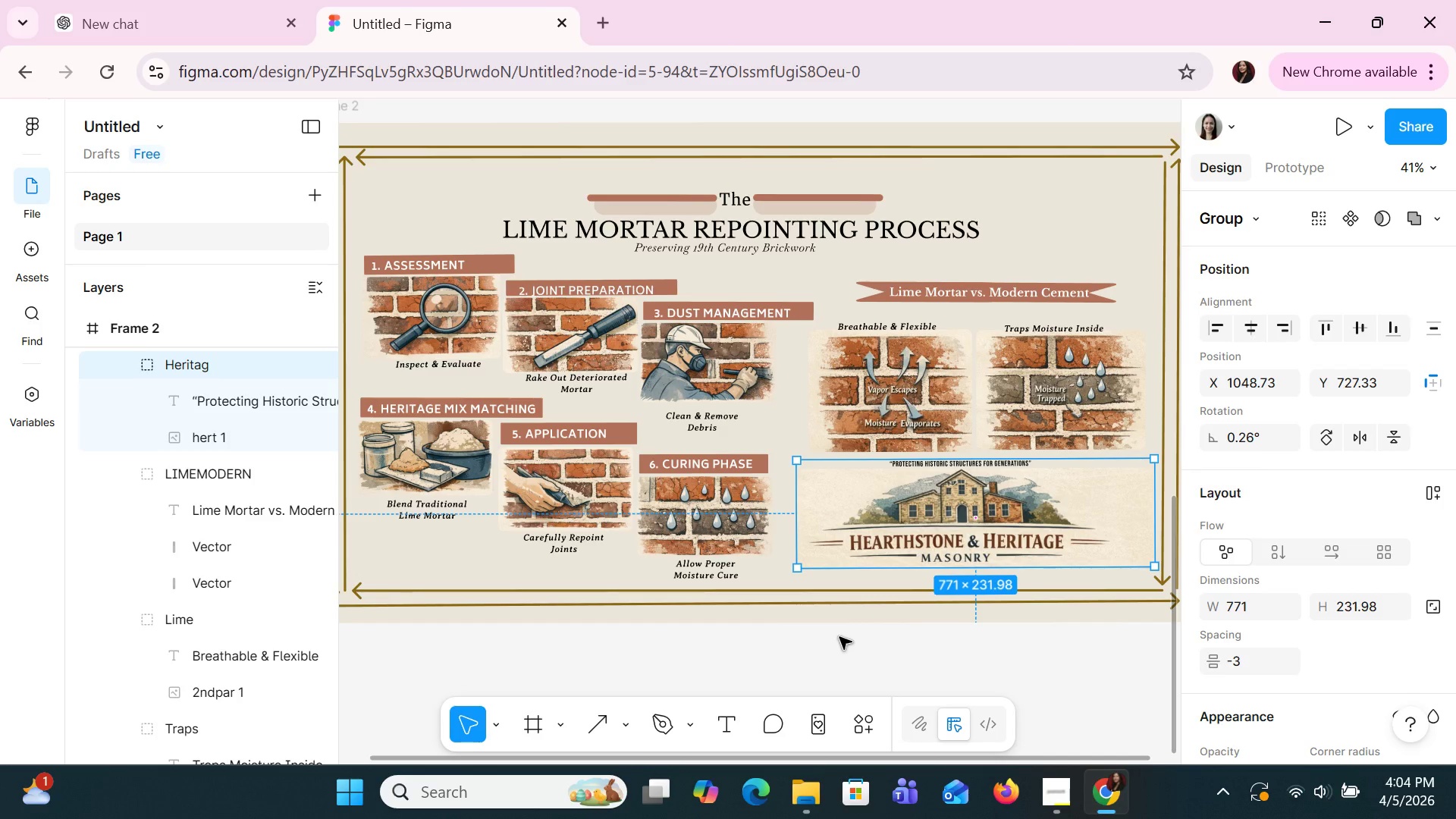 
left_click([973, 291])
 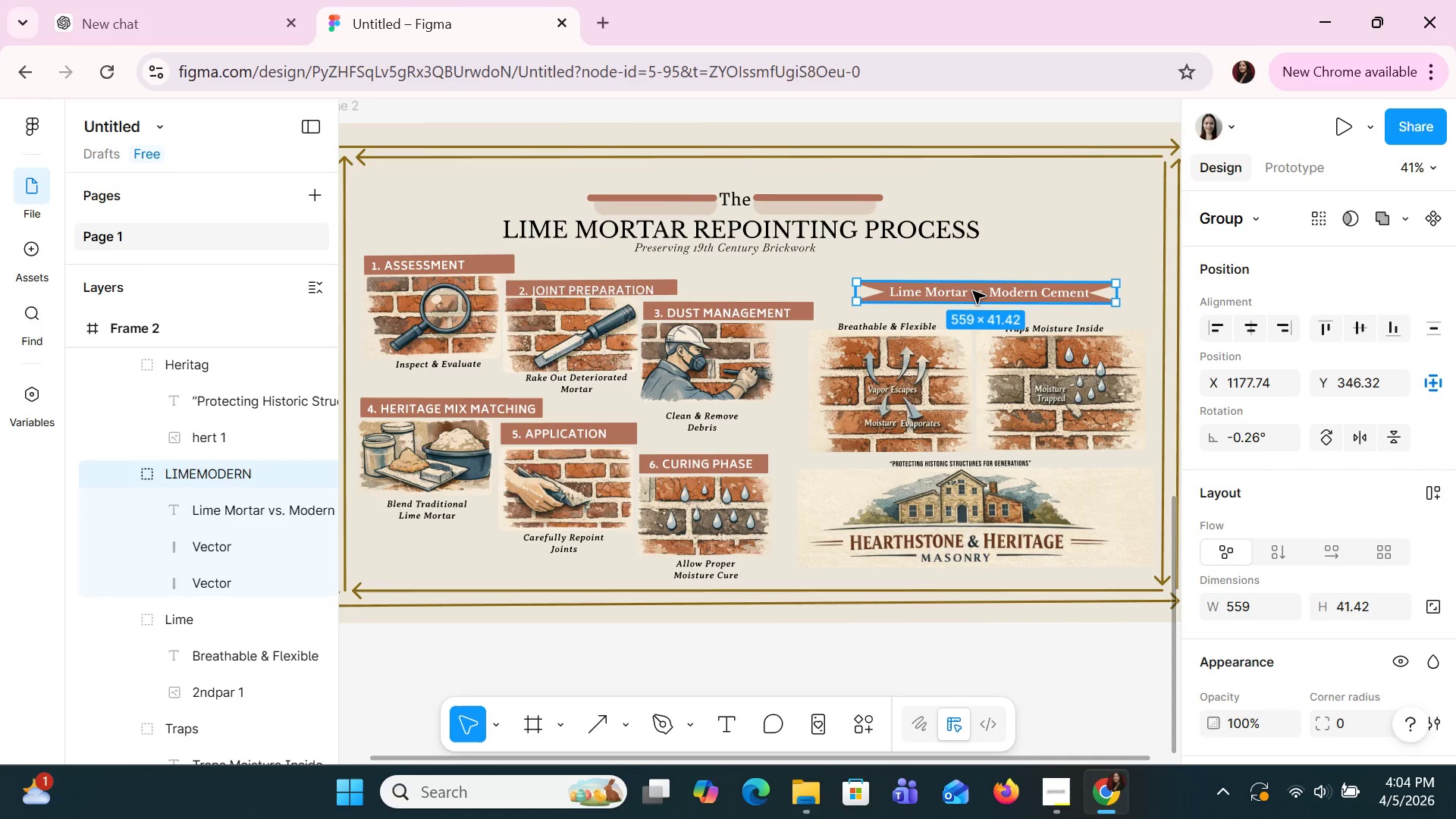 
key(ArrowDown)
 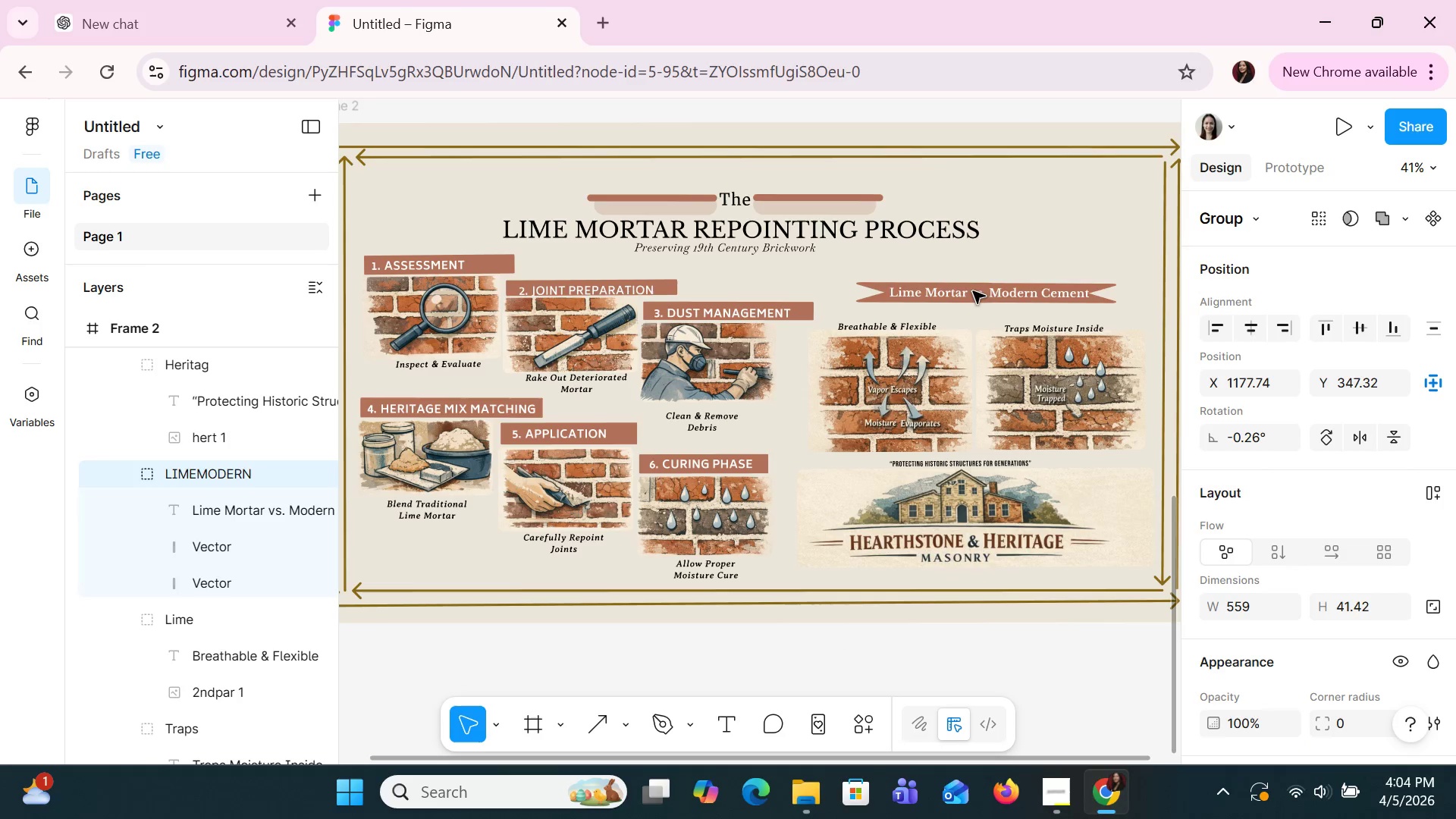 
key(ArrowDown)
 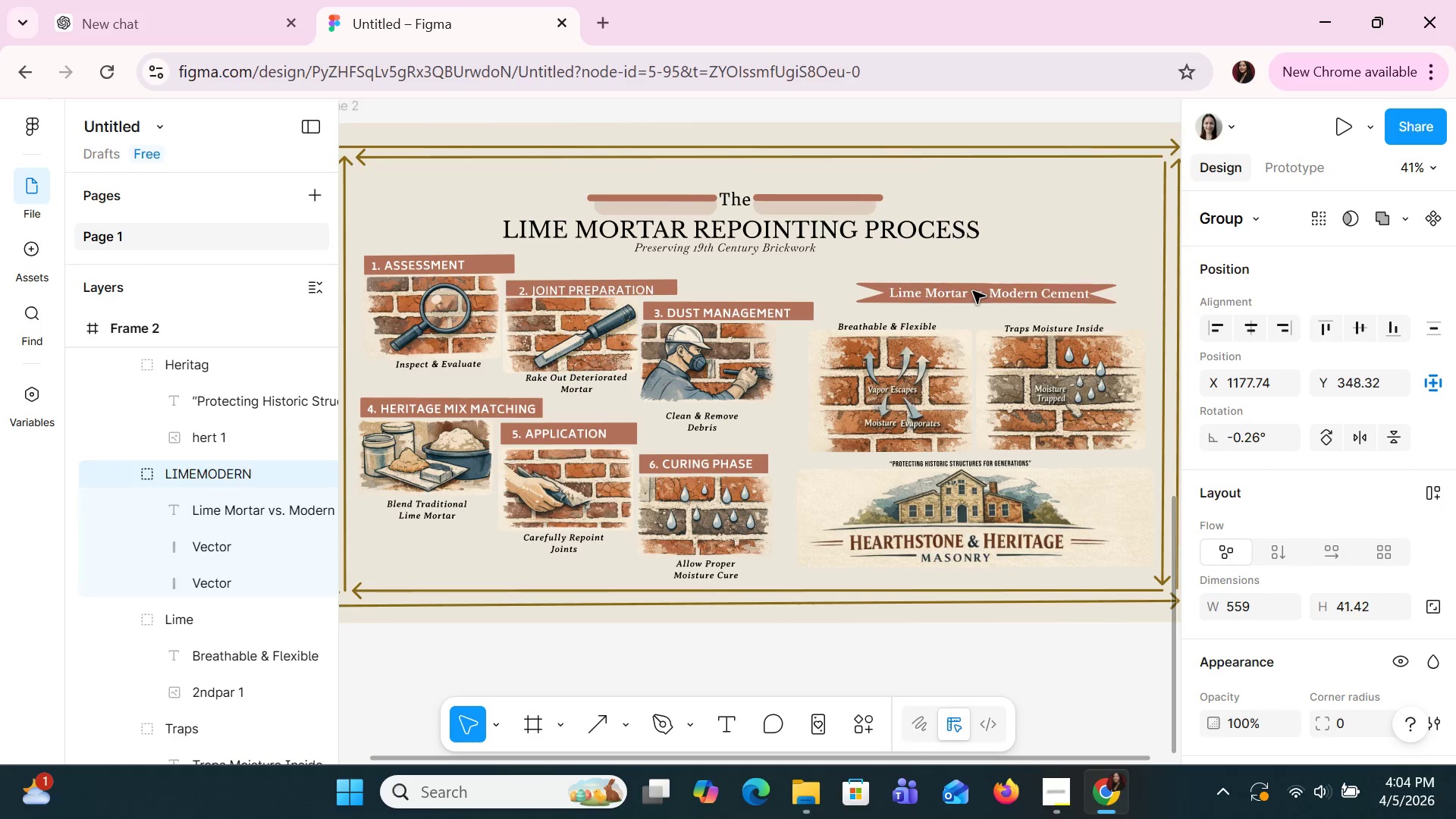 
key(ArrowDown)
 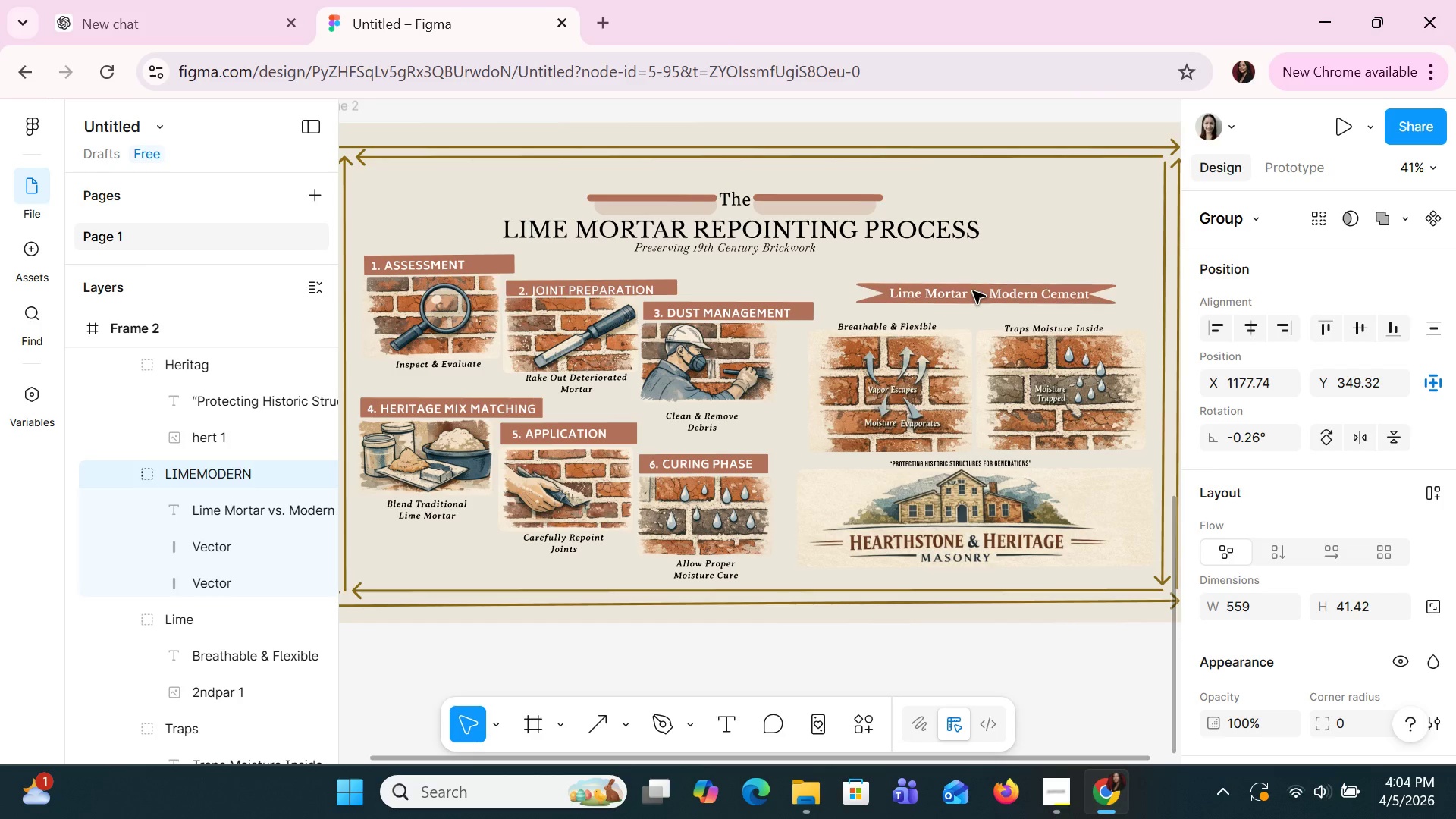 
hold_key(key=ArrowDown, duration=0.81)
 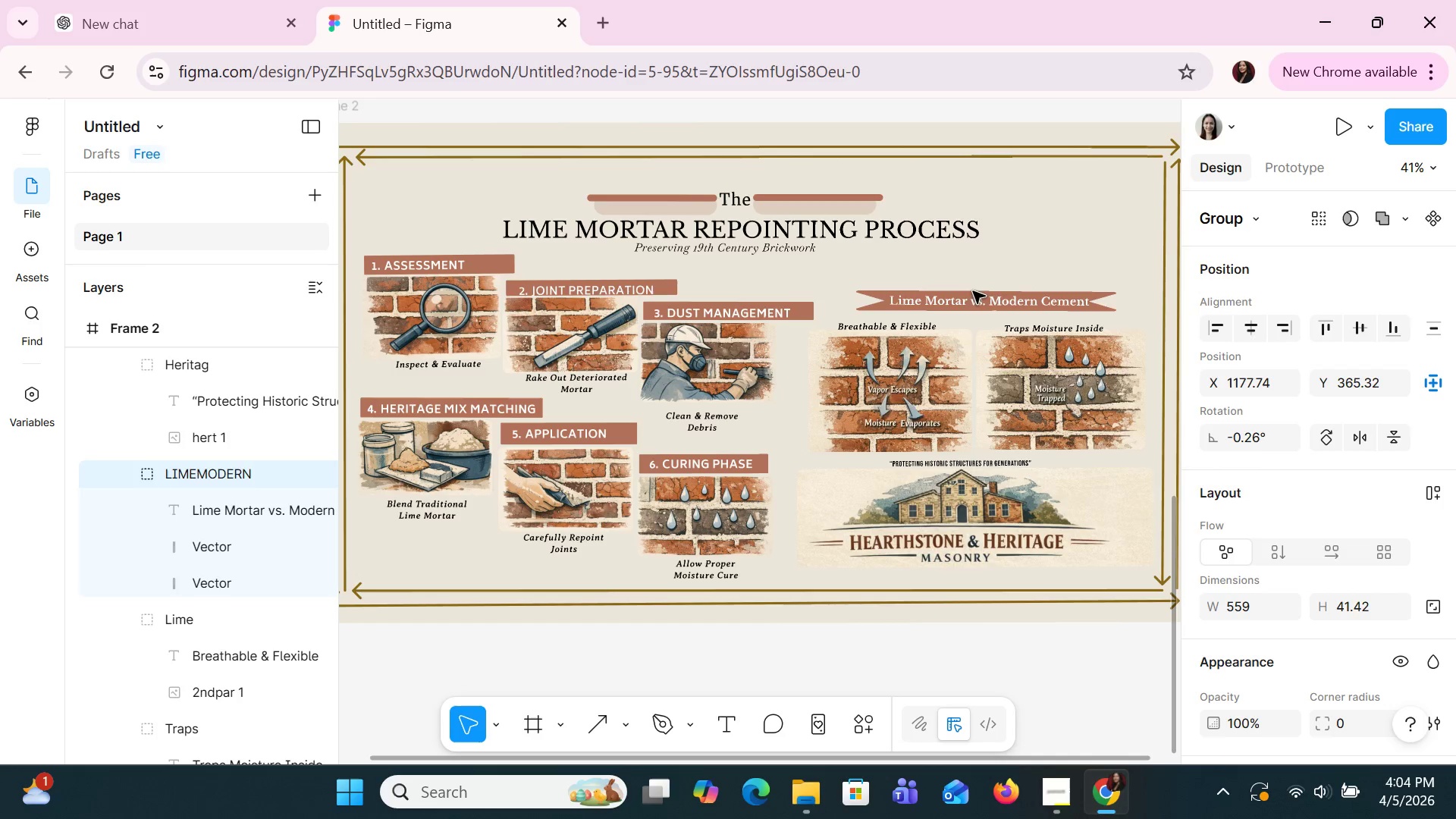 
key(ArrowDown)
 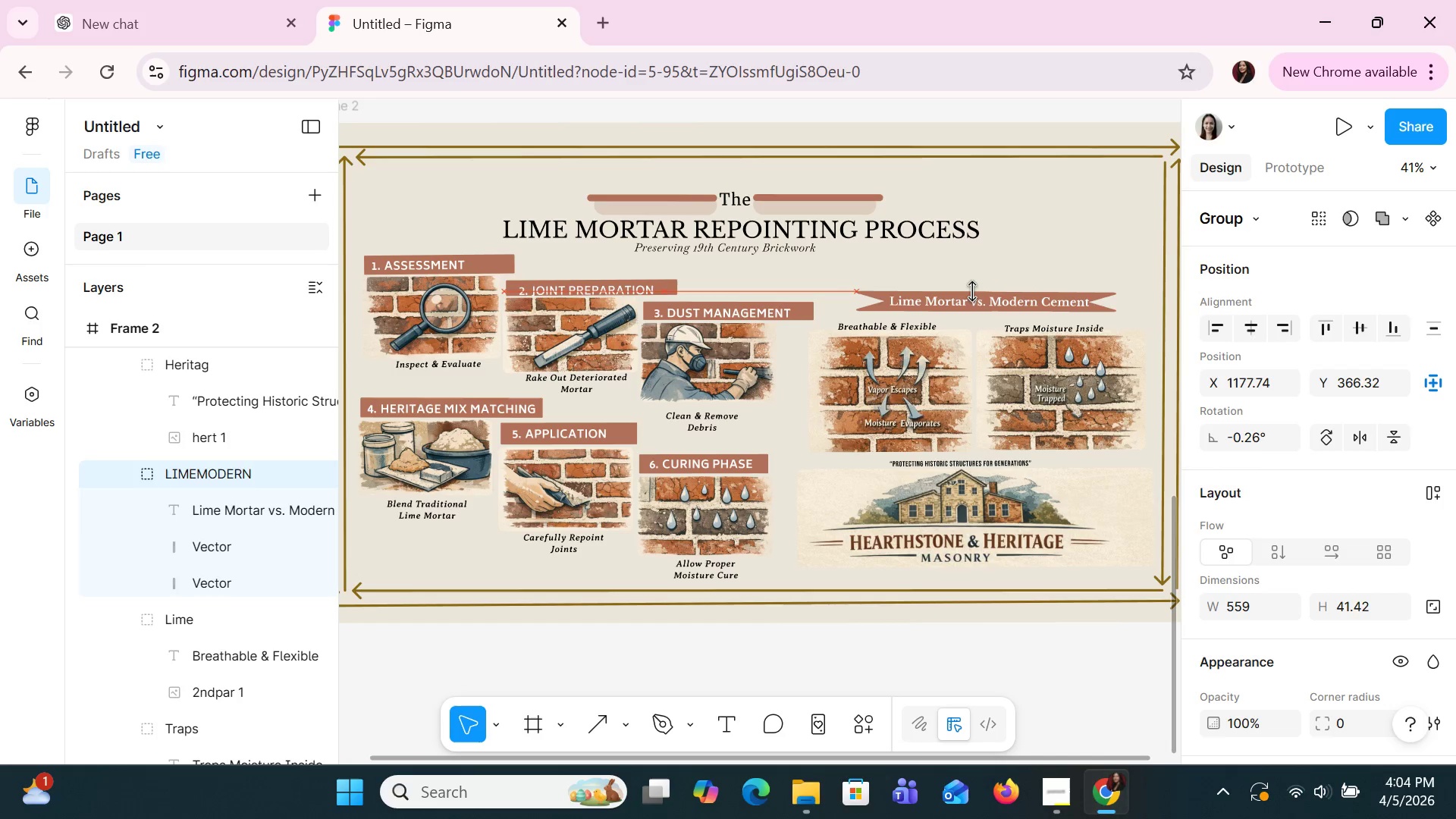 
key(ArrowDown)
 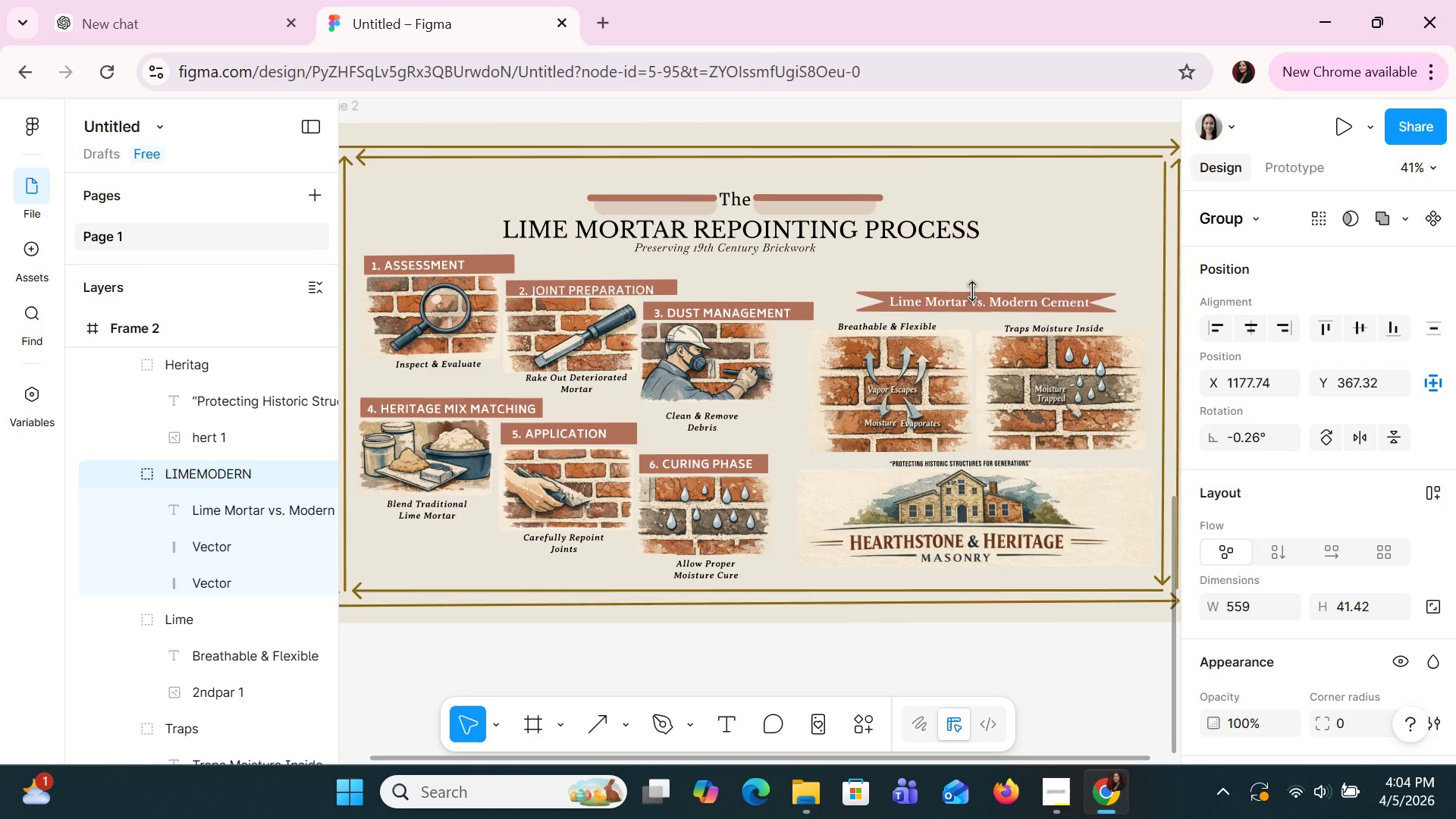 
key(ArrowDown)
 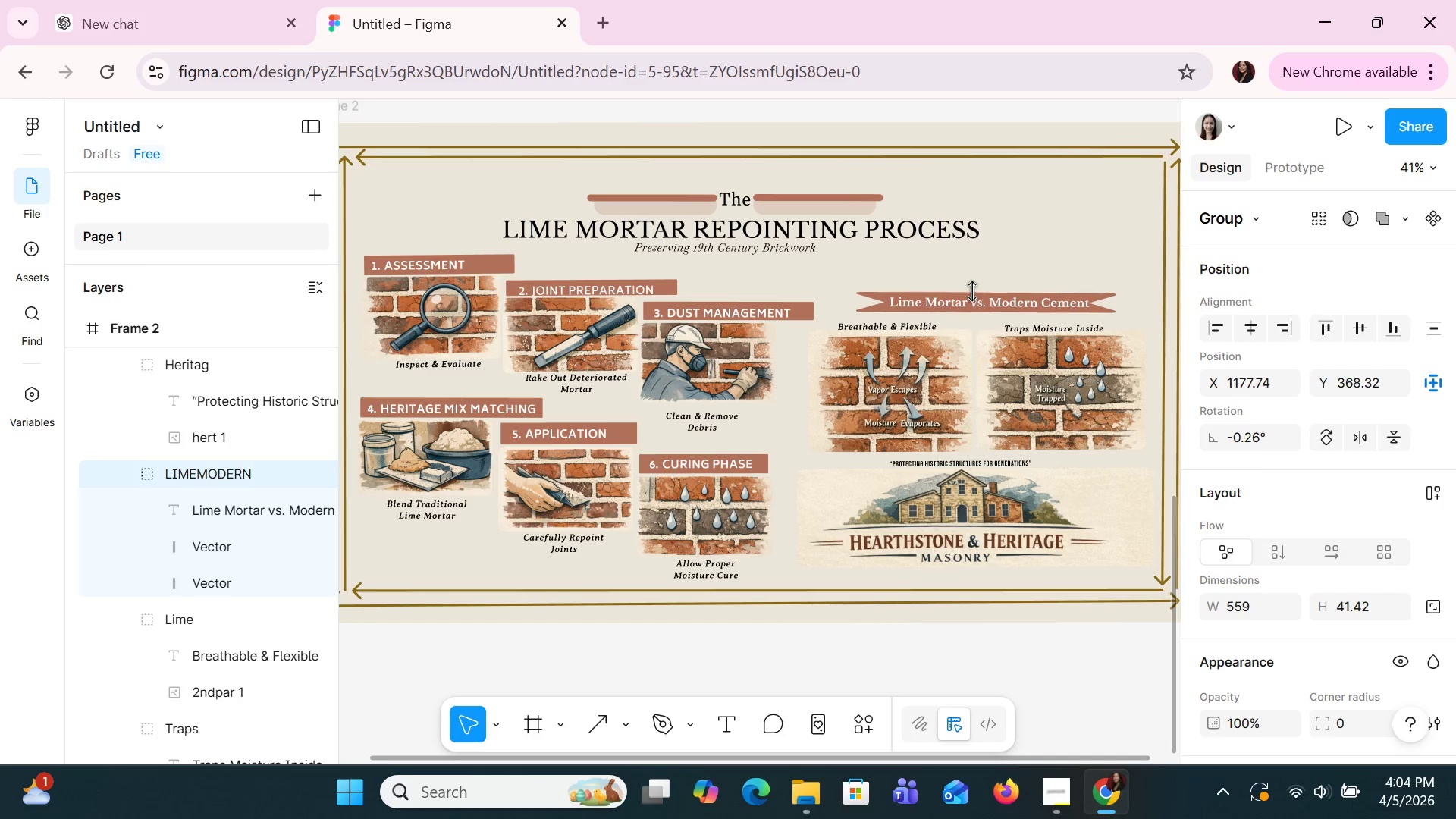 
key(ArrowDown)
 